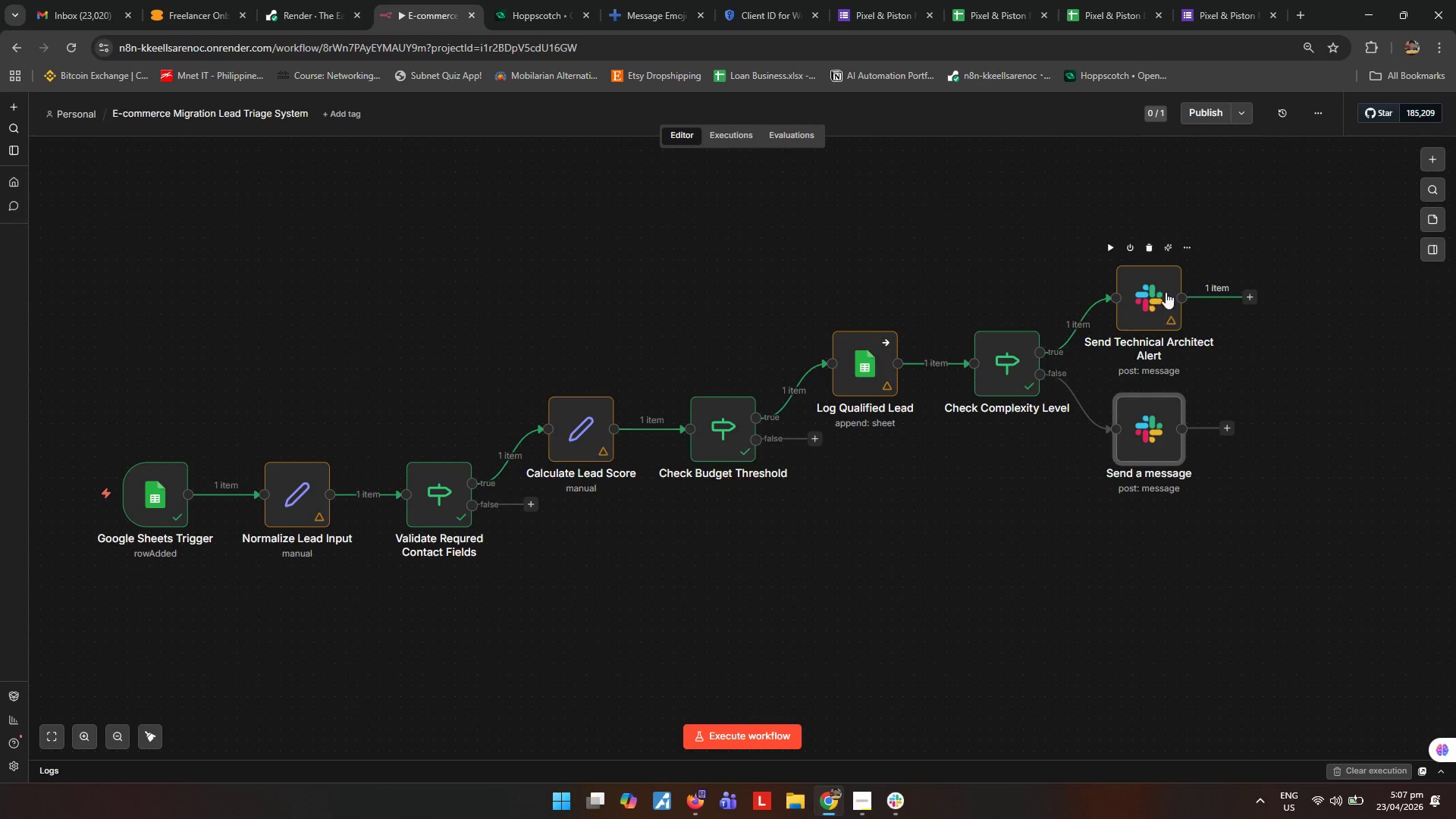 
double_click([1159, 287])
 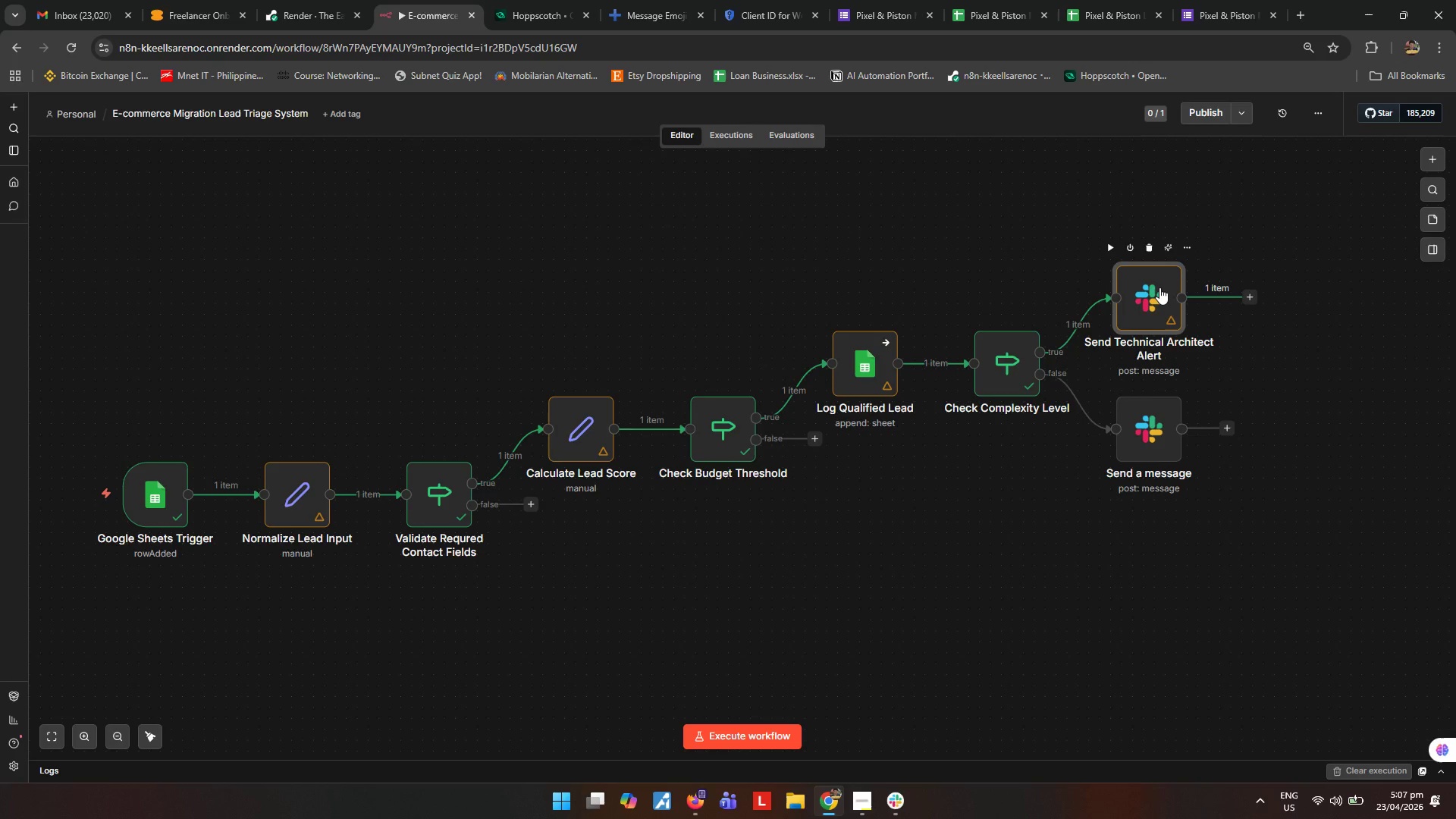 
triple_click([1159, 287])
 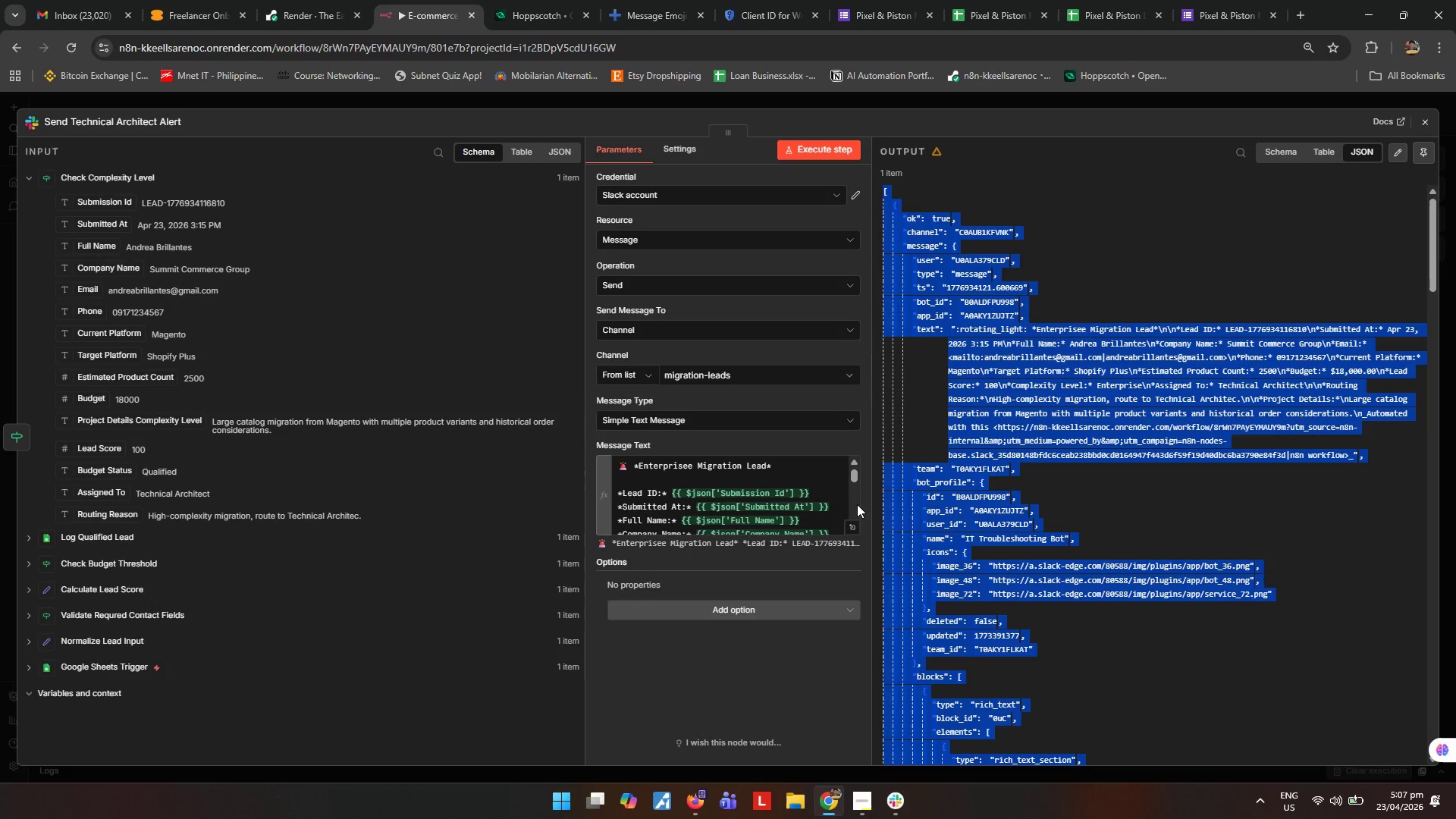 
left_click([853, 528])
 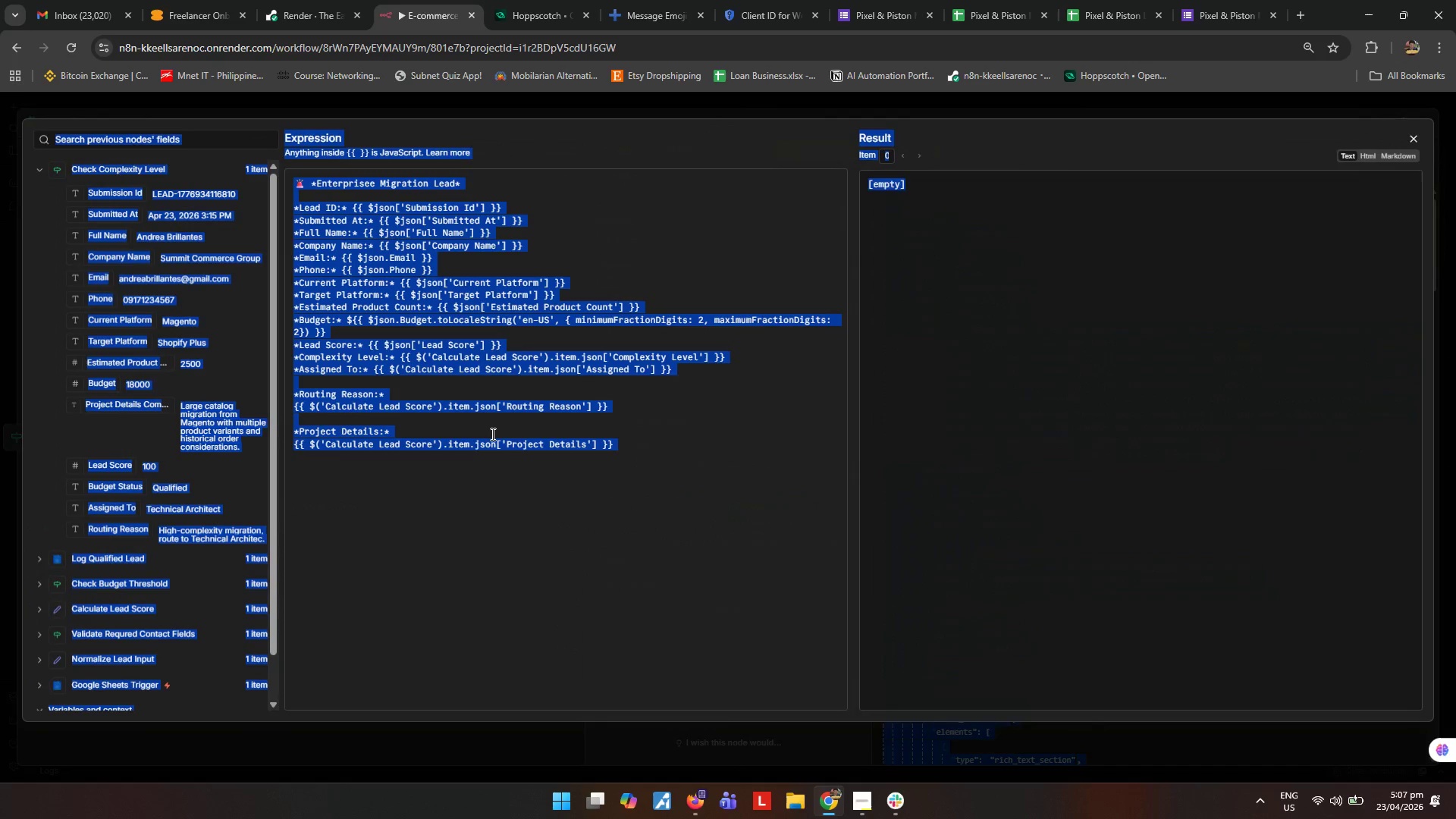 
left_click([530, 472])
 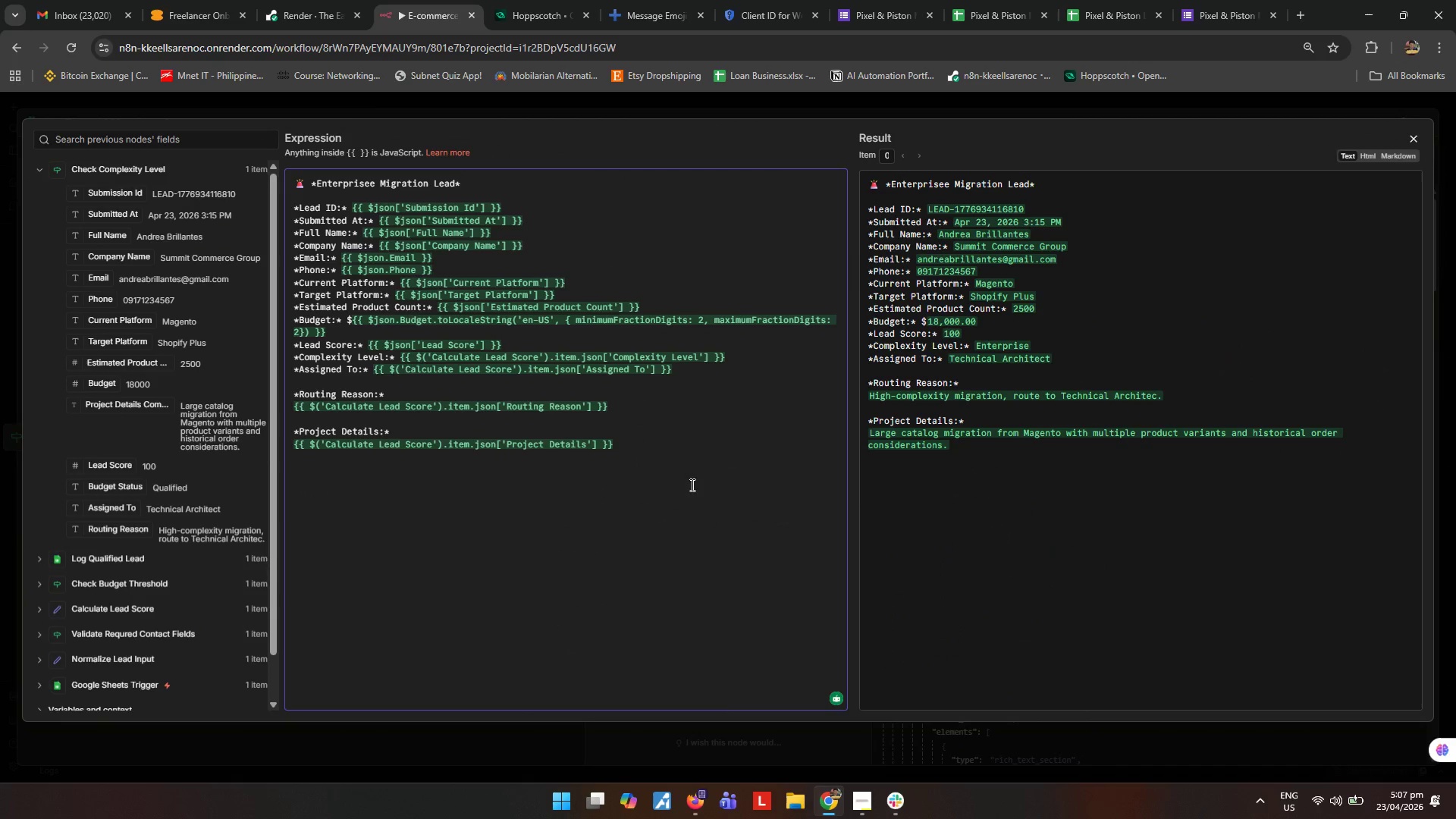 
left_click_drag(start_coordinate=[644, 505], to_coordinate=[202, 202])
 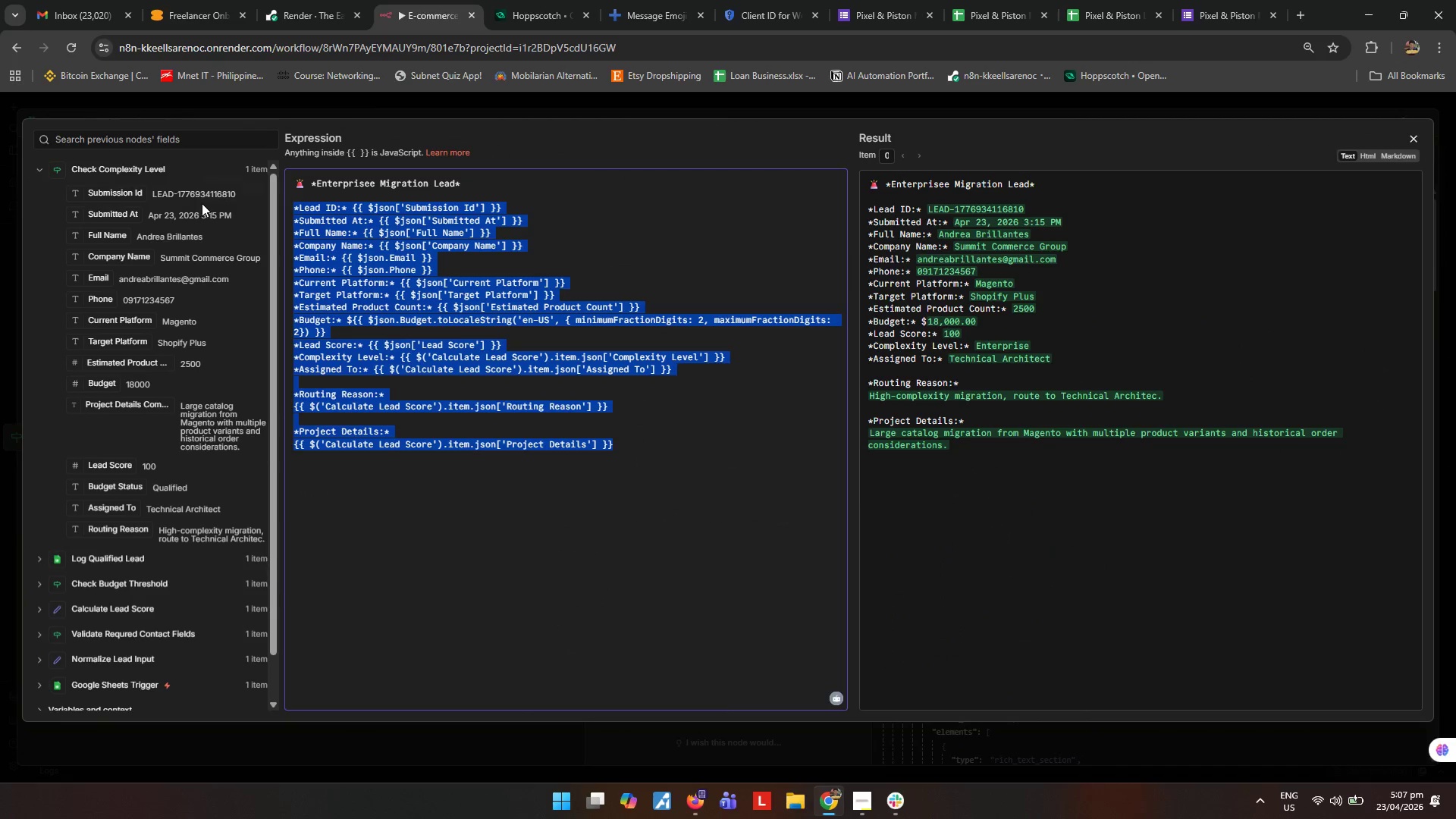 
key(Control+ControlLeft)
 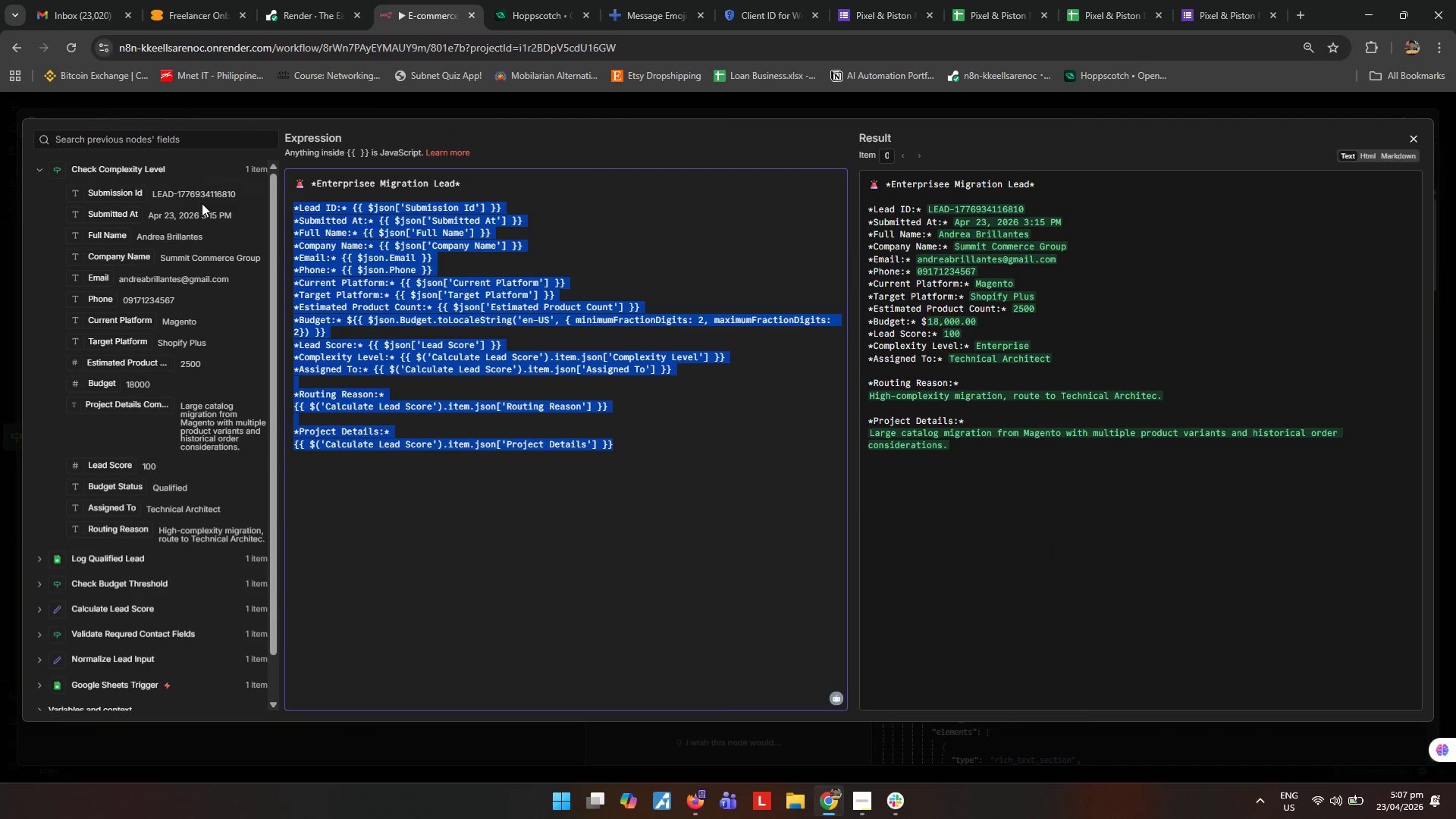 
key(Control+V)
 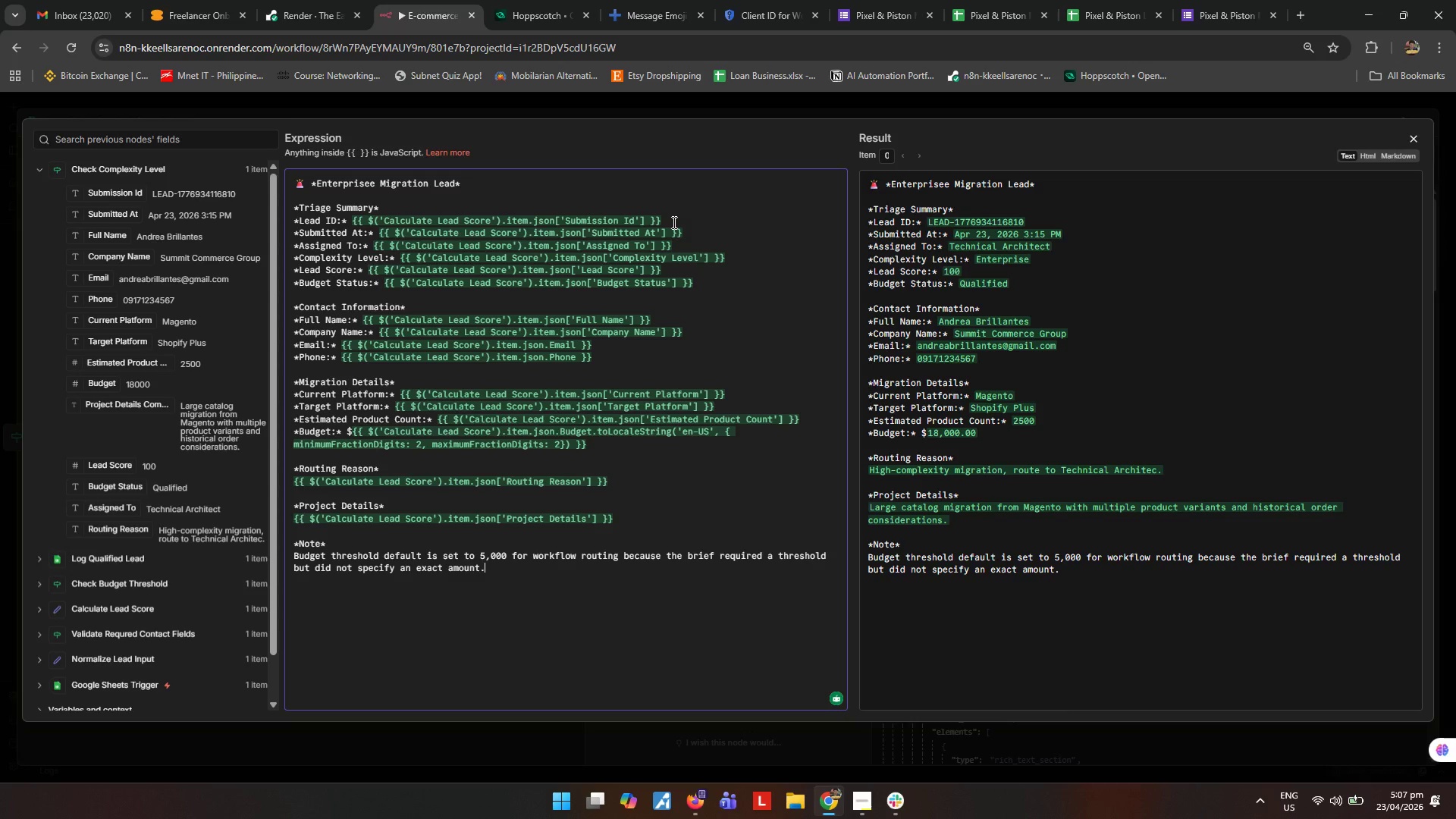 
wait(6.31)
 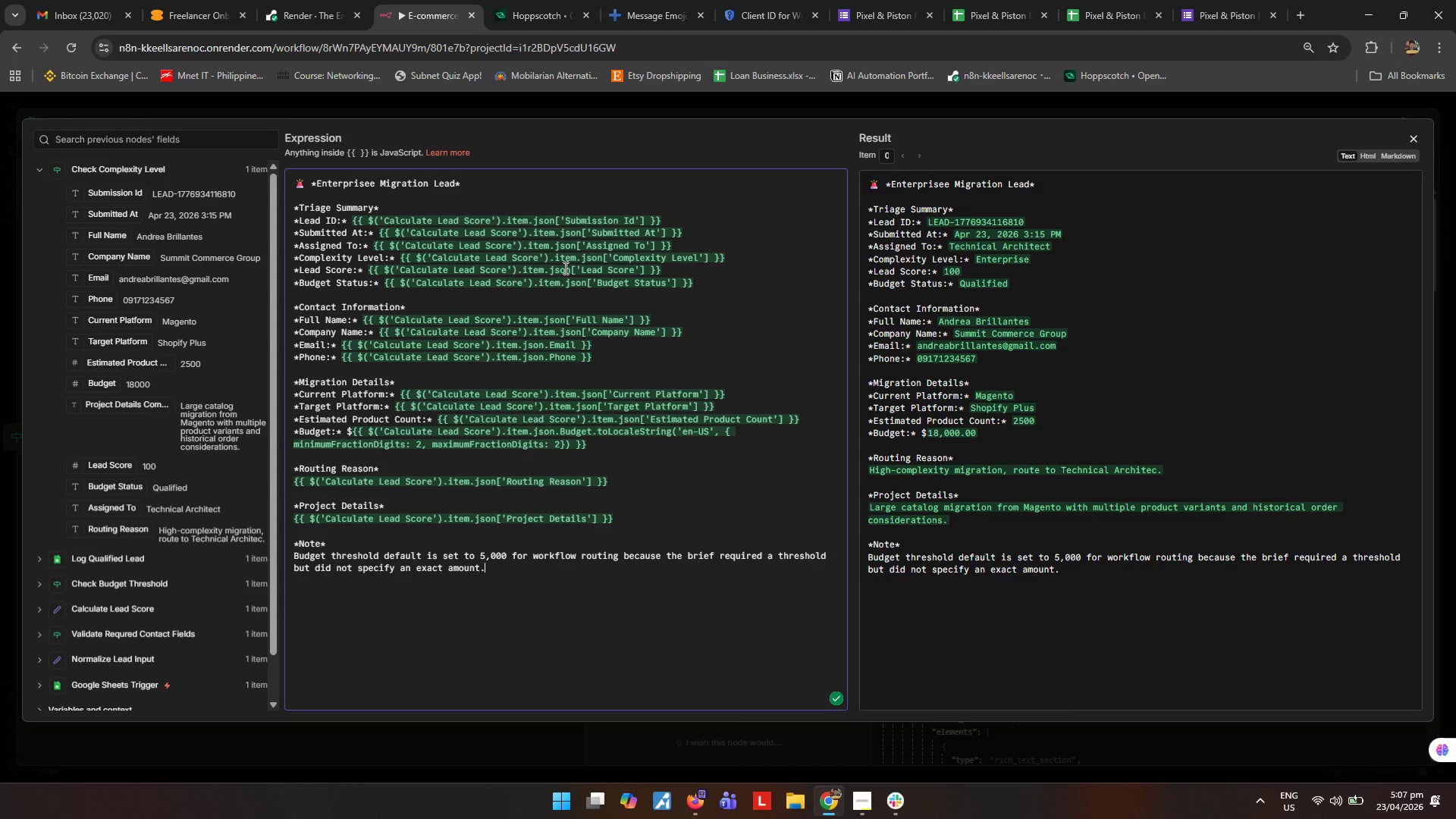 
scroll: coordinate [104, 520], scroll_direction: up, amount: 3.0
 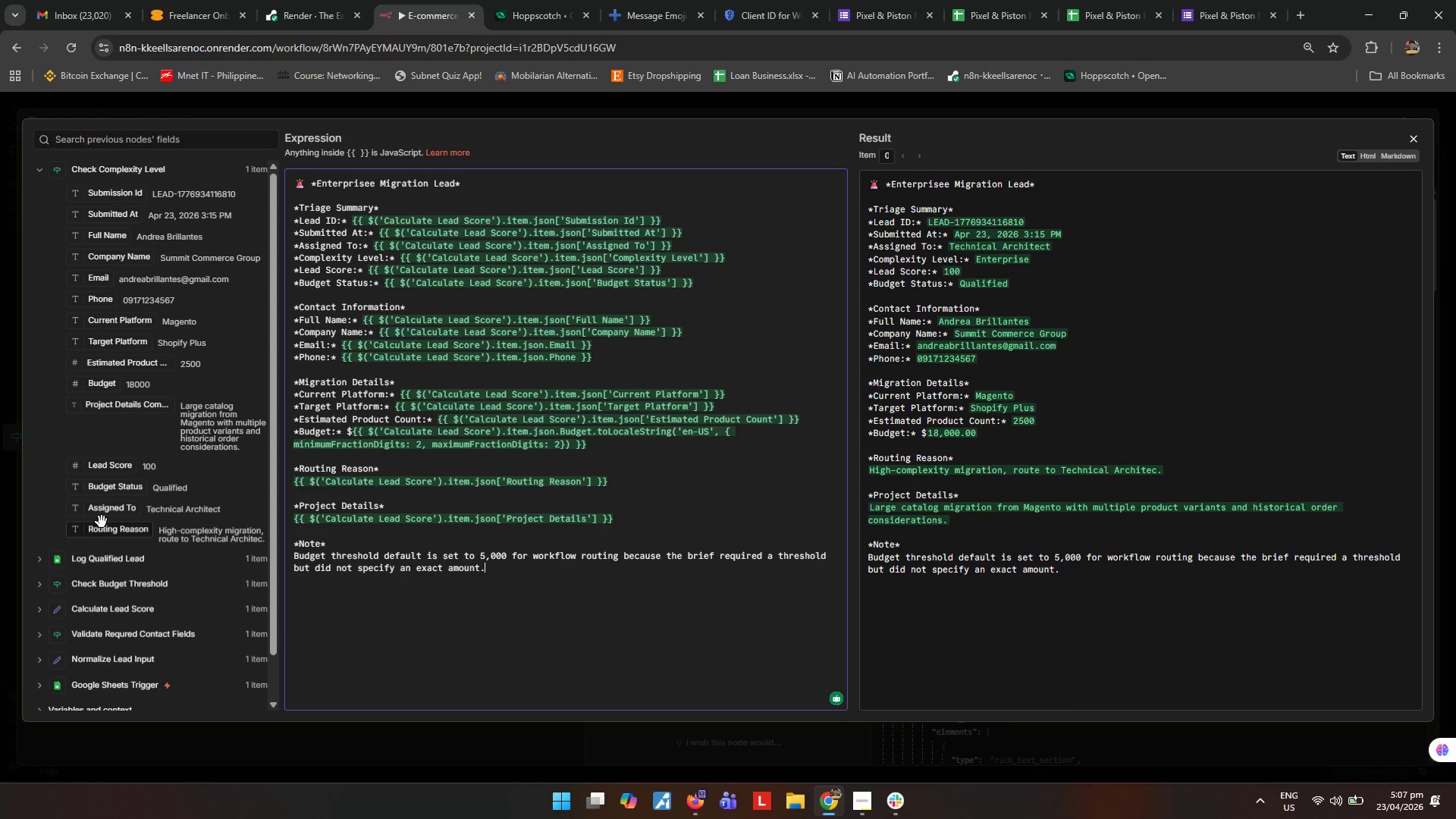 
left_click_drag(start_coordinate=[696, 219], to_coordinate=[352, 218])
 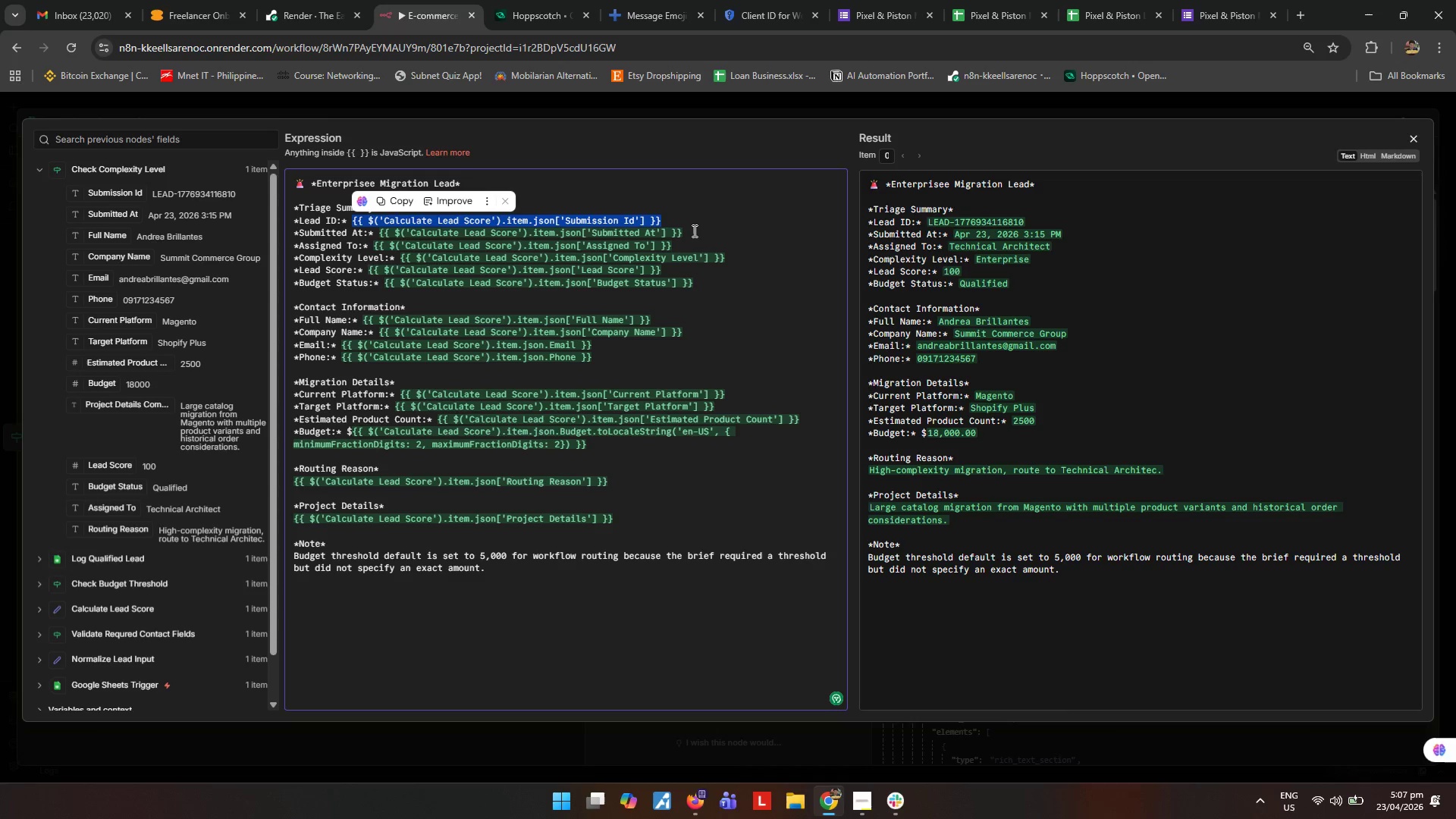 
hold_key(key=Backspace, duration=1.33)
 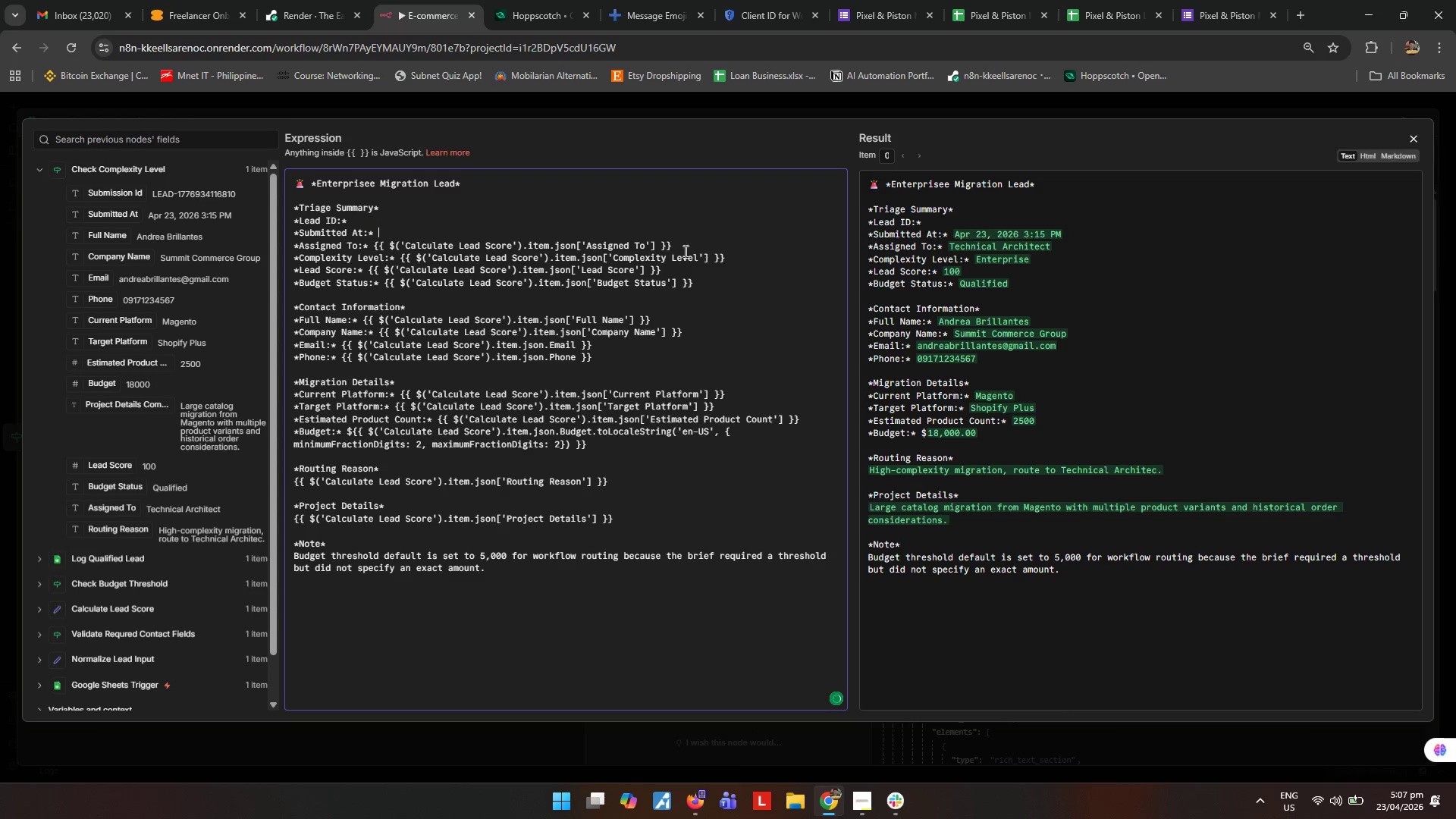 
left_click_drag(start_coordinate=[692, 234], to_coordinate=[379, 231])
 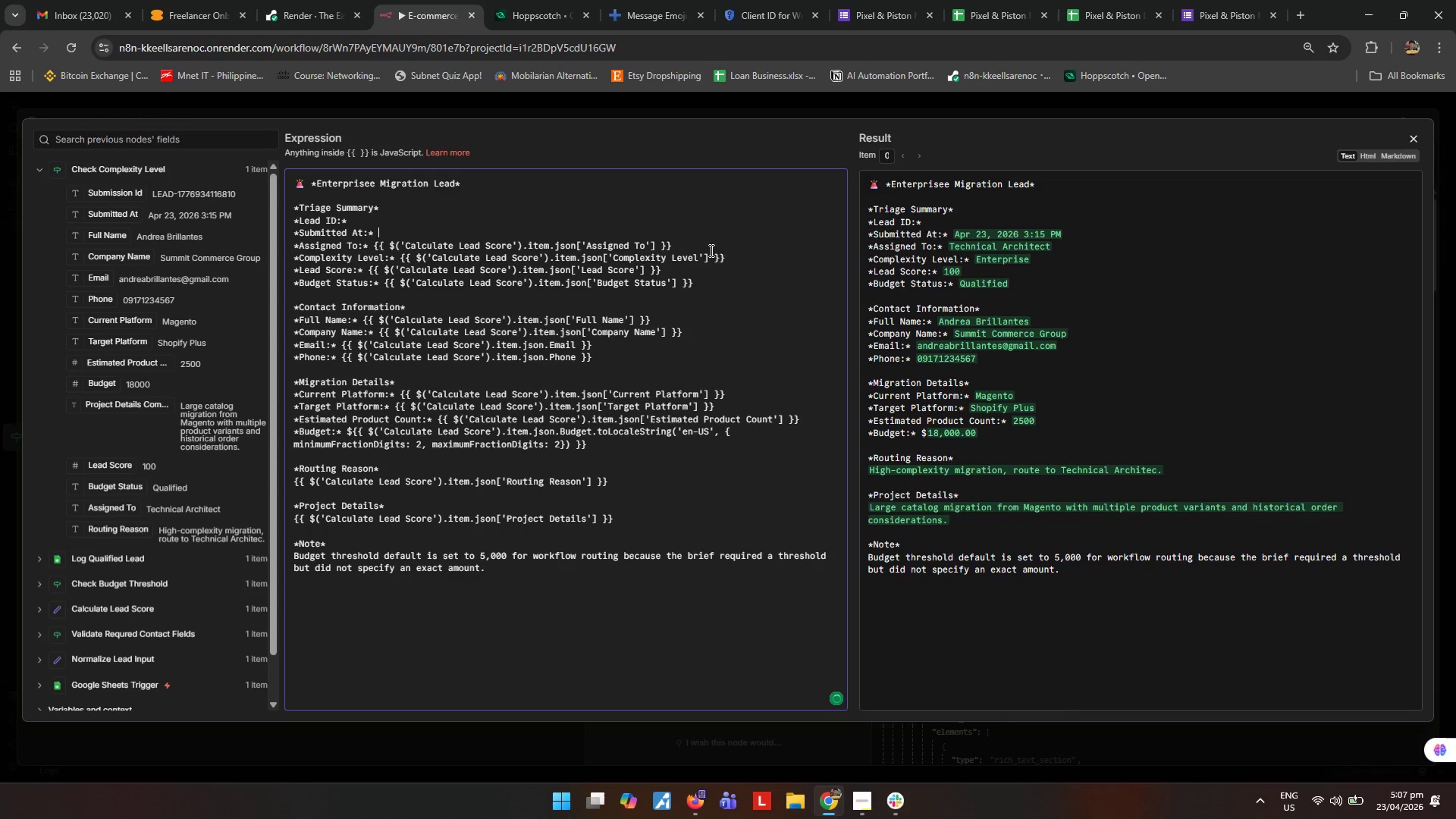 
left_click_drag(start_coordinate=[708, 251], to_coordinate=[375, 248])
 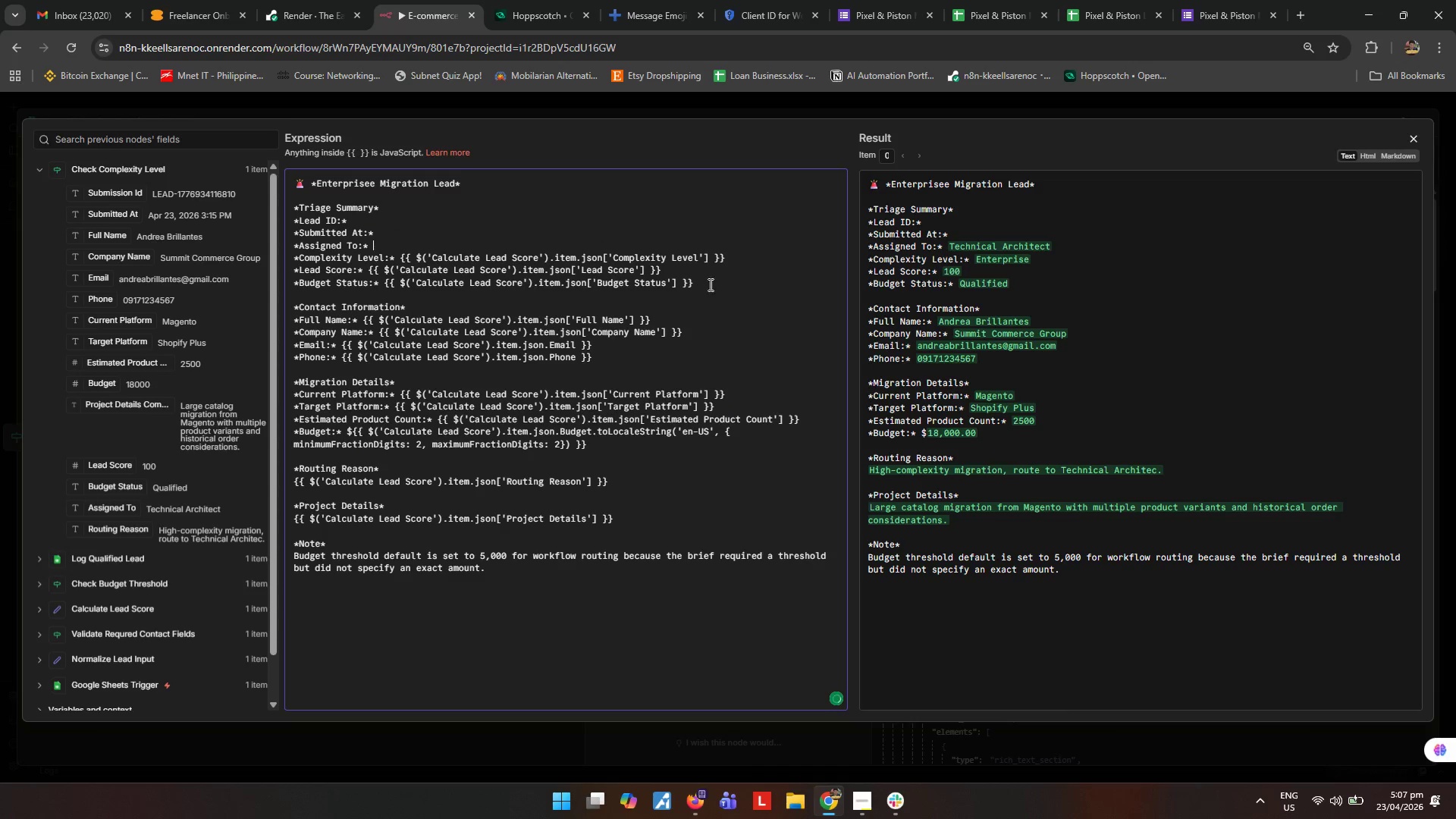 
key(Backspace)
 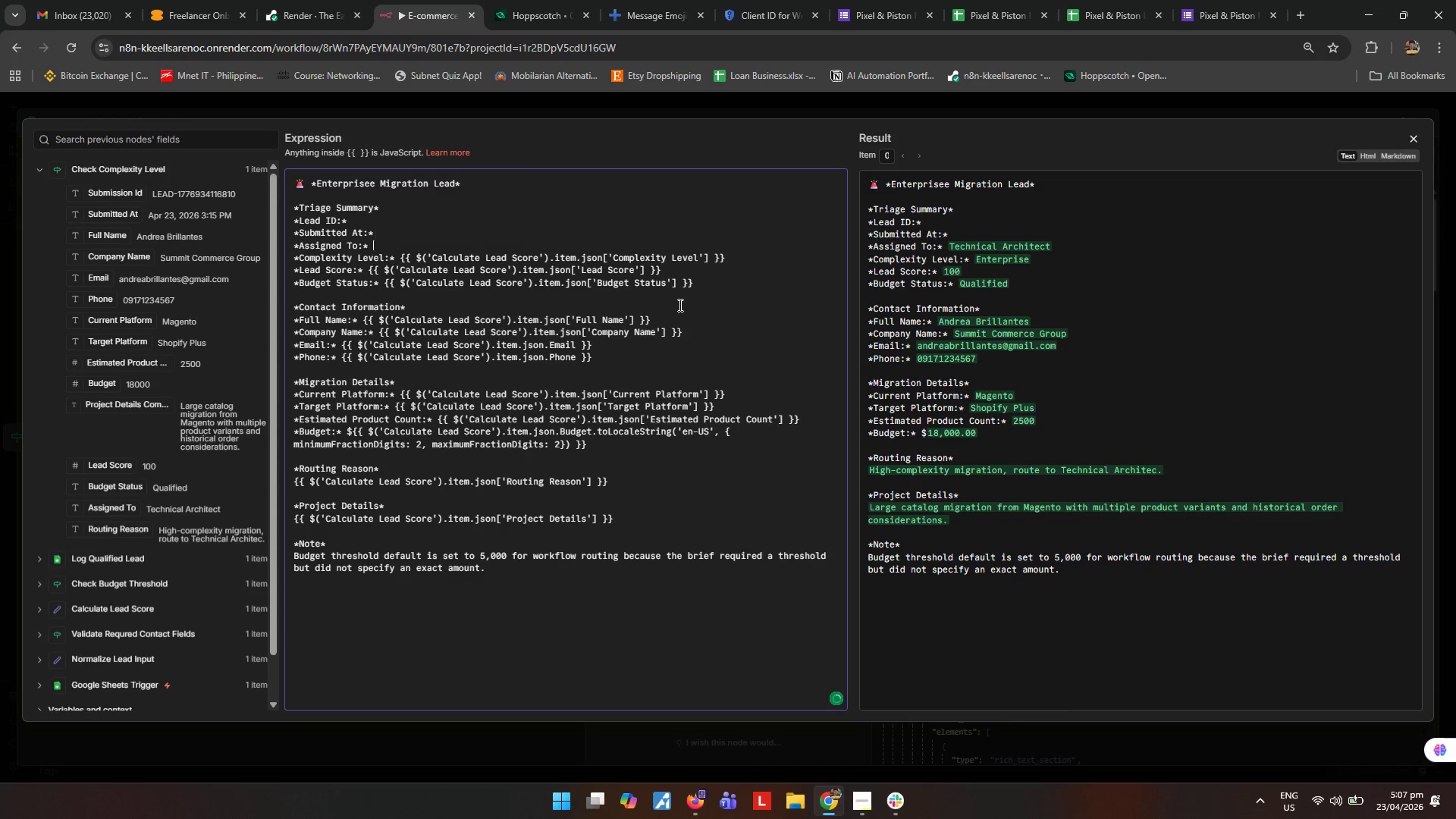 
left_click([679, 305])
 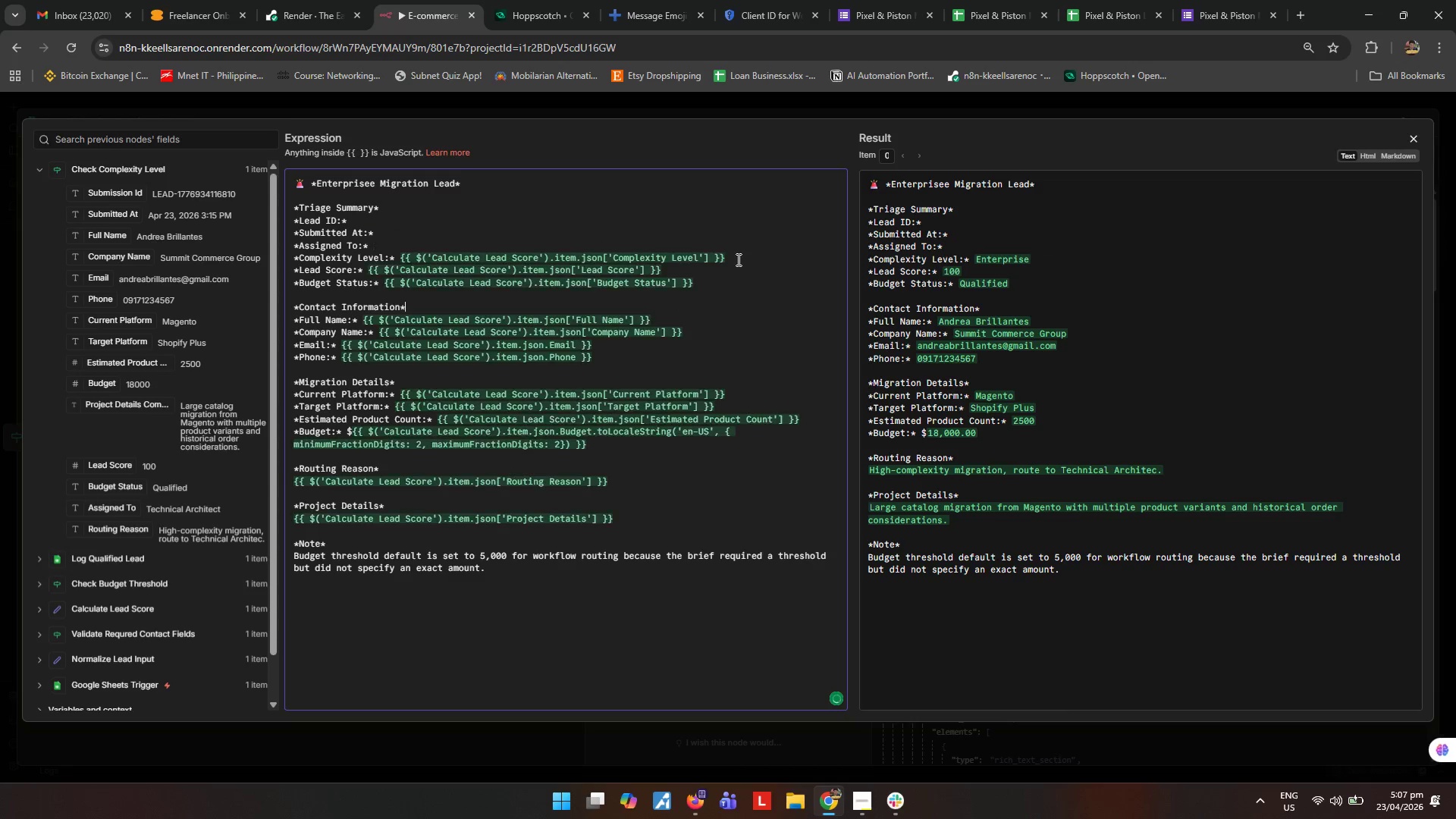 
left_click_drag(start_coordinate=[739, 258], to_coordinate=[397, 257])
 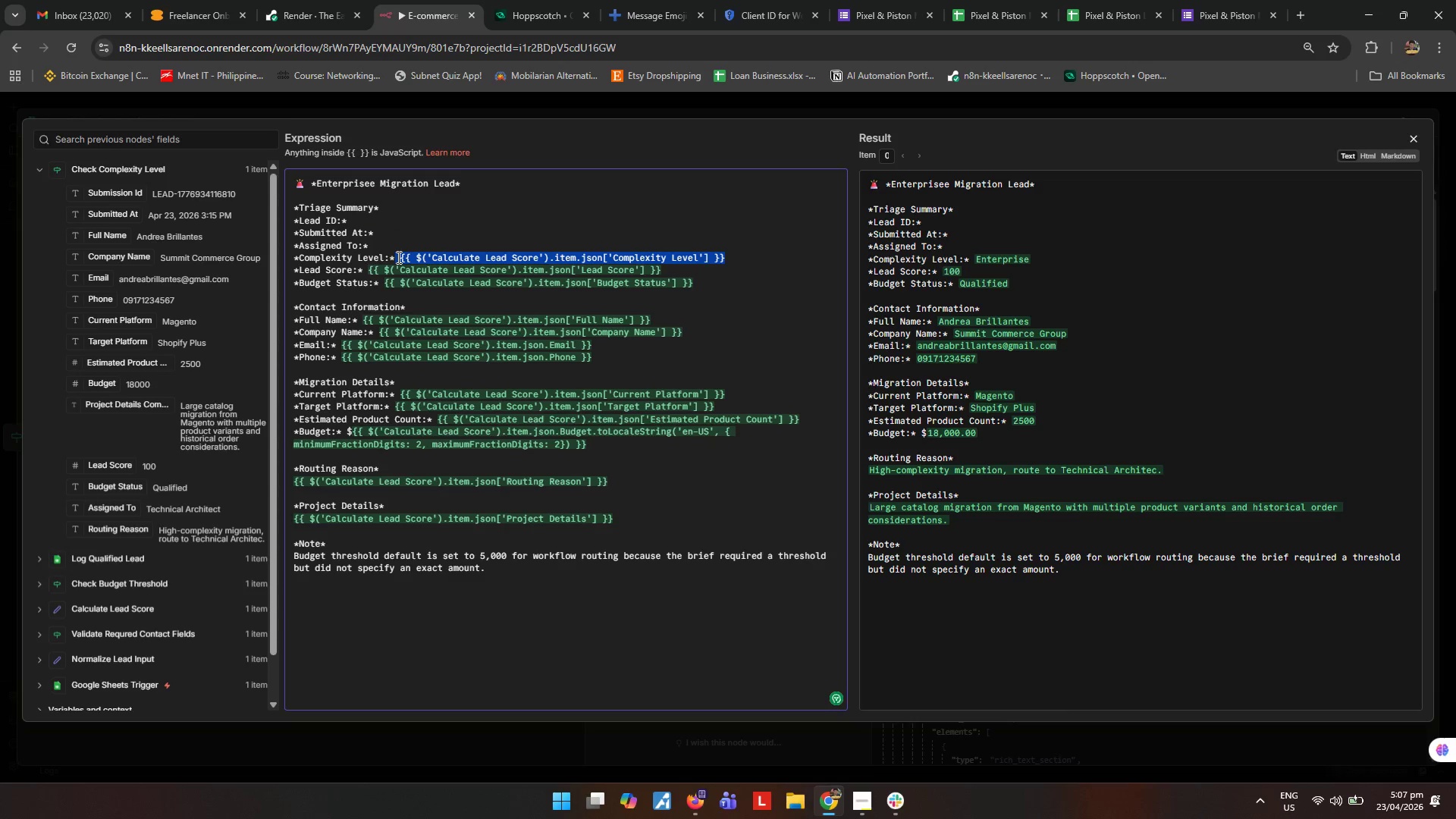 
key(Backspace)
 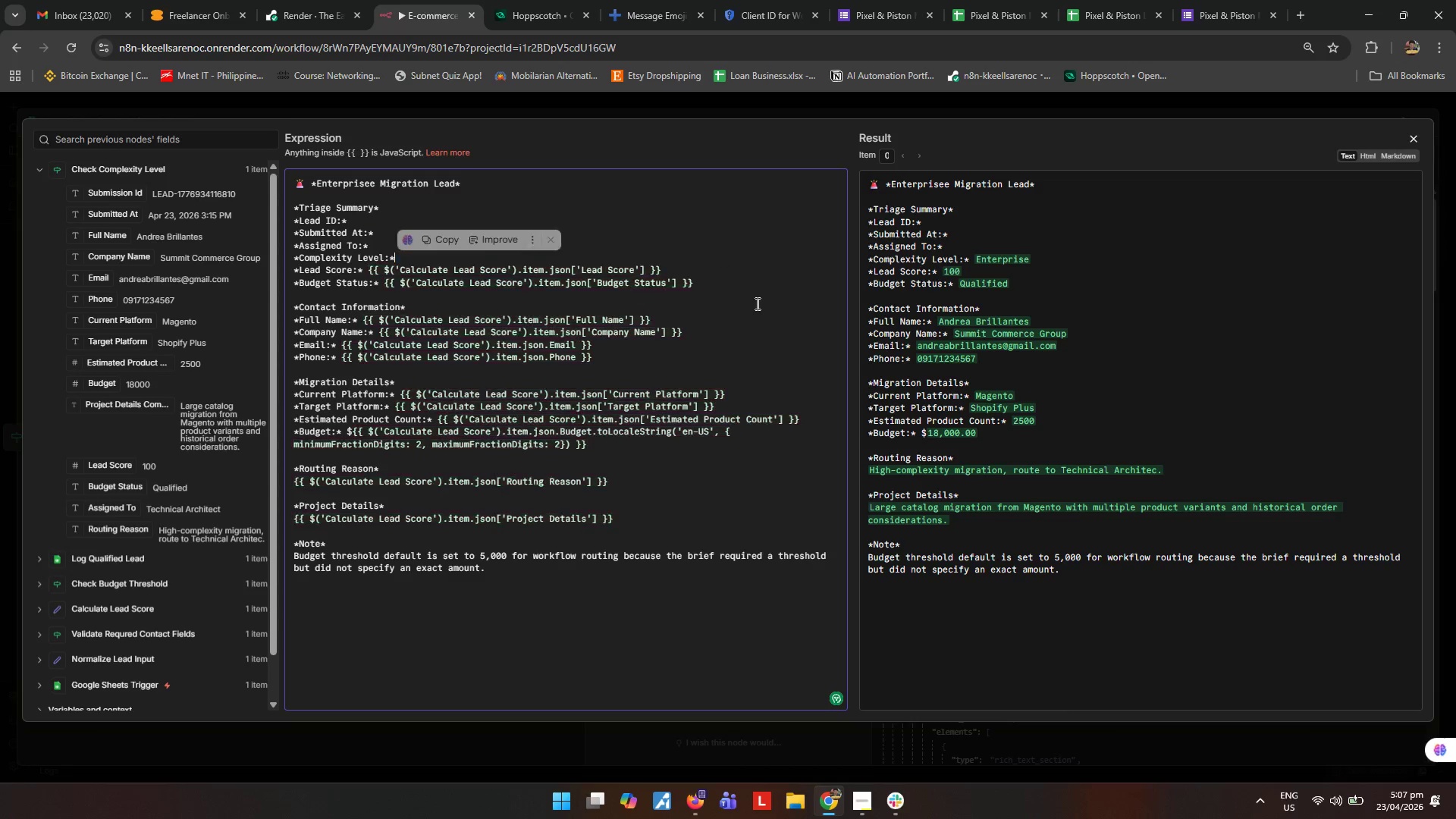 
left_click_drag(start_coordinate=[756, 303], to_coordinate=[751, 304])
 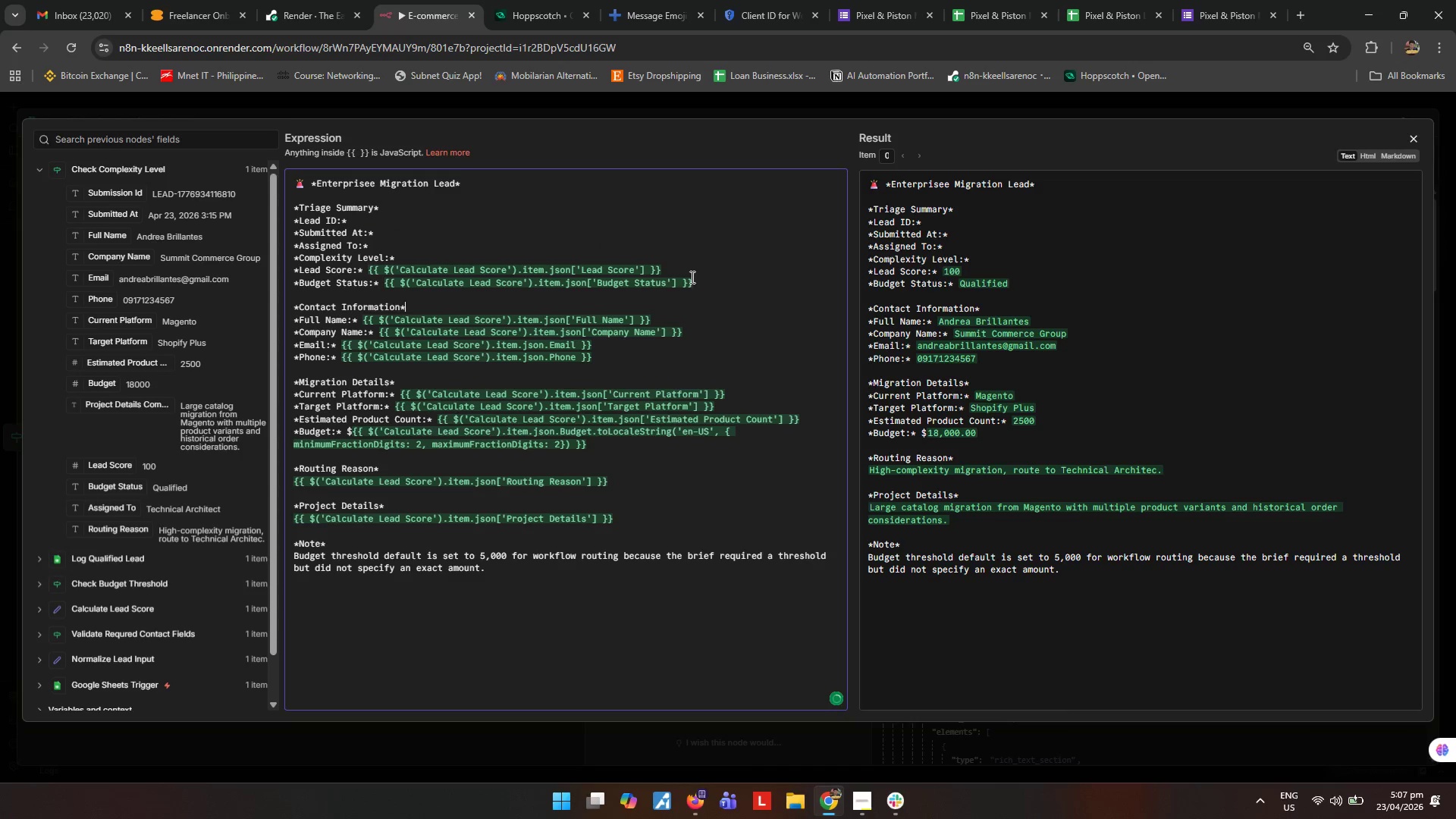 
left_click_drag(start_coordinate=[687, 274], to_coordinate=[370, 274])
 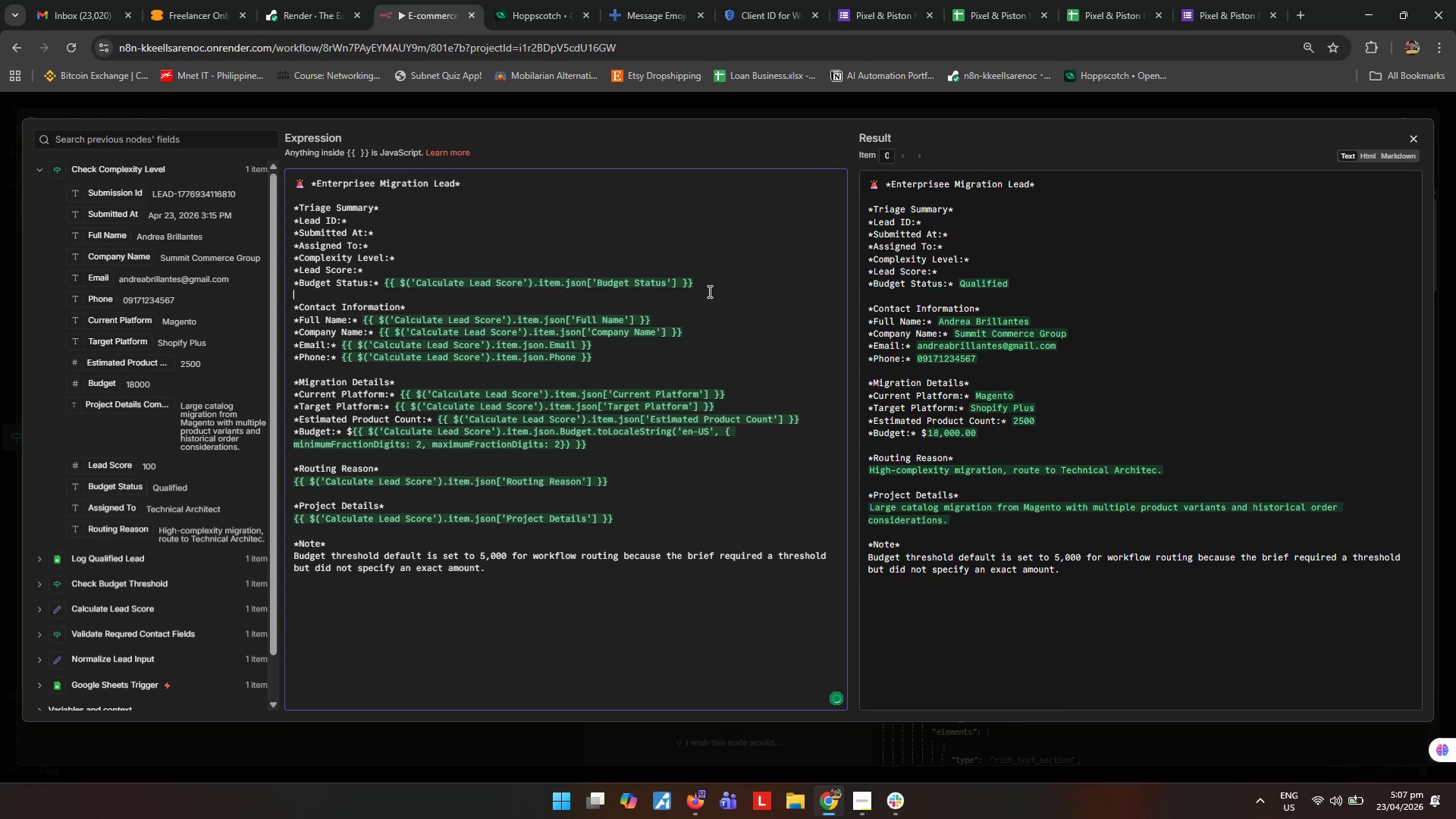 
key(Backspace)
 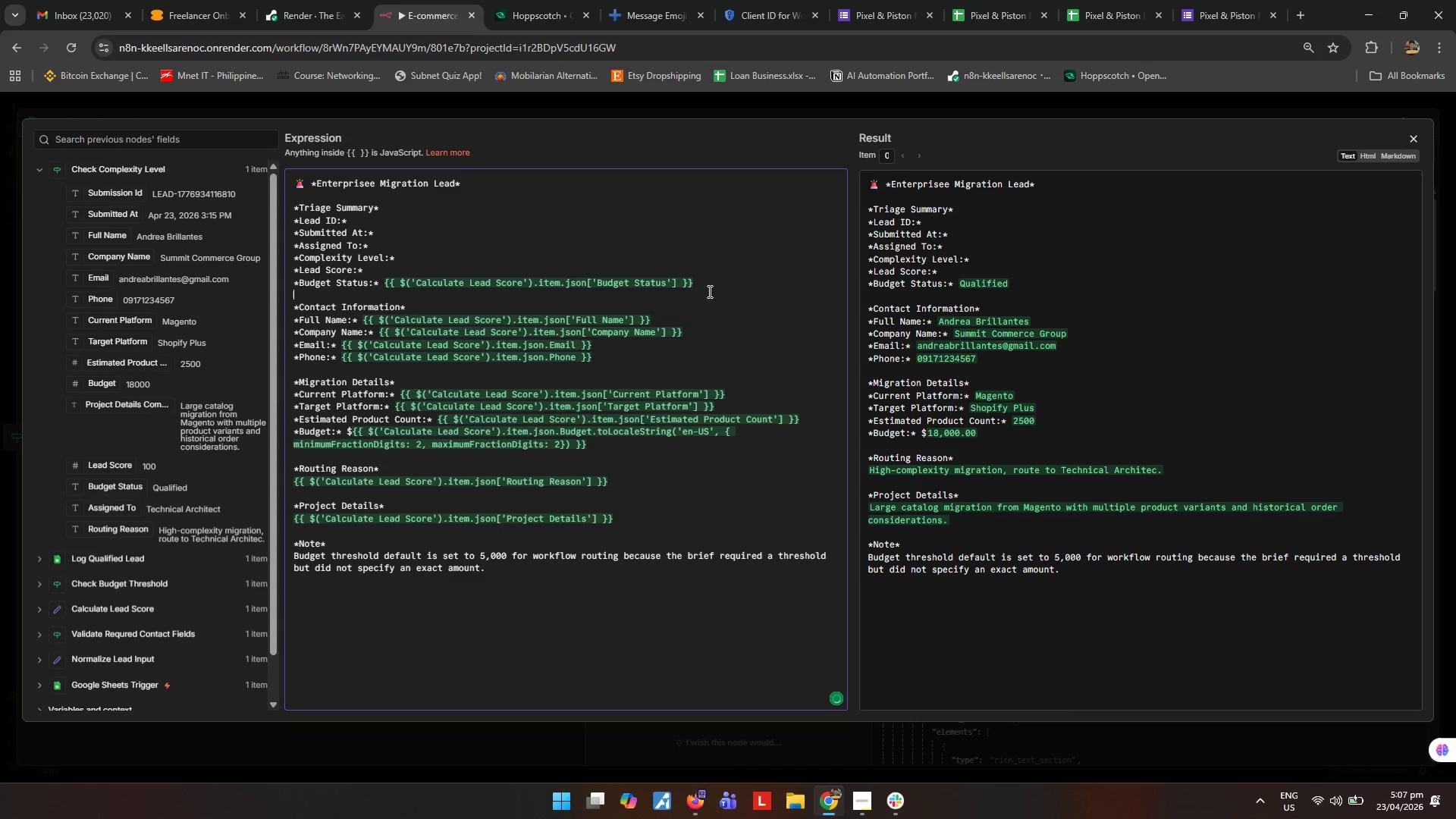 
left_click_drag(start_coordinate=[705, 287], to_coordinate=[384, 284])
 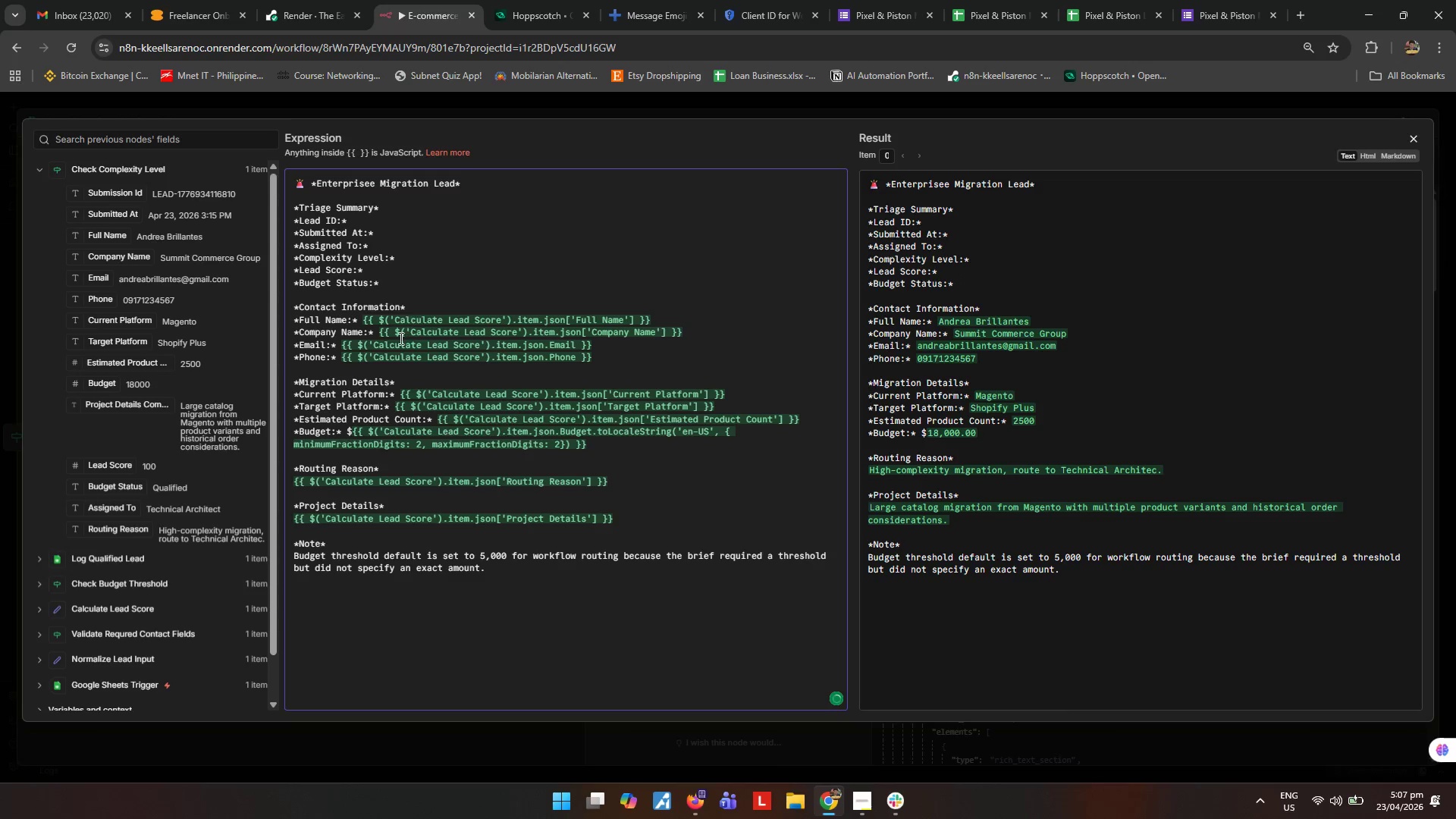 
key(Backspace)
 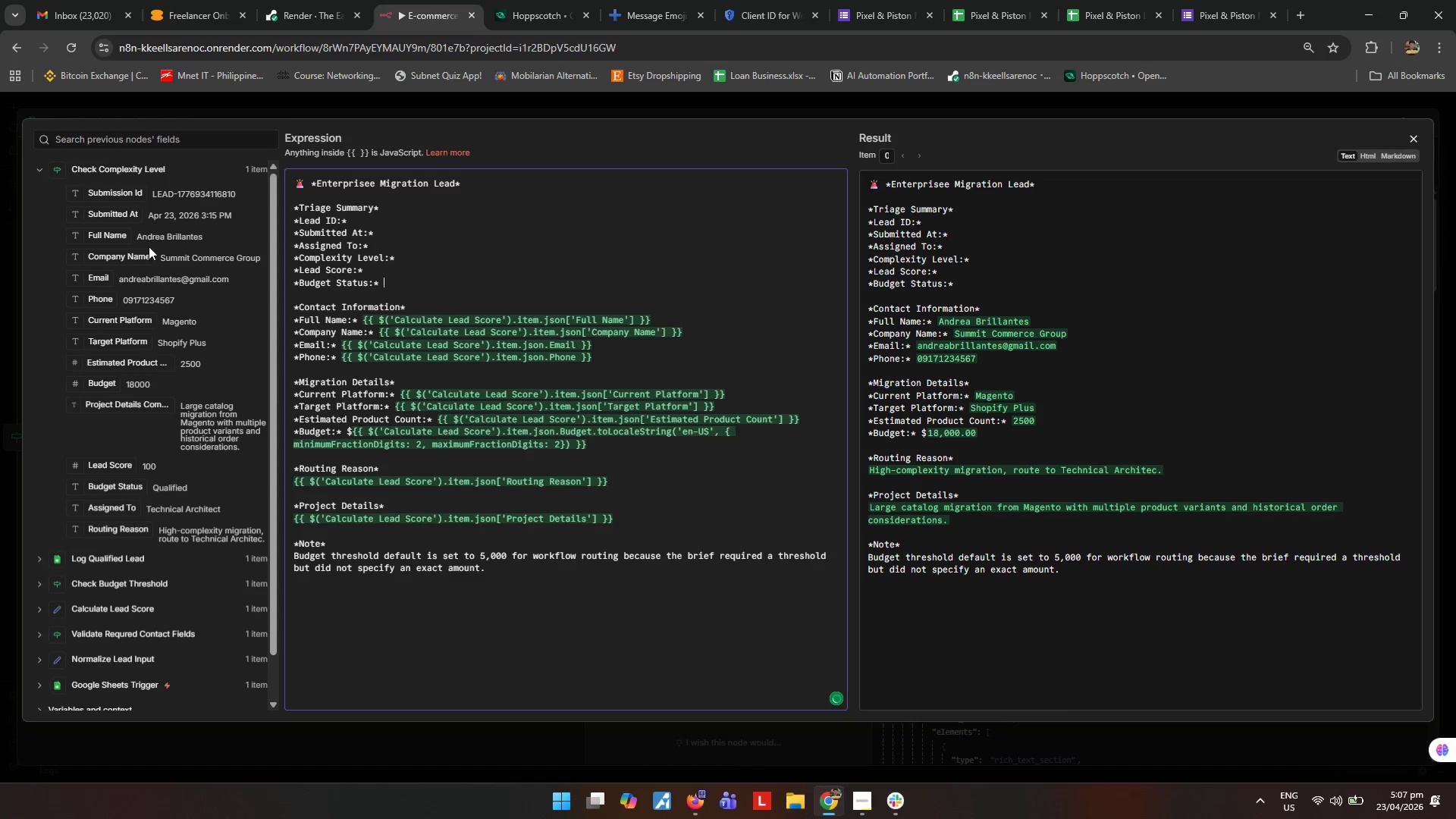 
scroll: coordinate [171, 272], scroll_direction: up, amount: 1.0
 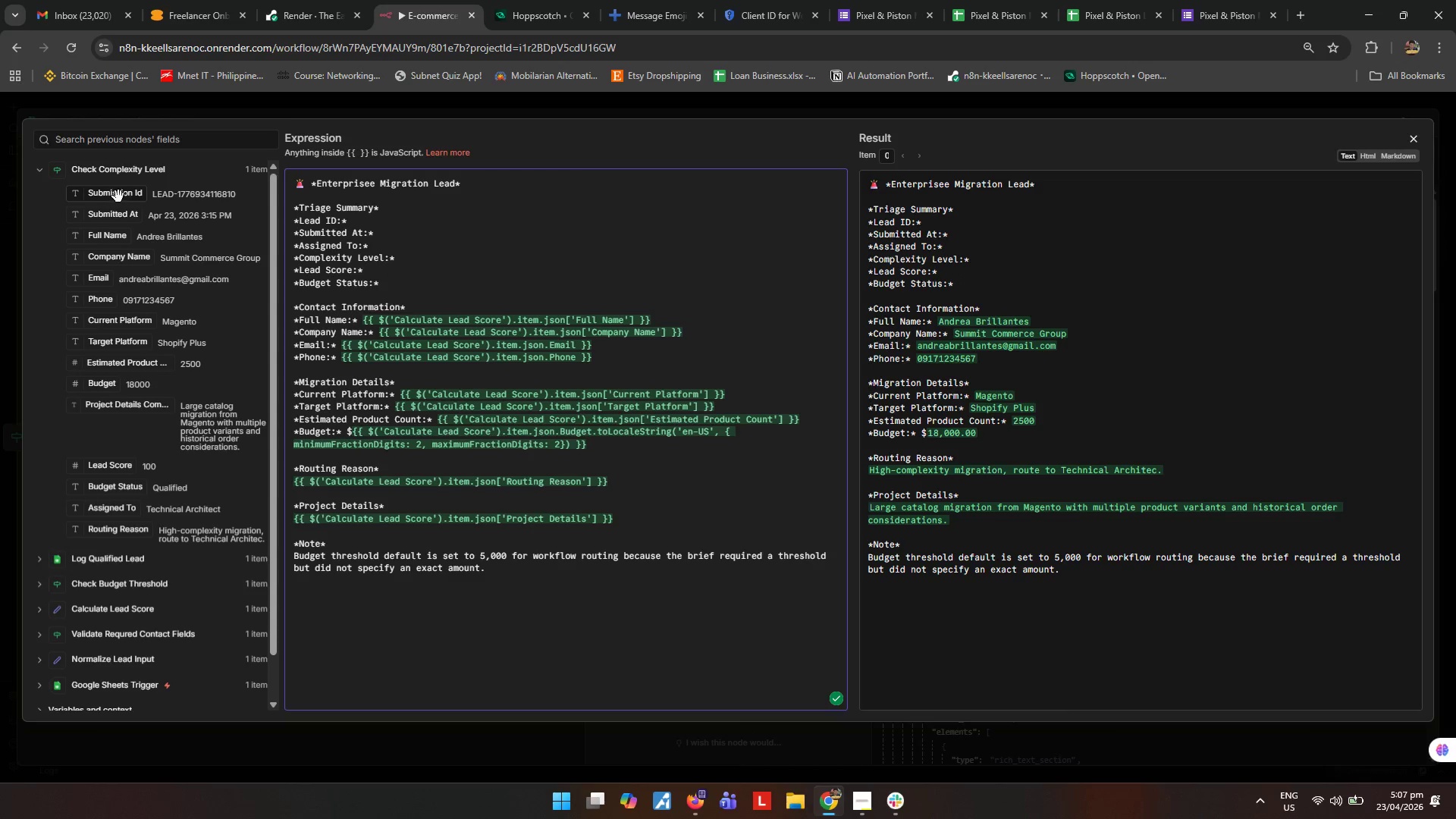 
left_click_drag(start_coordinate=[118, 196], to_coordinate=[427, 219])
 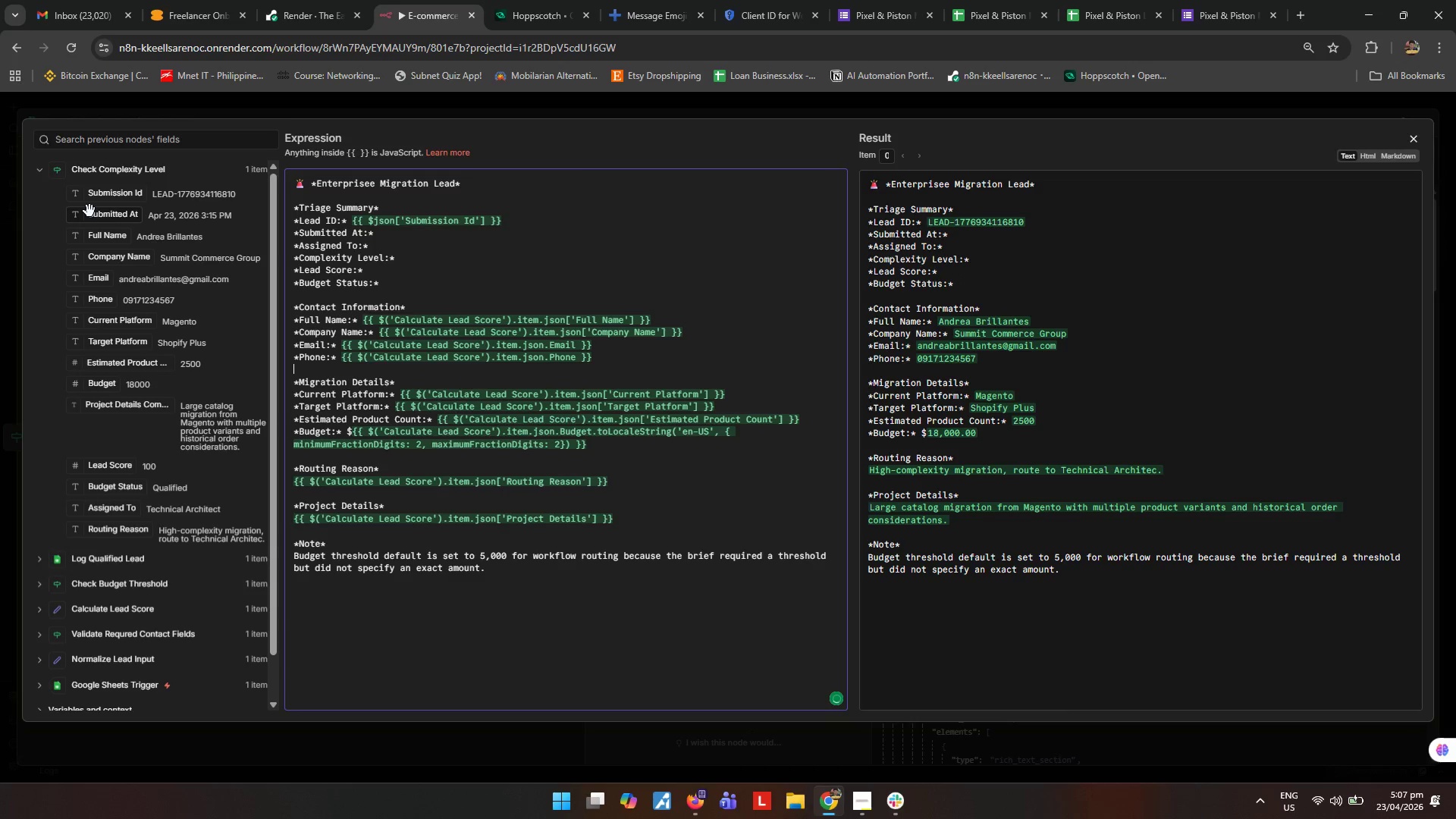 
left_click_drag(start_coordinate=[96, 214], to_coordinate=[416, 238])
 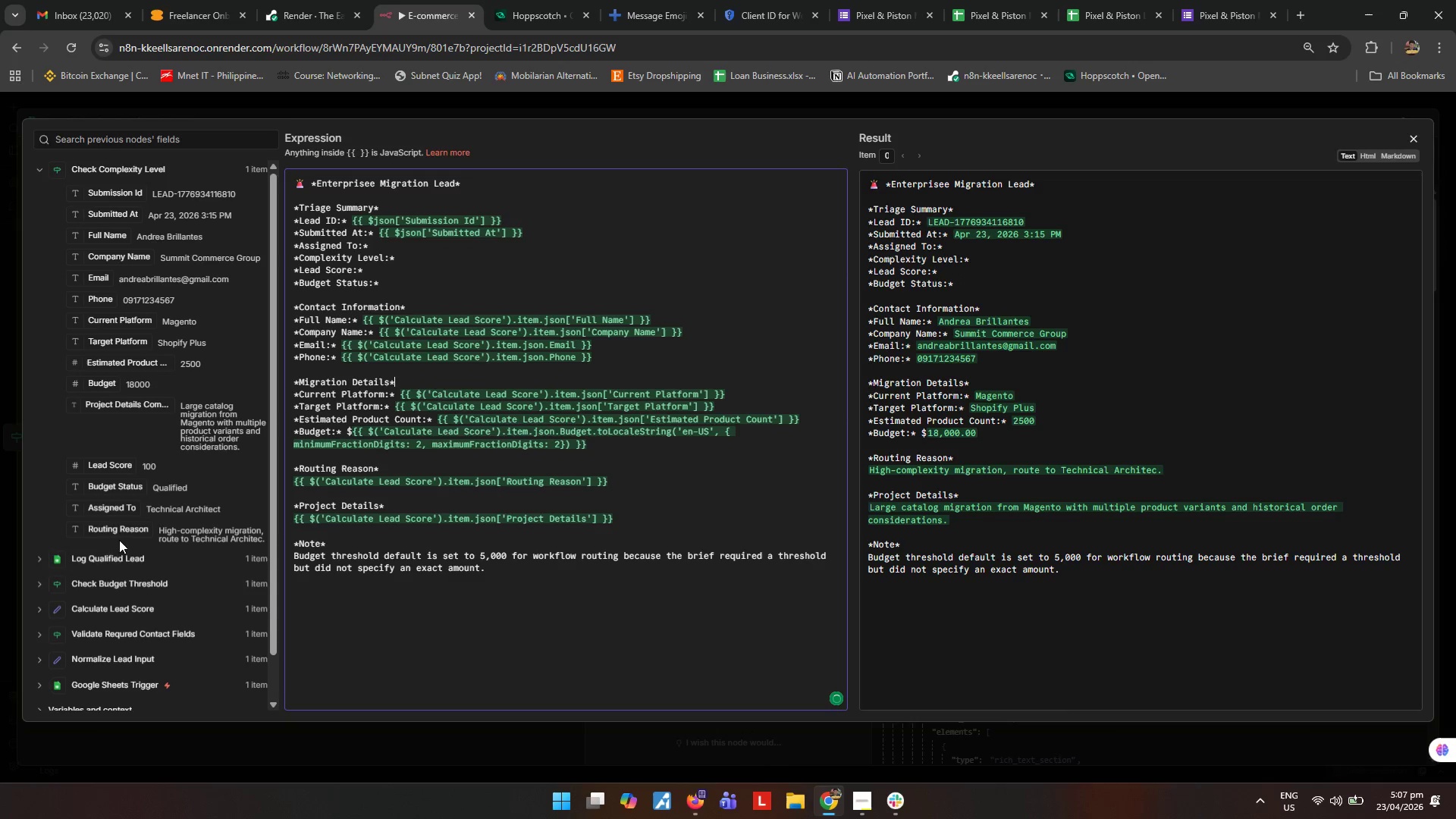 
left_click_drag(start_coordinate=[111, 509], to_coordinate=[460, 249])
 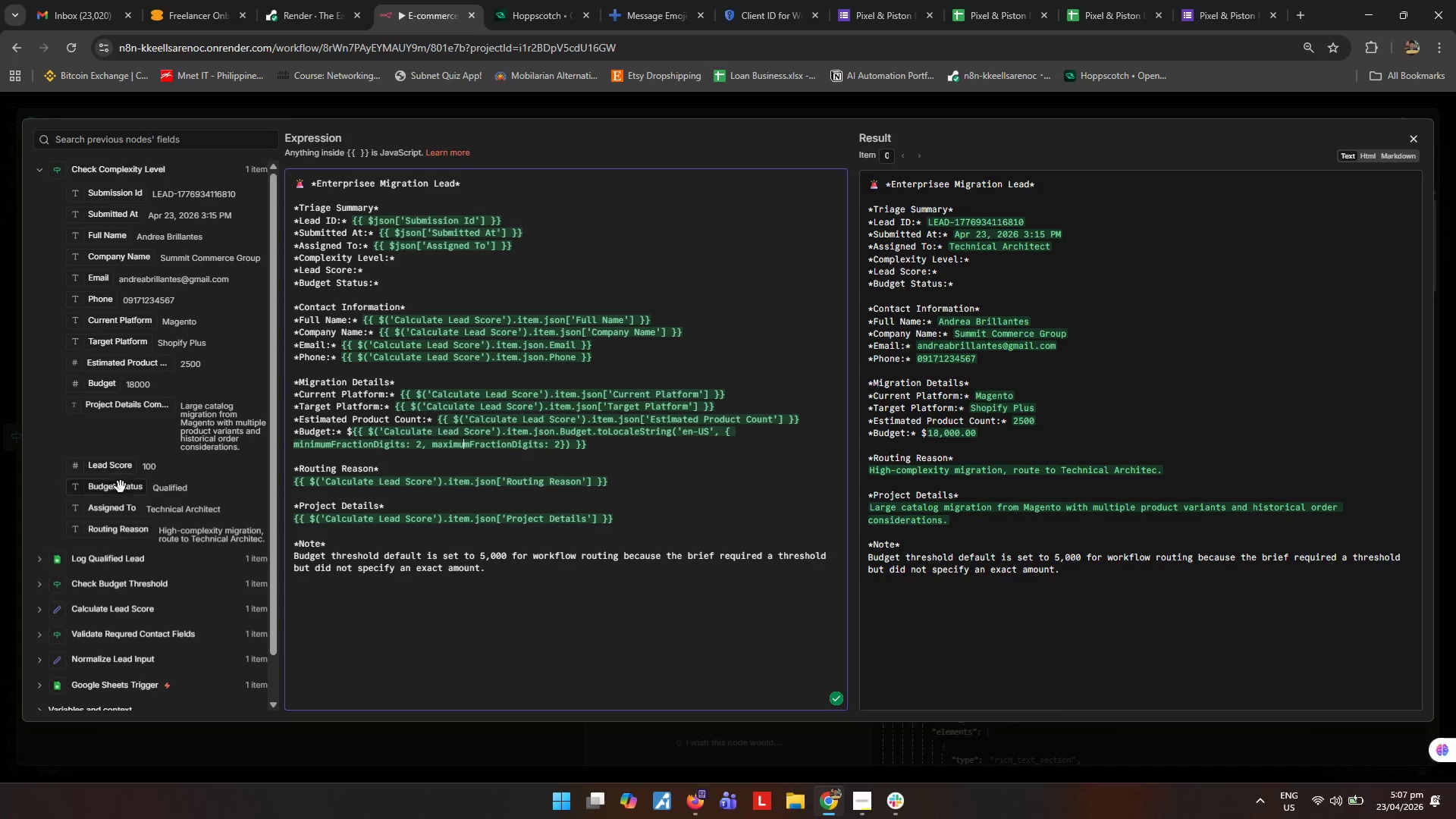 
wait(5.06)
 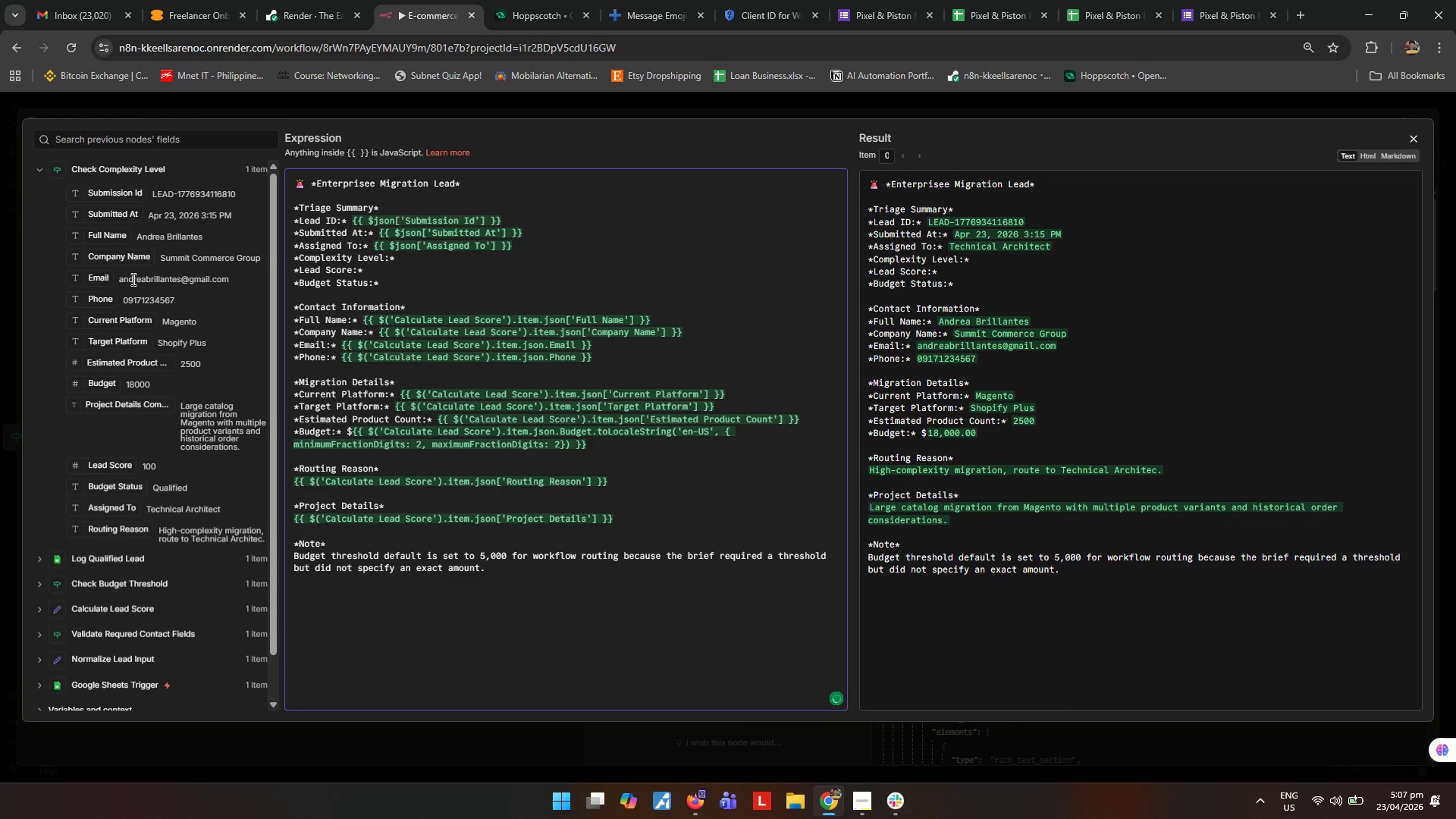 
scroll: coordinate [140, 350], scroll_direction: up, amount: 4.0
 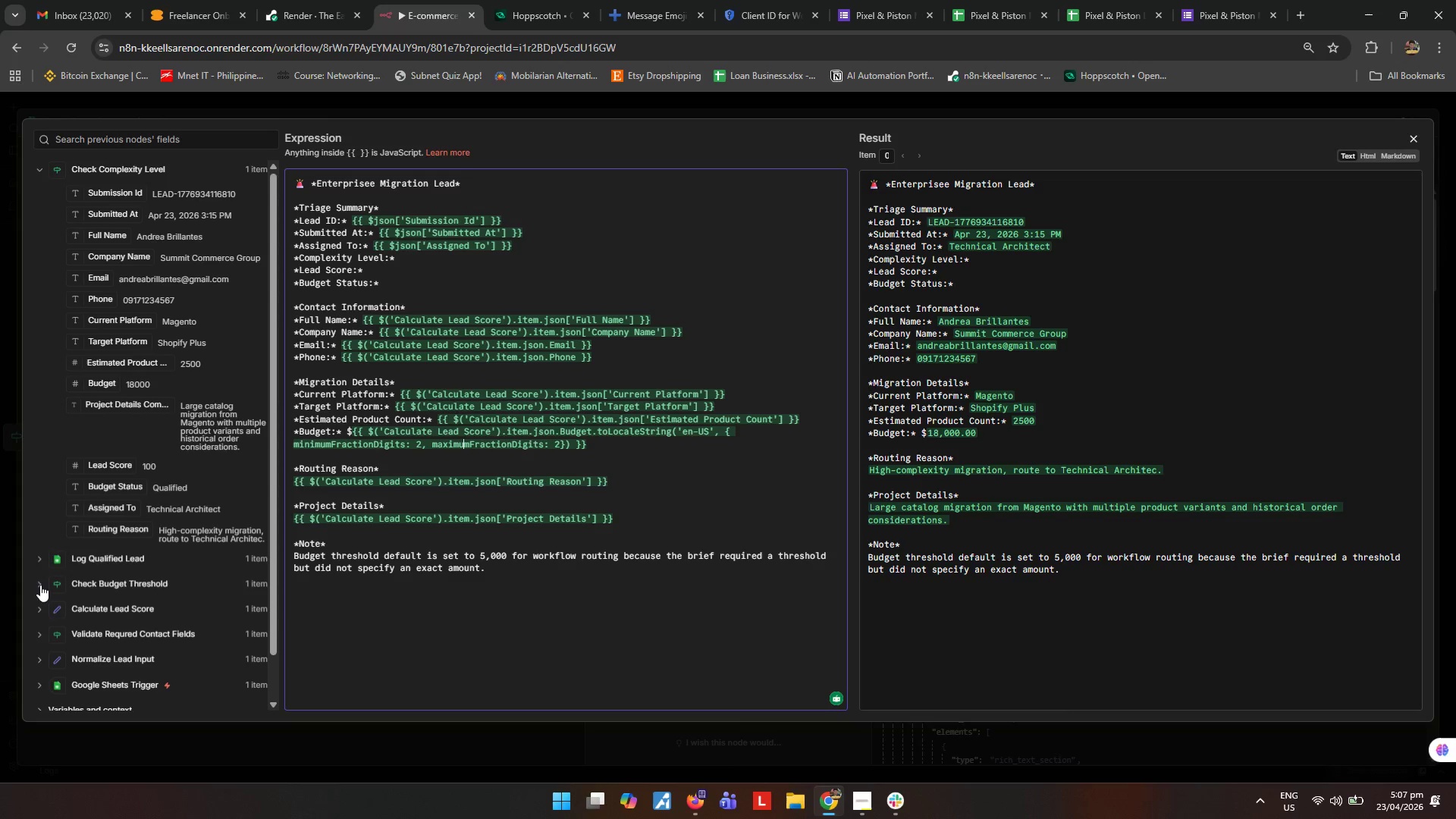 
wait(5.71)
 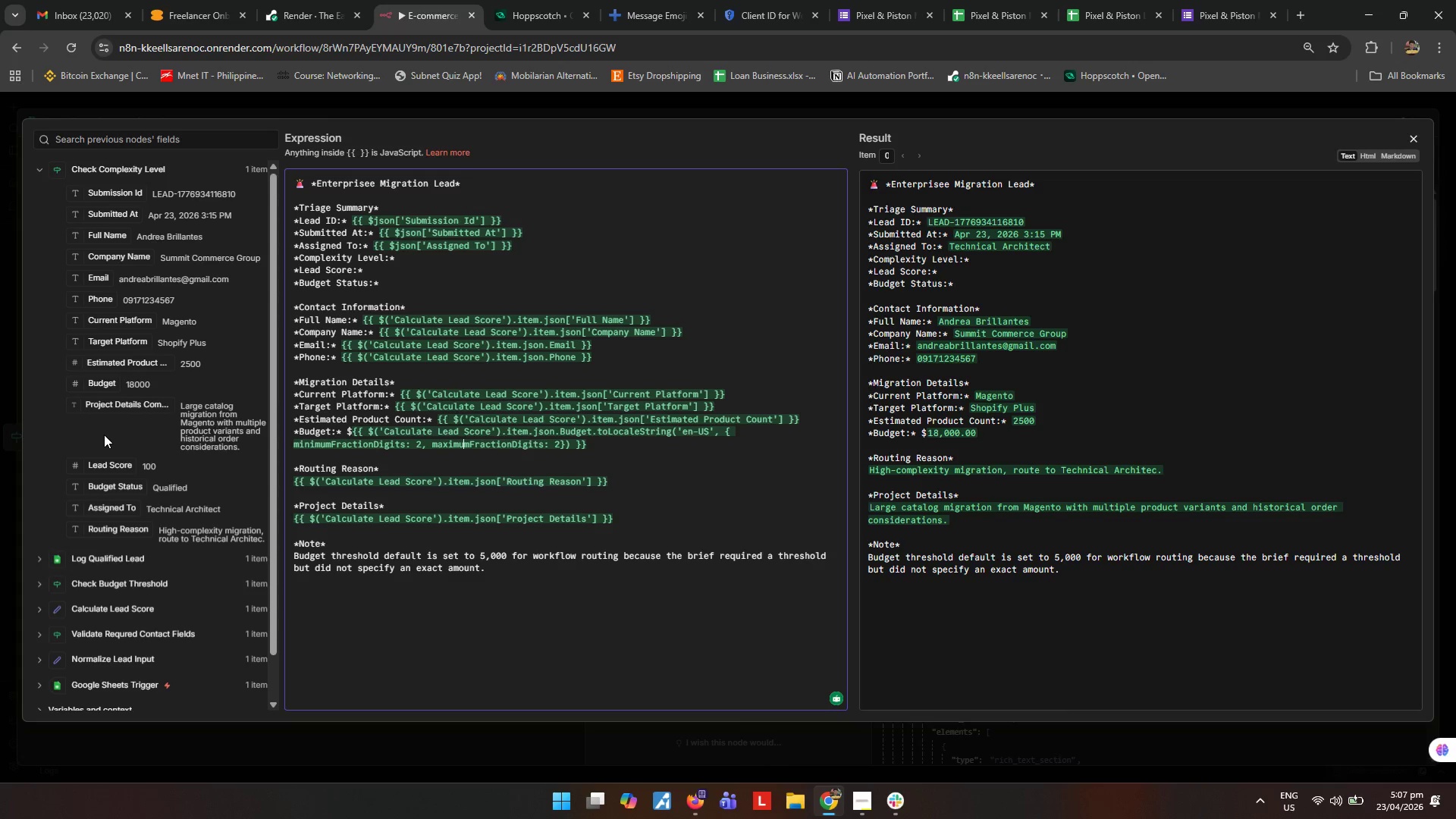 
left_click([41, 584])
 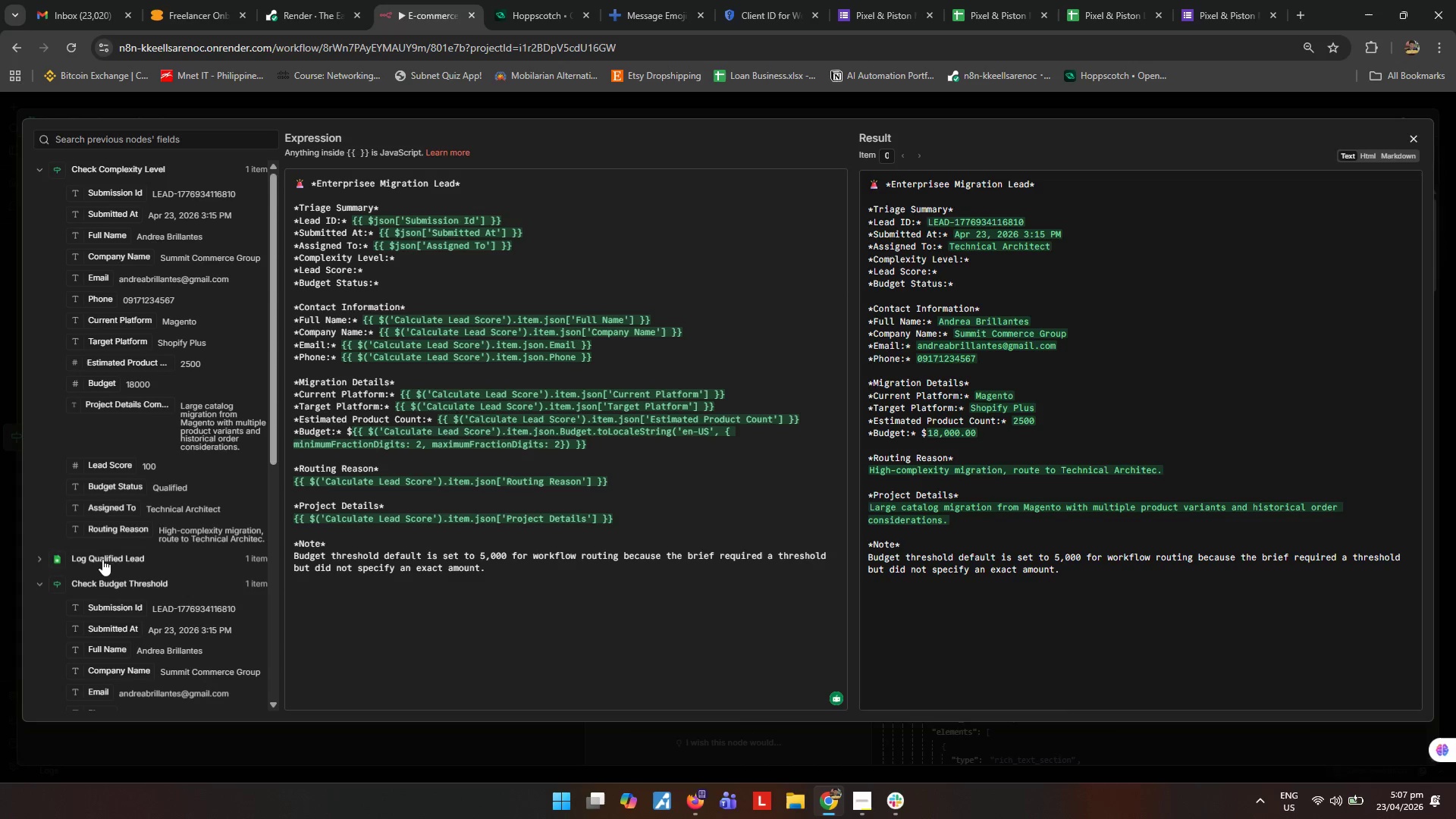 
scroll: coordinate [160, 389], scroll_direction: up, amount: 3.0
 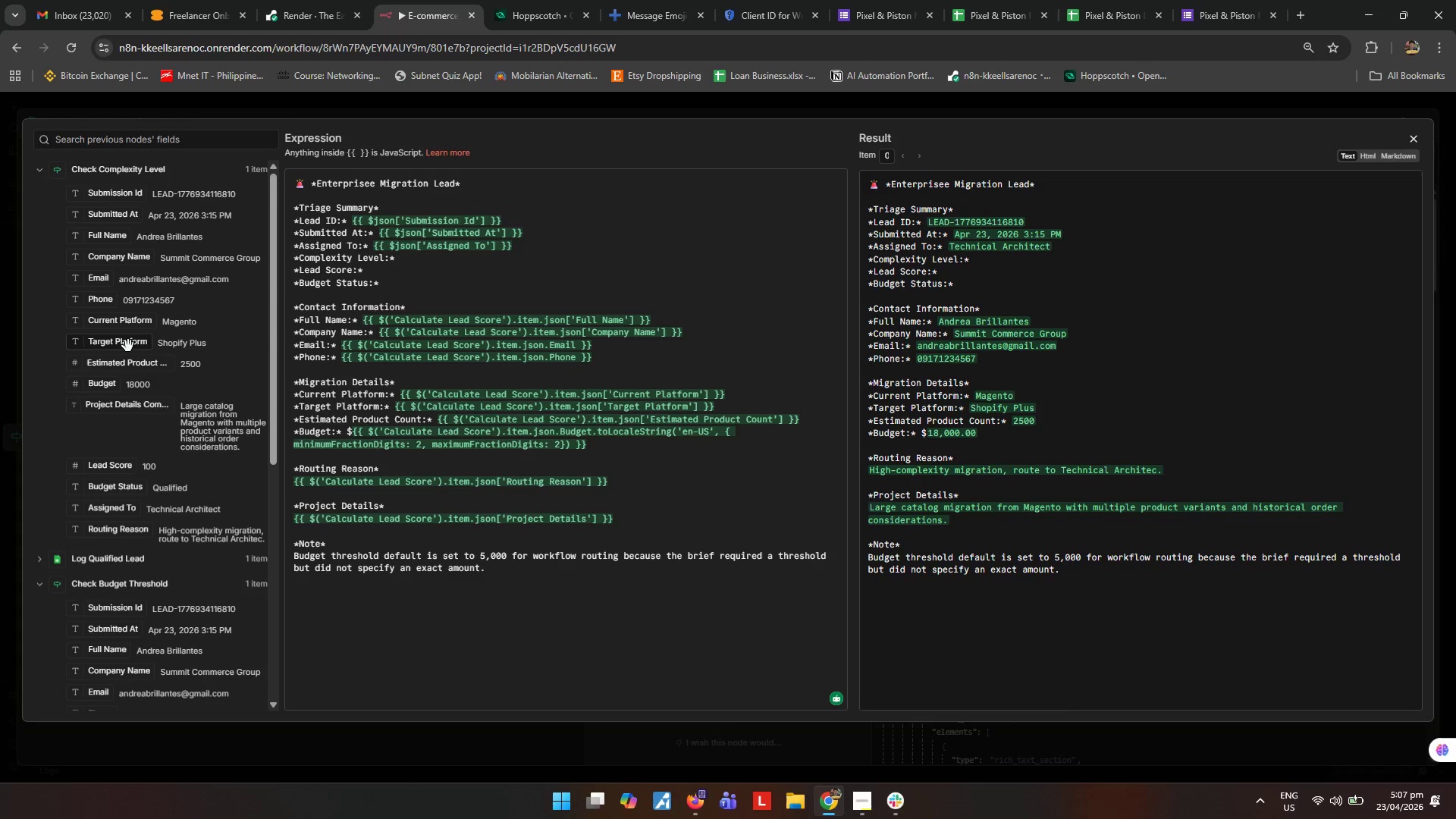 
wait(5.88)
 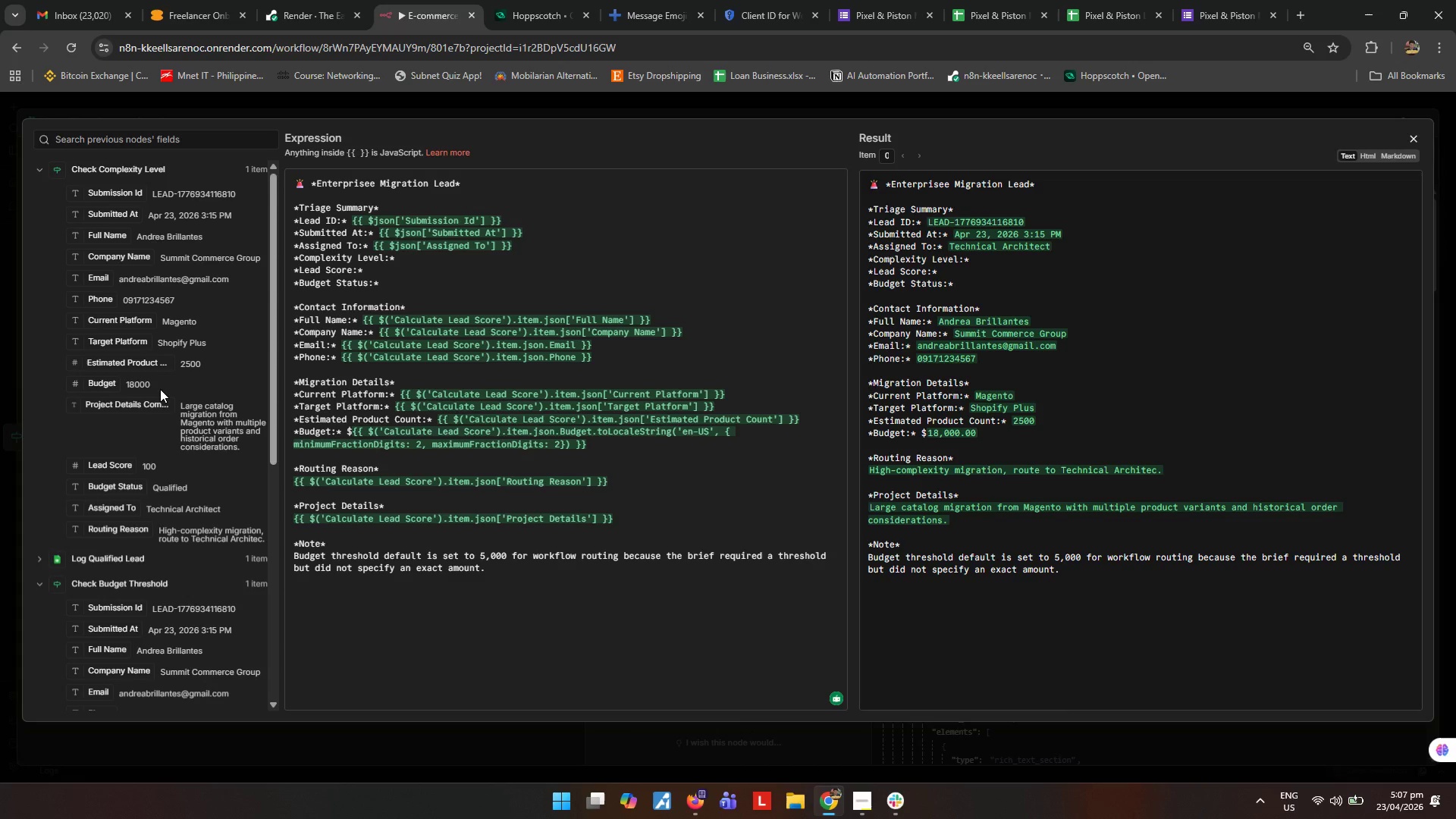 
scroll: coordinate [133, 447], scroll_direction: down, amount: 4.0
 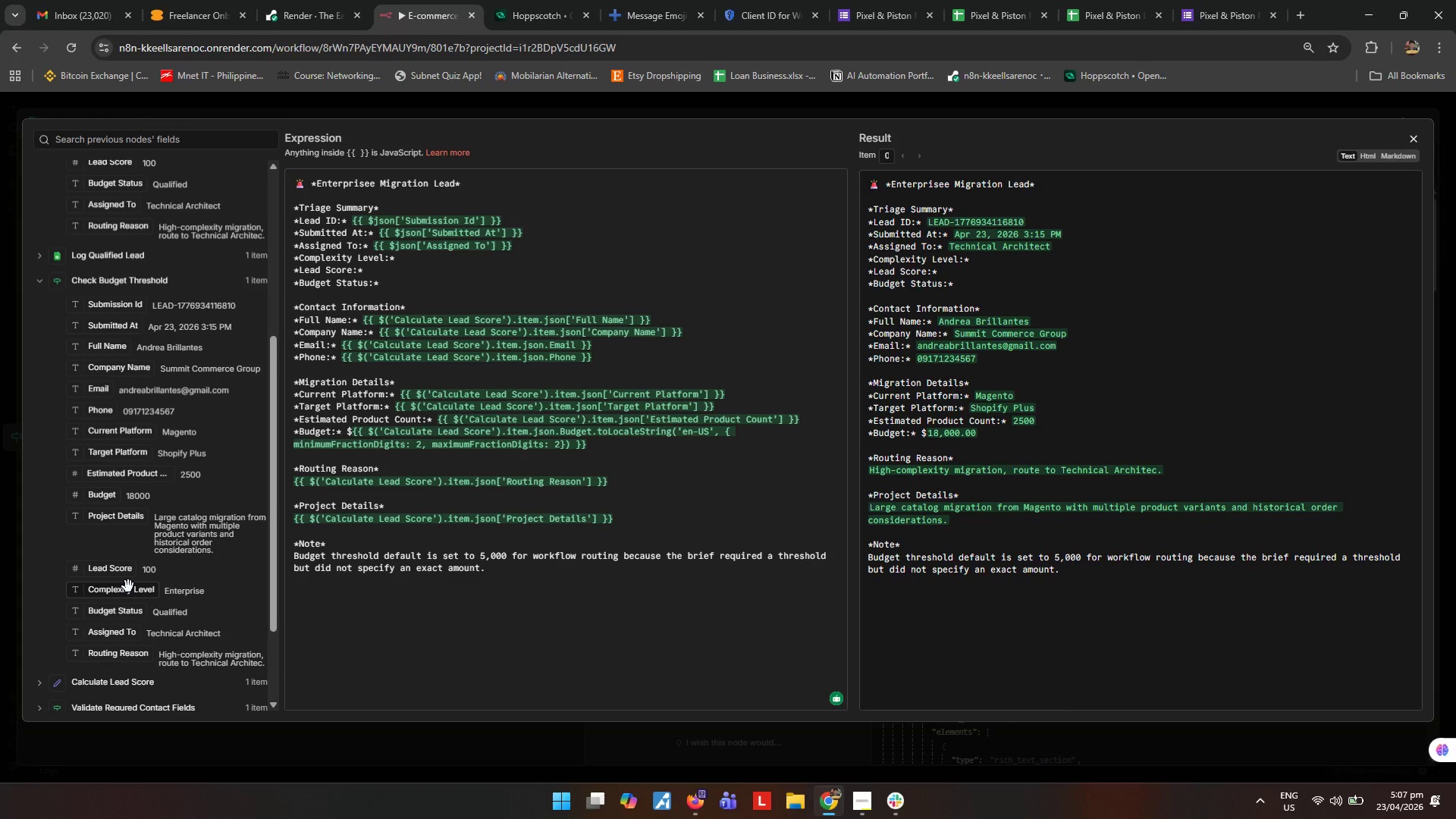 
left_click_drag(start_coordinate=[128, 586], to_coordinate=[472, 263])
 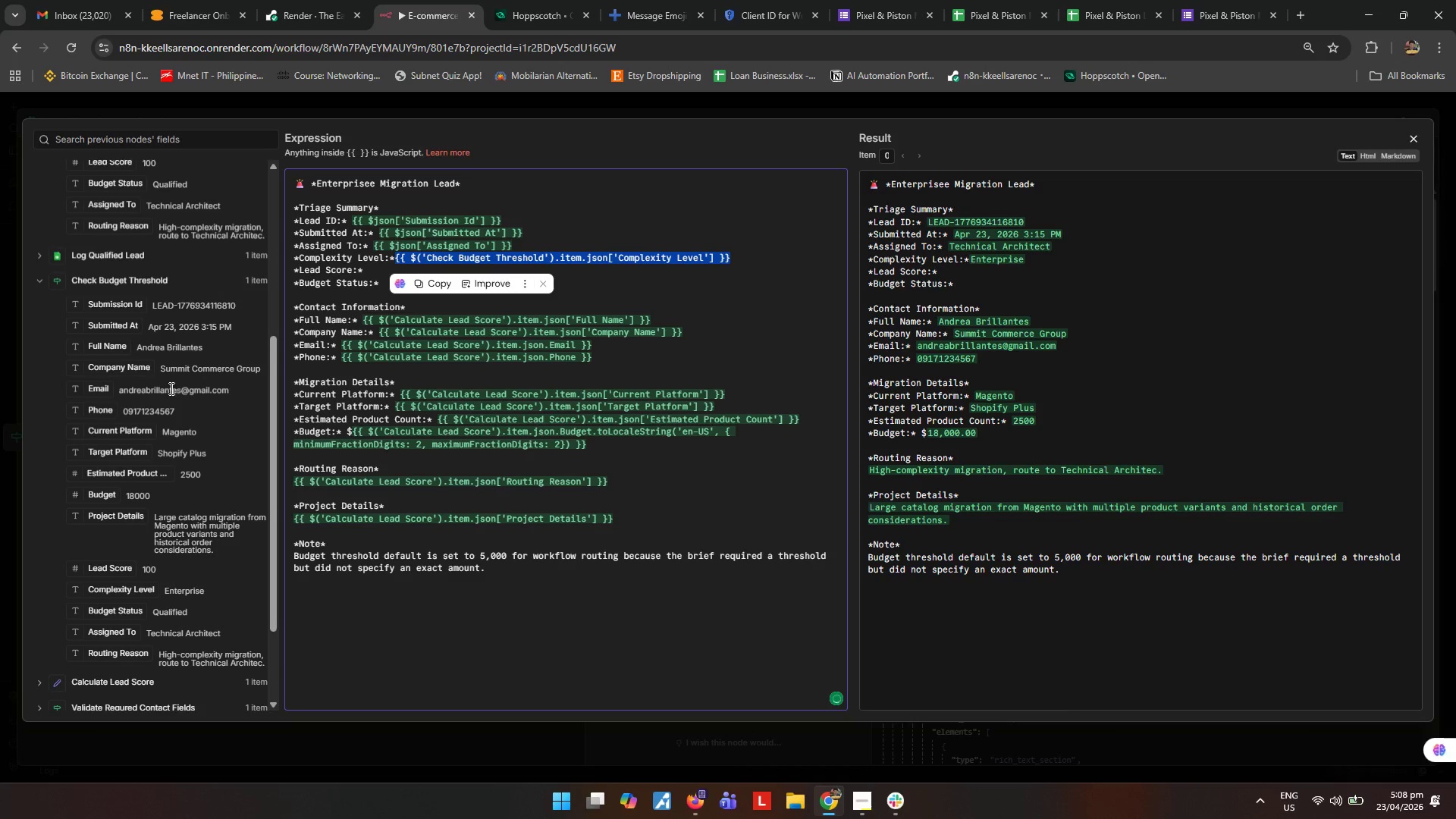 
scroll: coordinate [174, 394], scroll_direction: up, amount: 1.0
 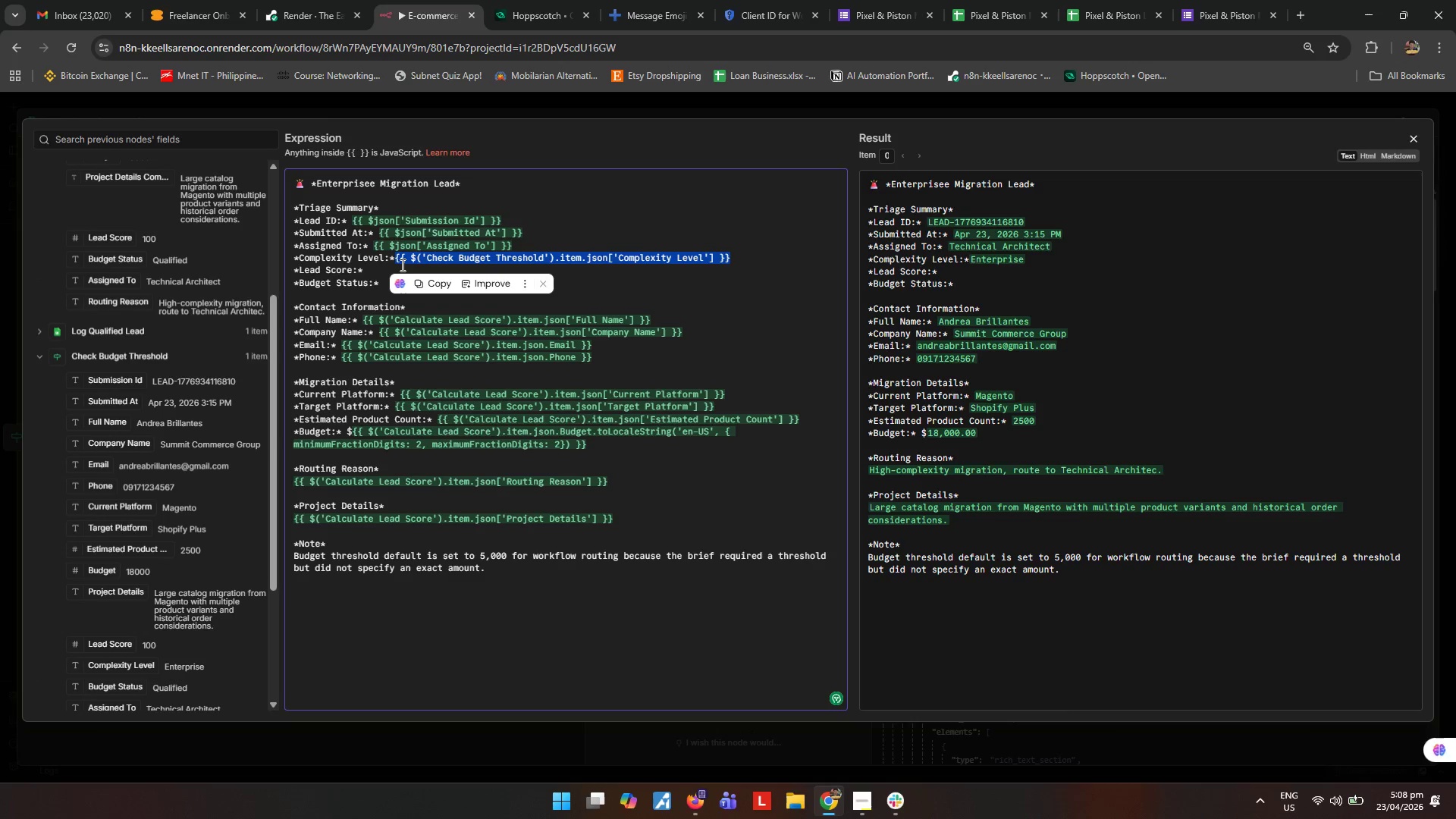 
left_click([394, 259])
 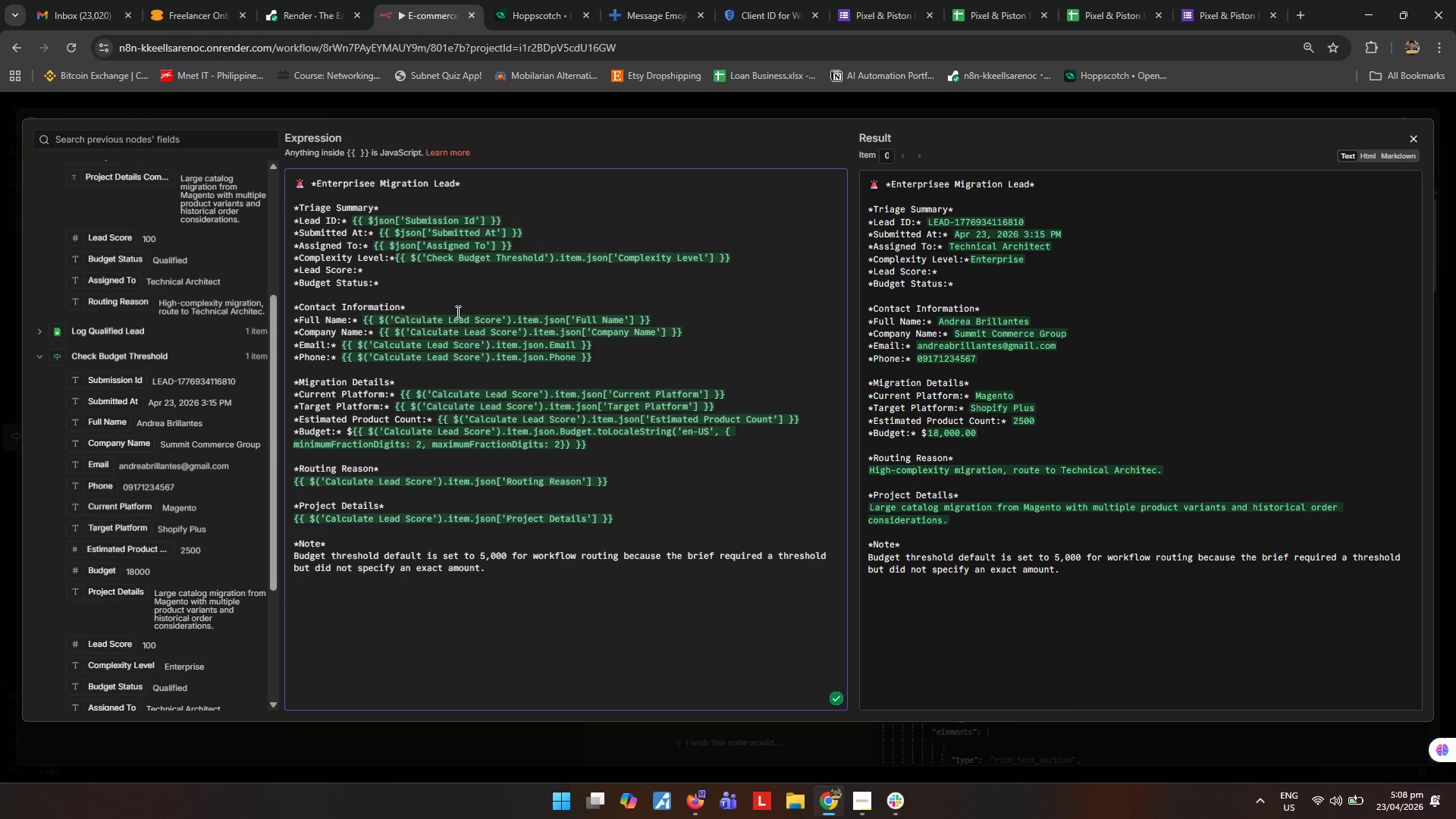 
left_click([386, 274])
 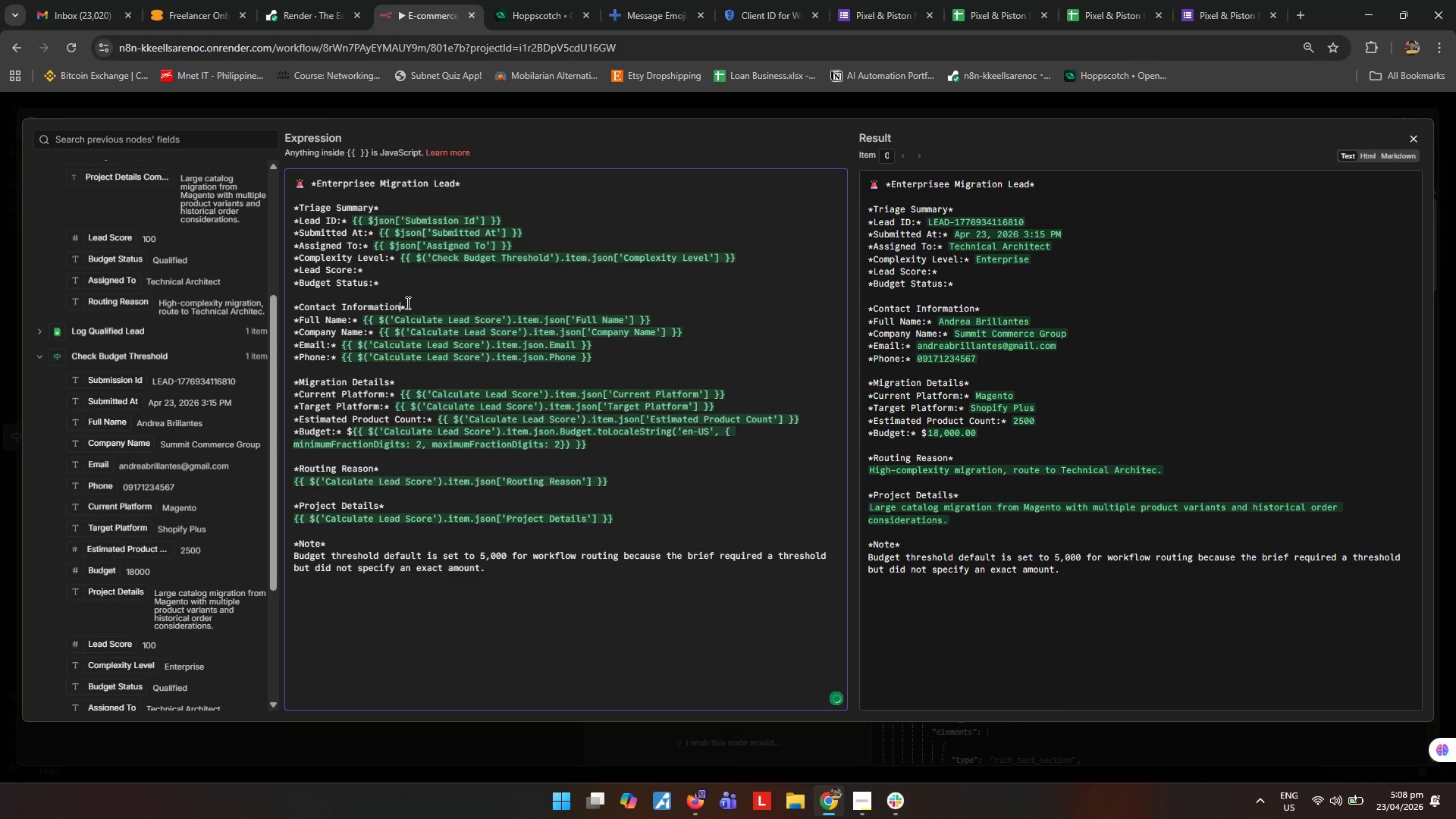 
double_click([418, 291])
 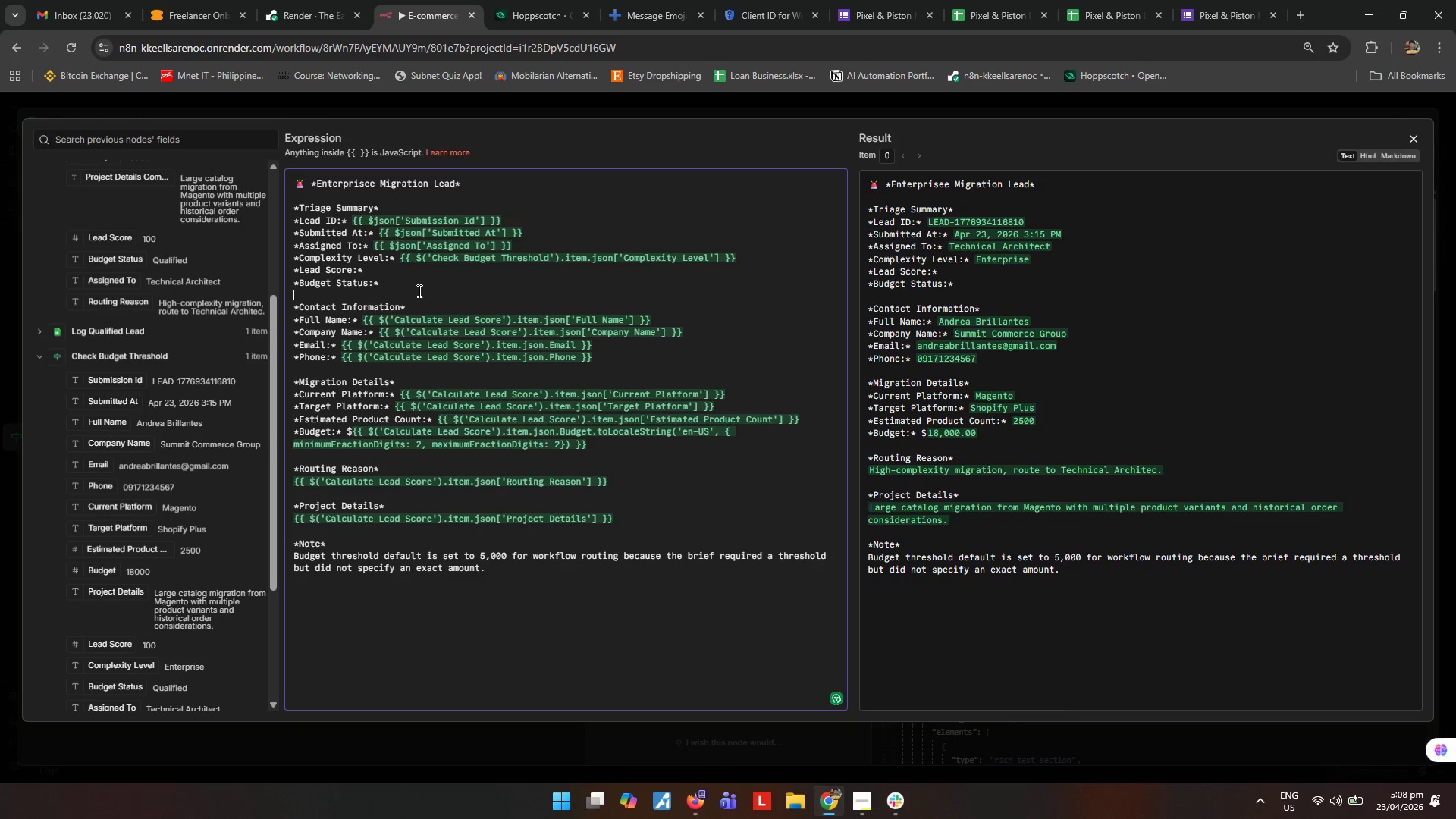 
triple_click([420, 284])
 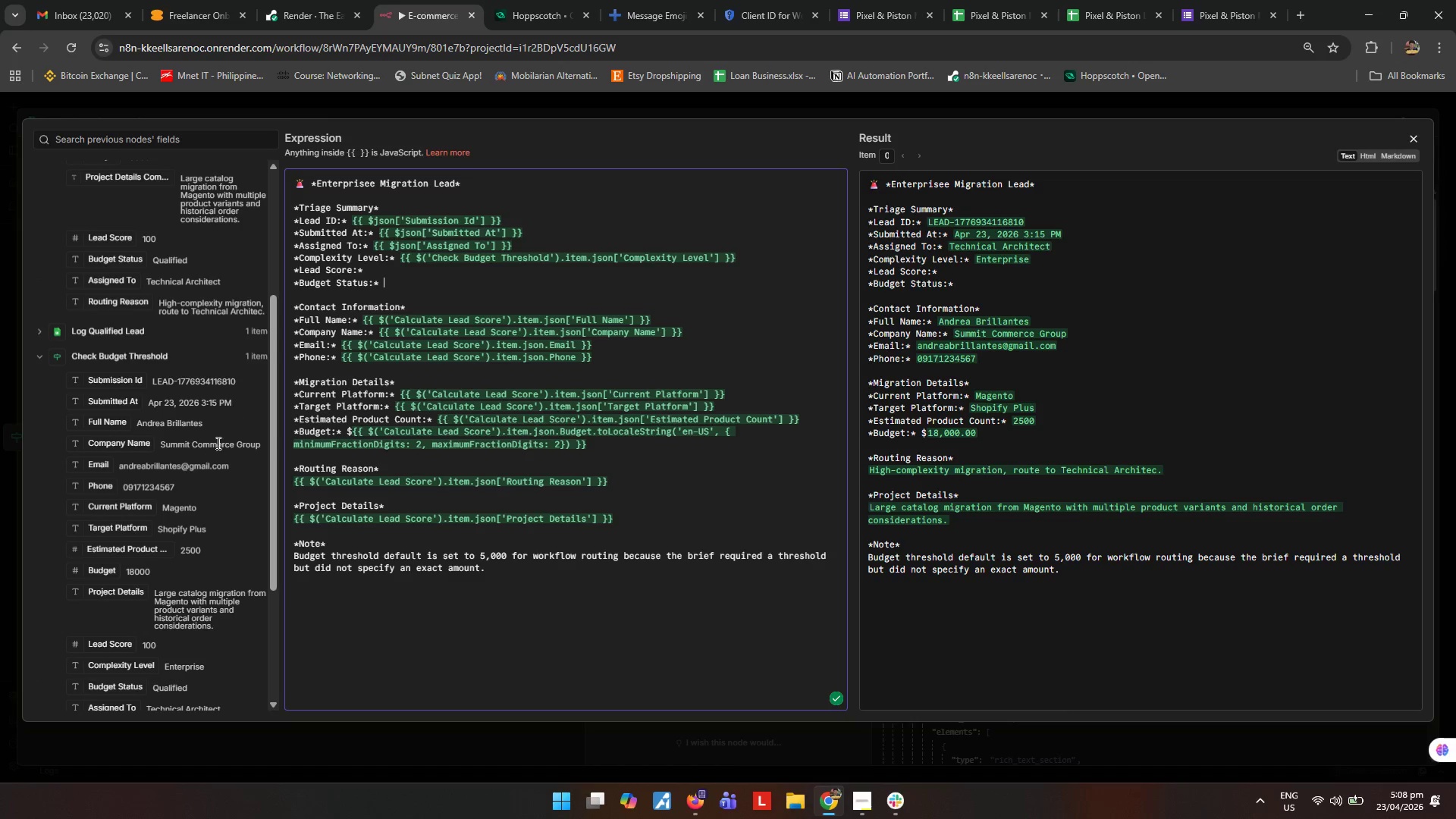 
scroll: coordinate [192, 491], scroll_direction: down, amount: 2.0
 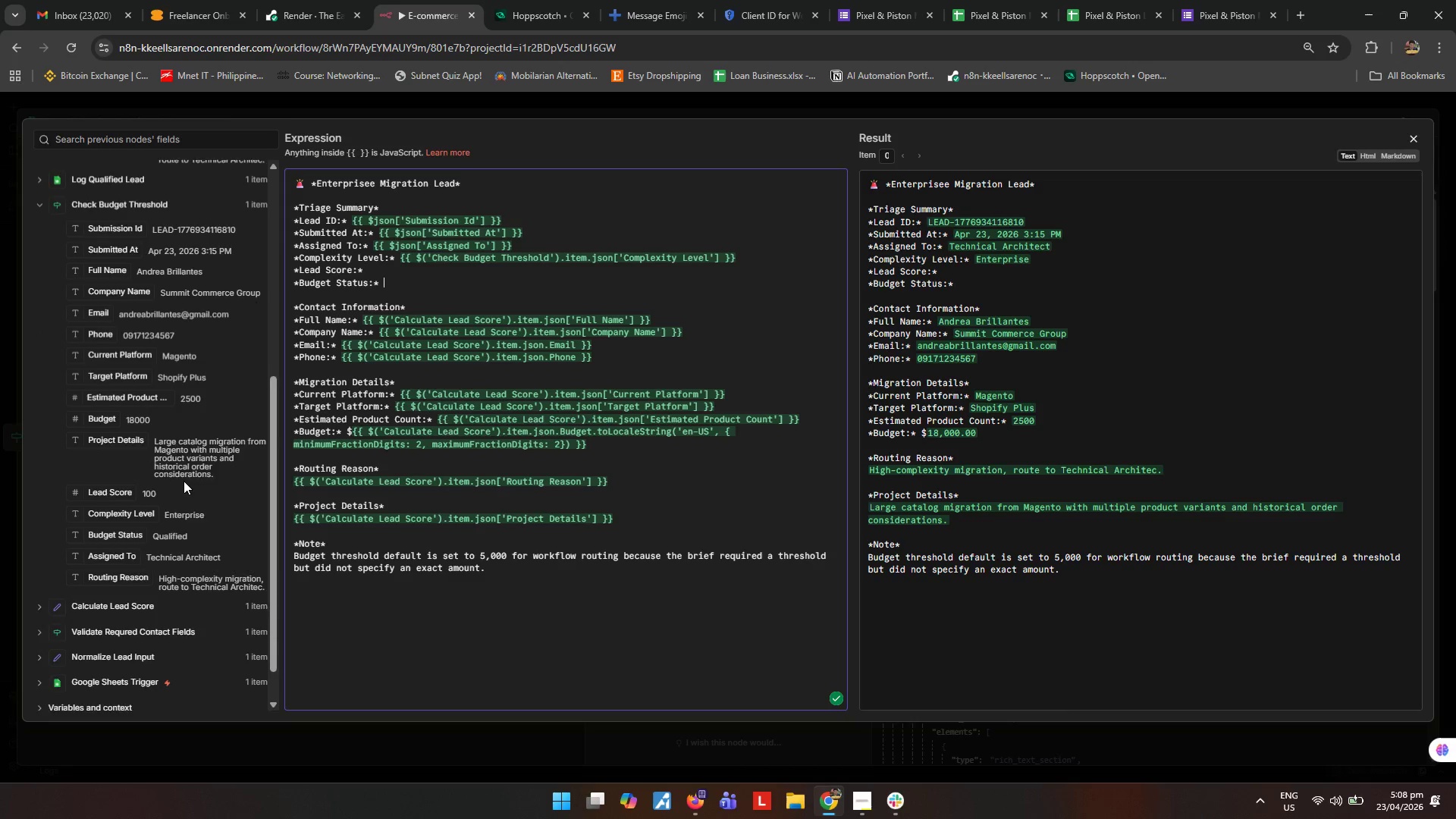 
scroll: coordinate [184, 481], scroll_direction: up, amount: 6.0
 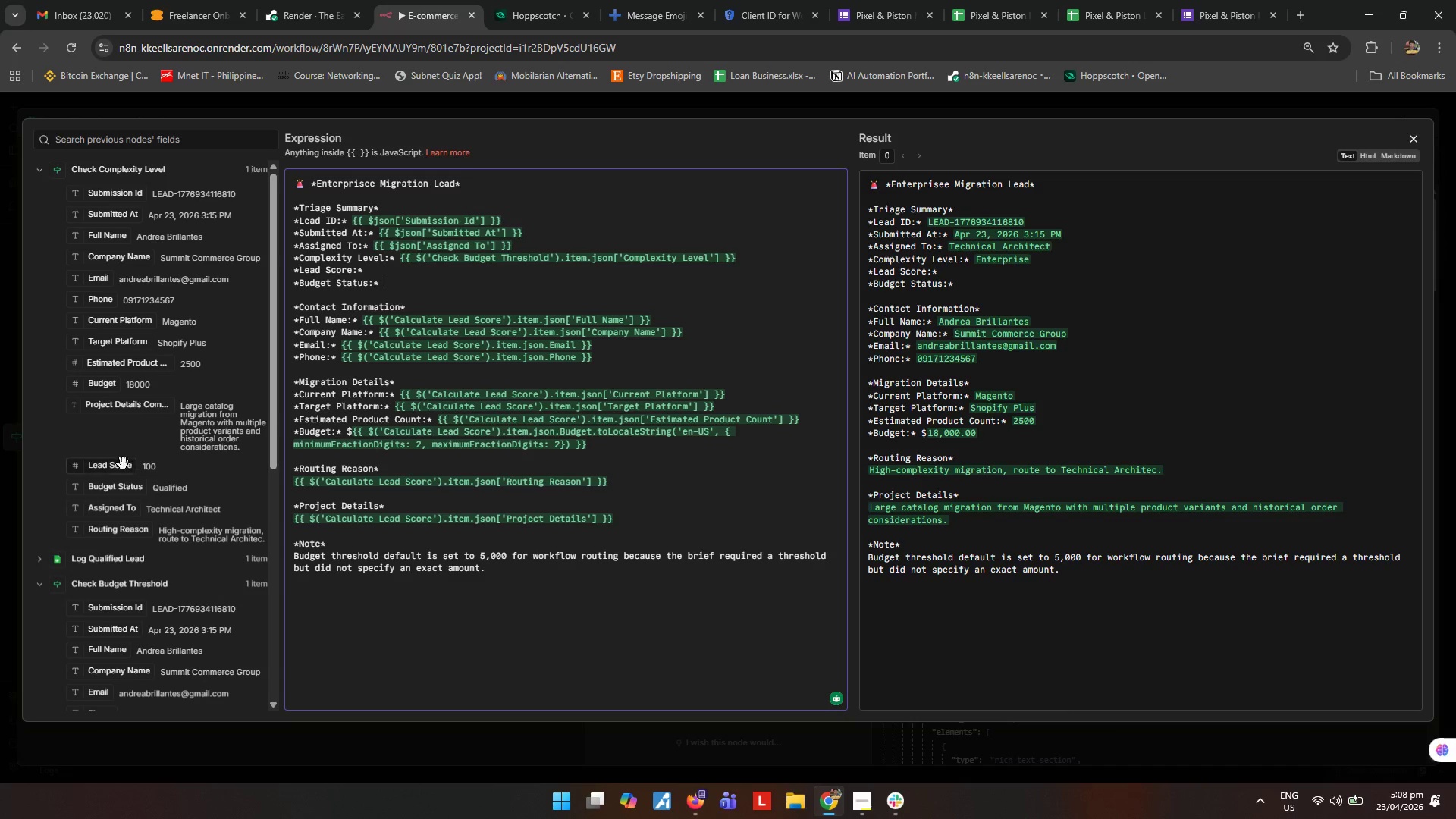 
left_click_drag(start_coordinate=[118, 462], to_coordinate=[403, 275])
 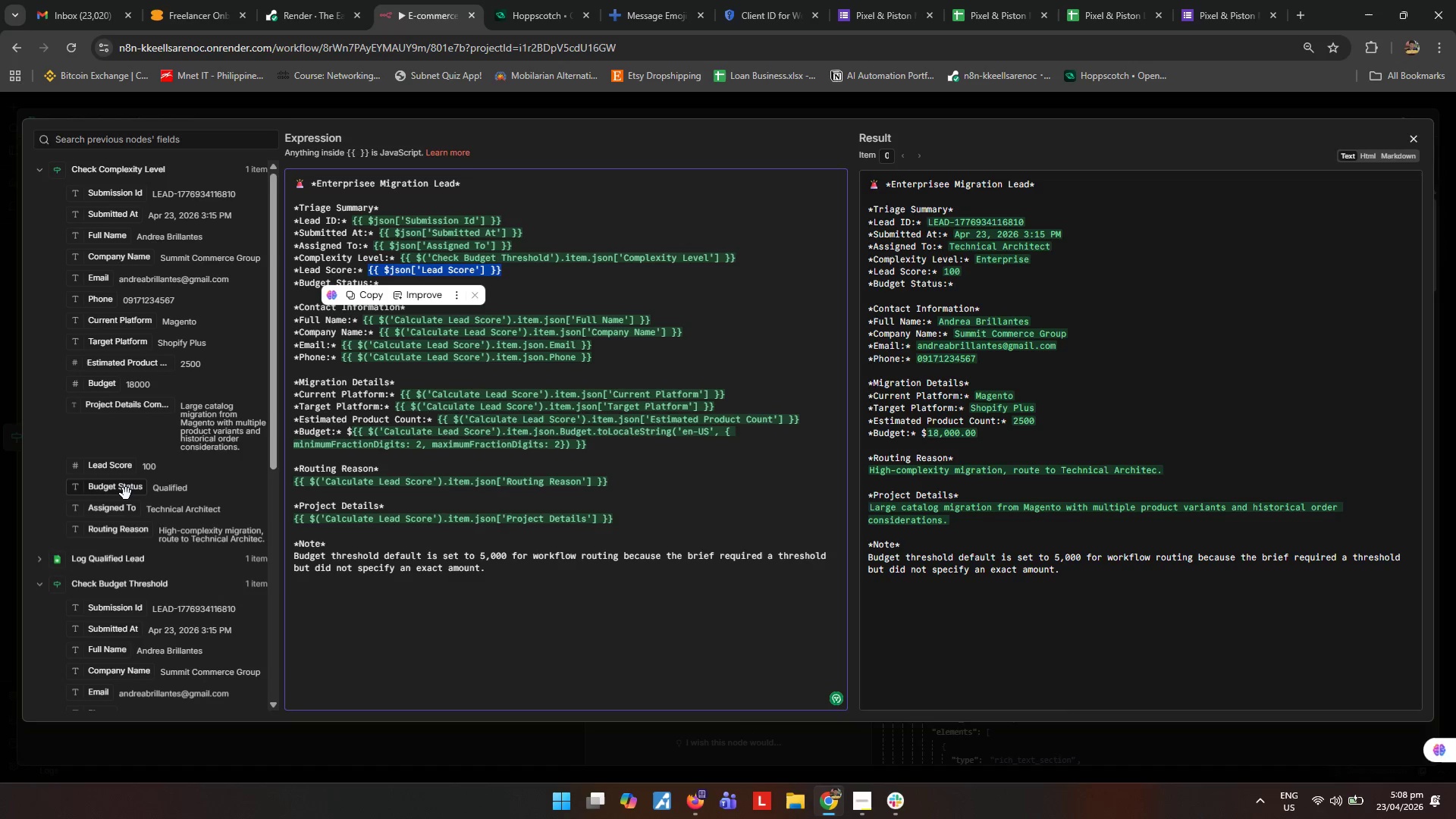 
left_click_drag(start_coordinate=[123, 491], to_coordinate=[530, 287])
 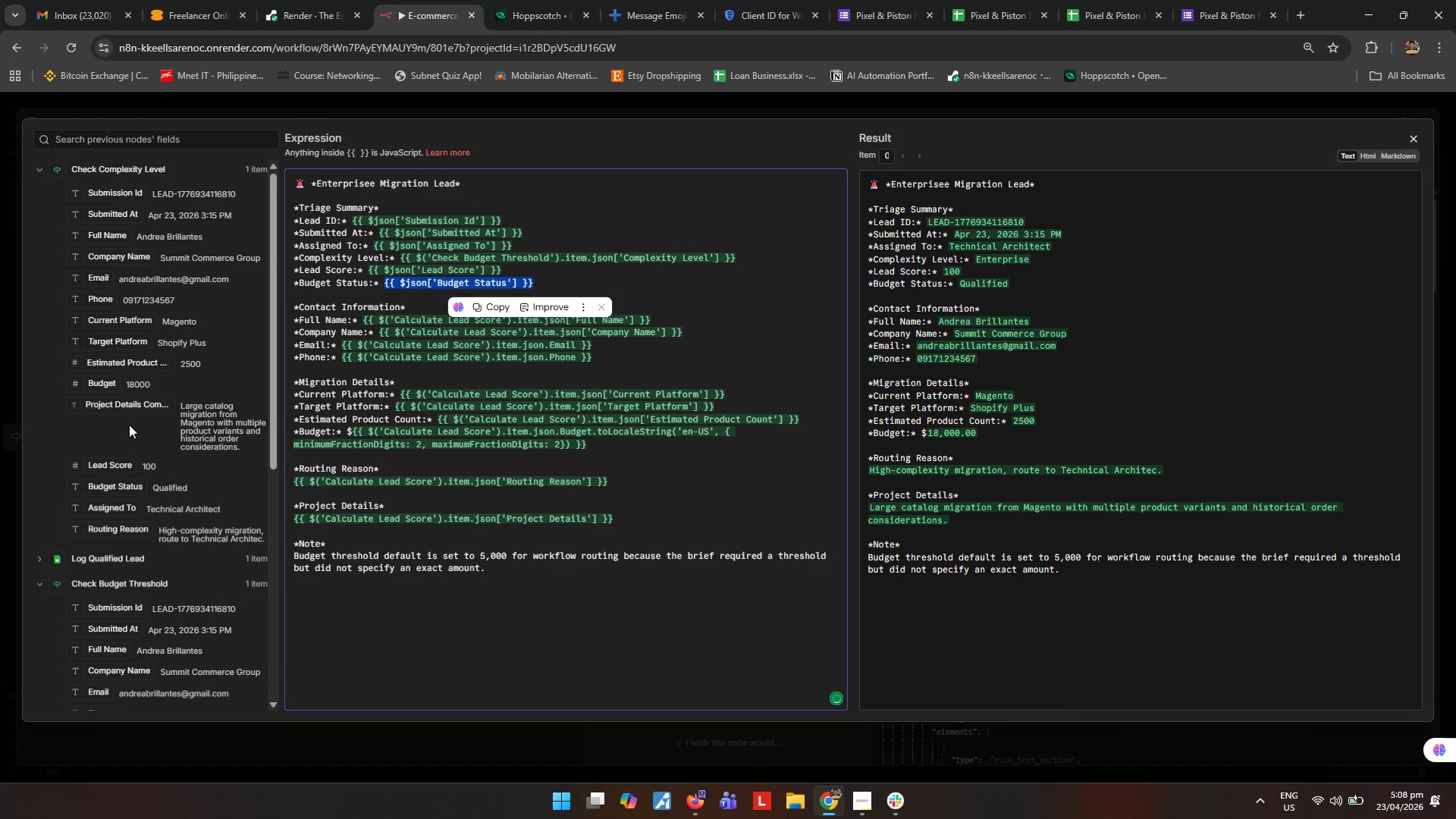 
left_click([102, 438])
 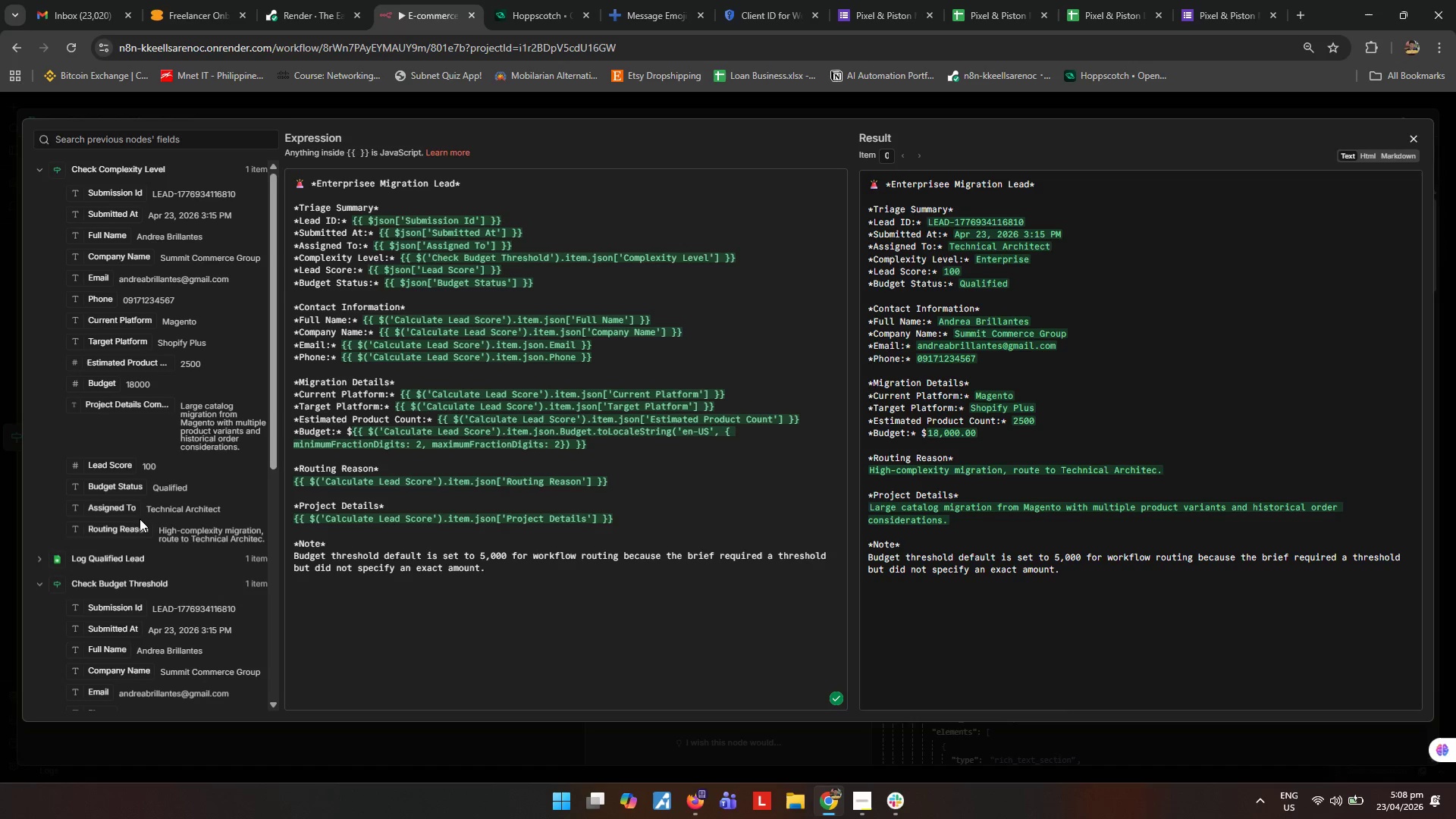 
scroll: coordinate [136, 536], scroll_direction: down, amount: 4.0
 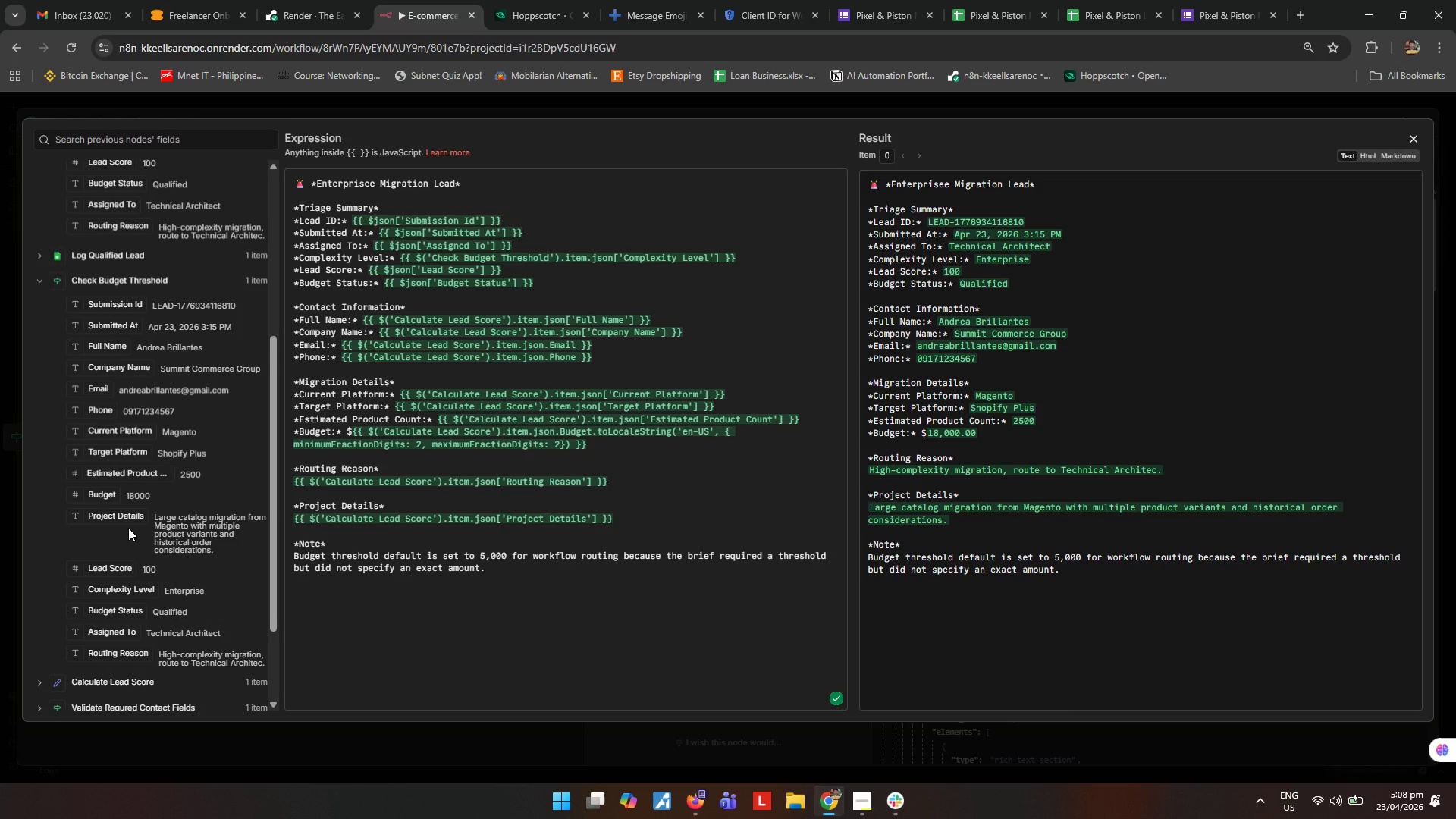 
scroll: coordinate [125, 522], scroll_direction: up, amount: 5.0
 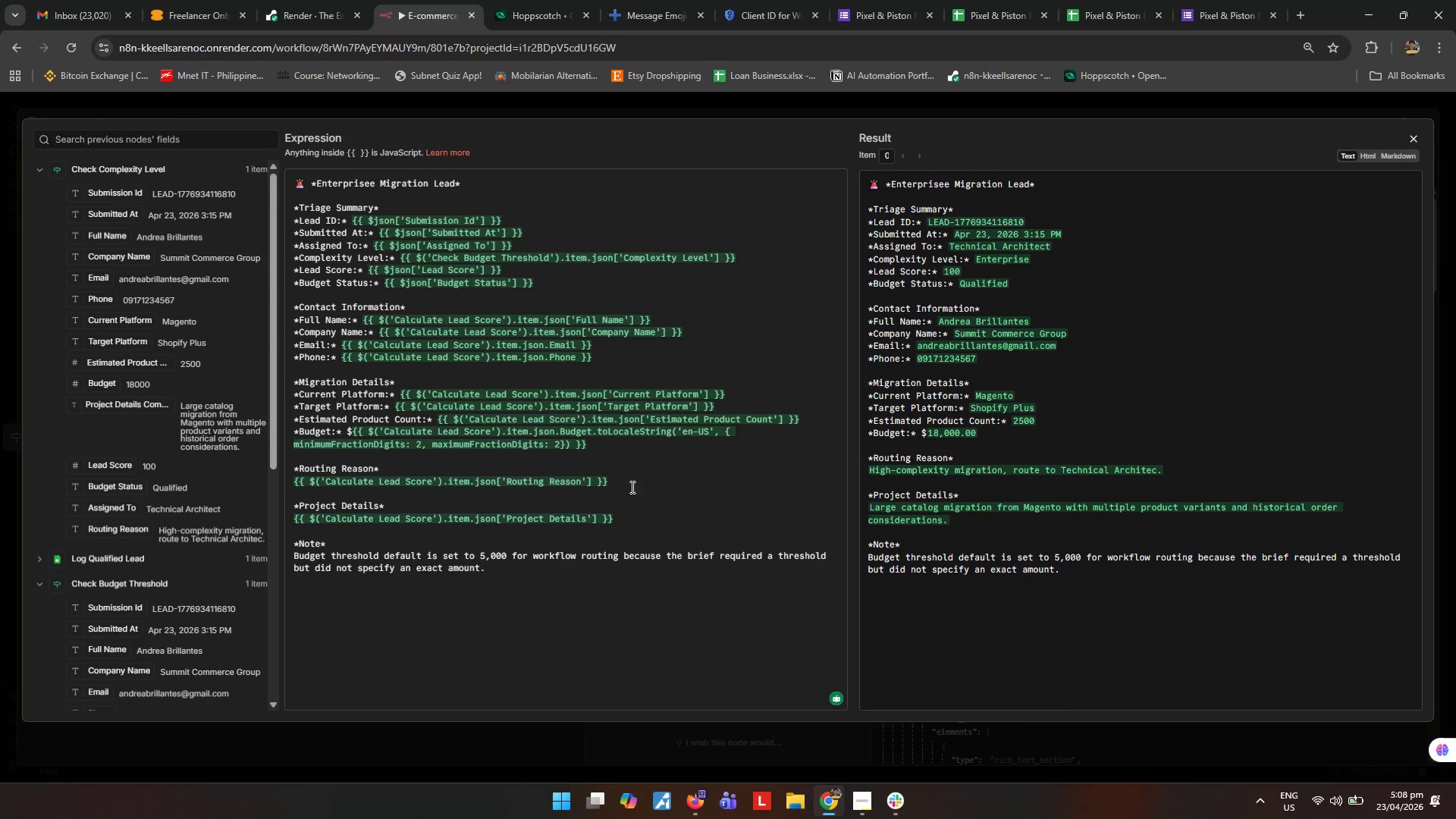 
wait(7.1)
 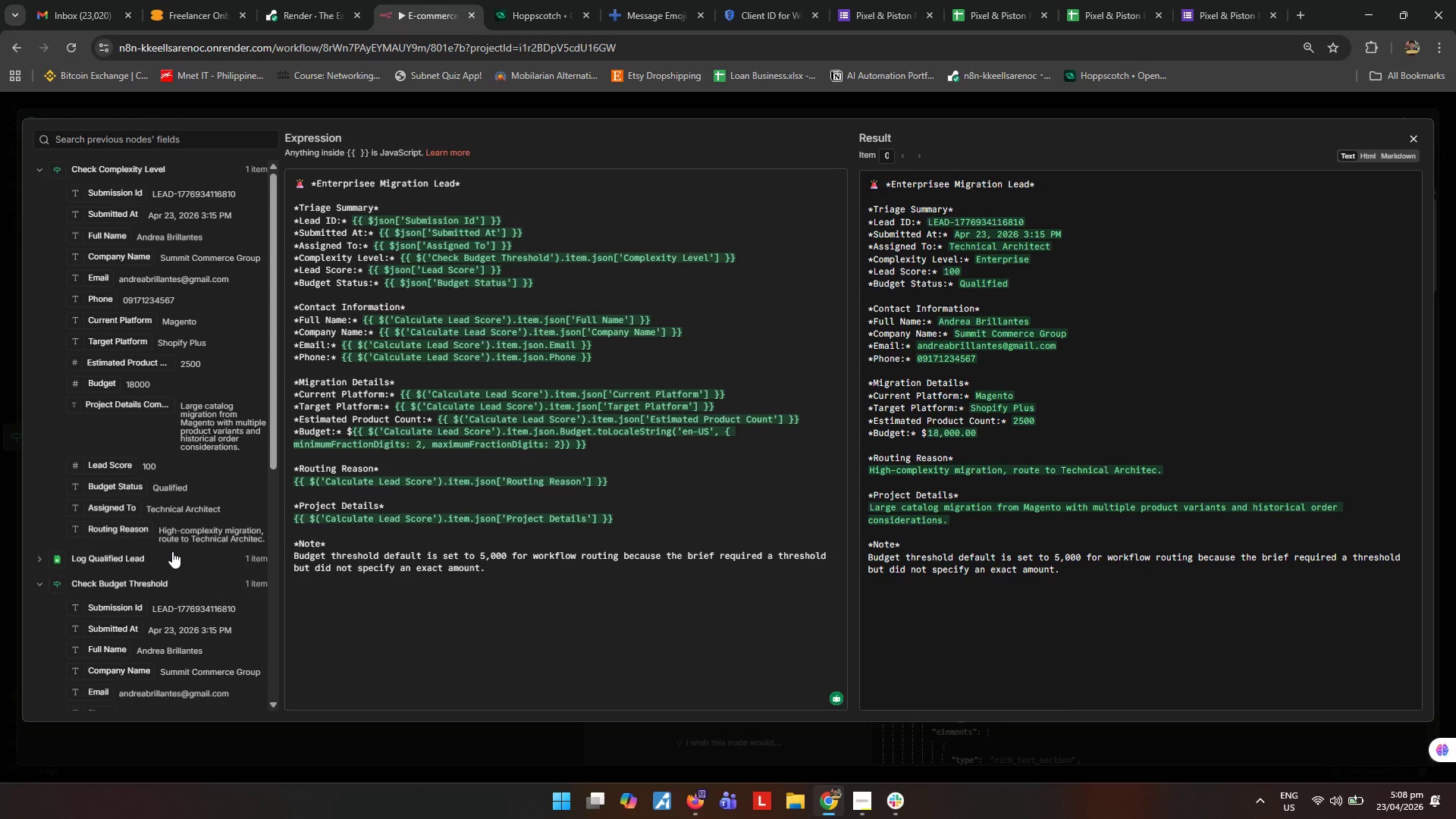 
left_click_drag(start_coordinate=[658, 321], to_coordinate=[366, 319])
 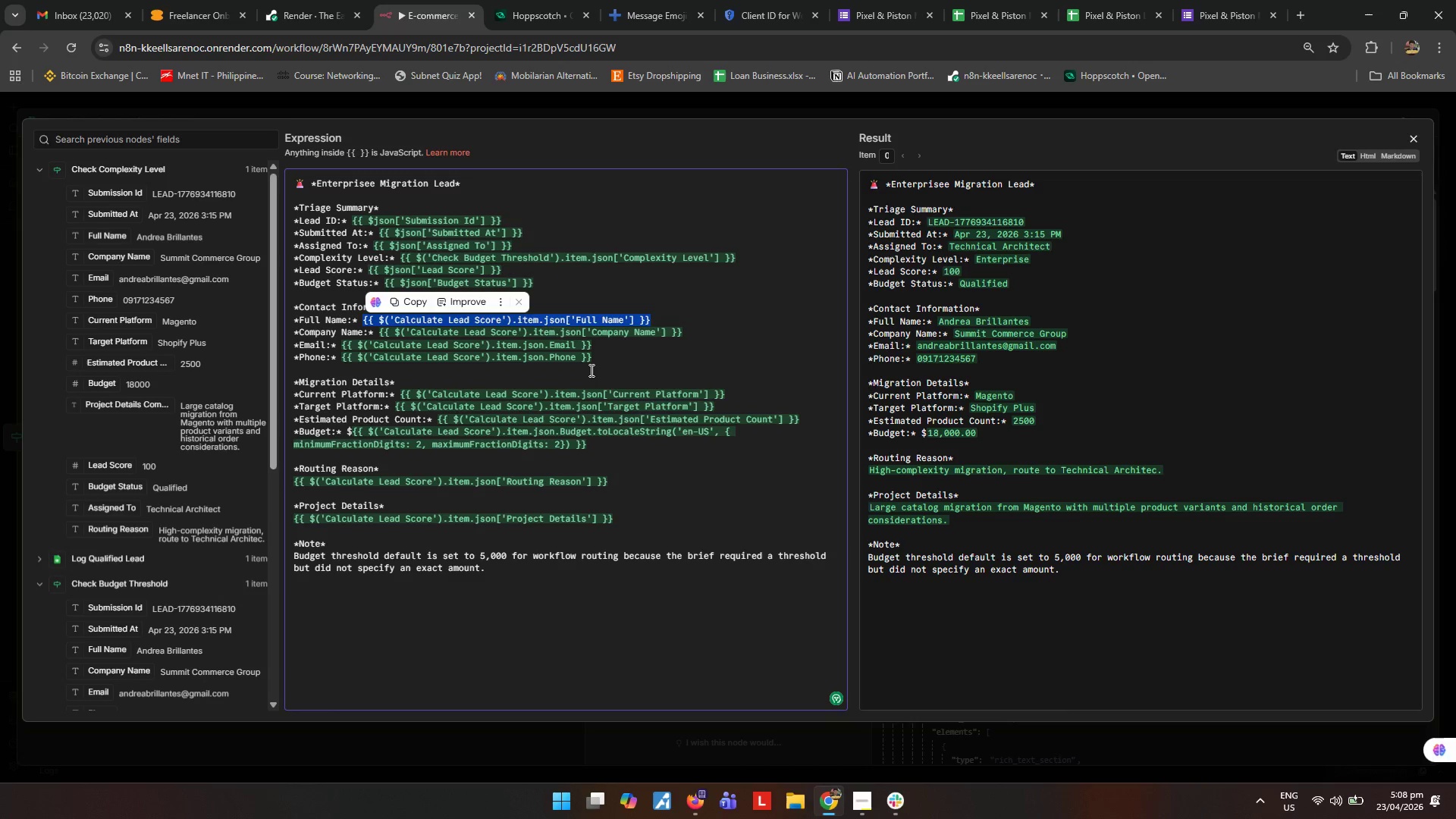 
hold_key(key=Backspace, duration=1.7)
 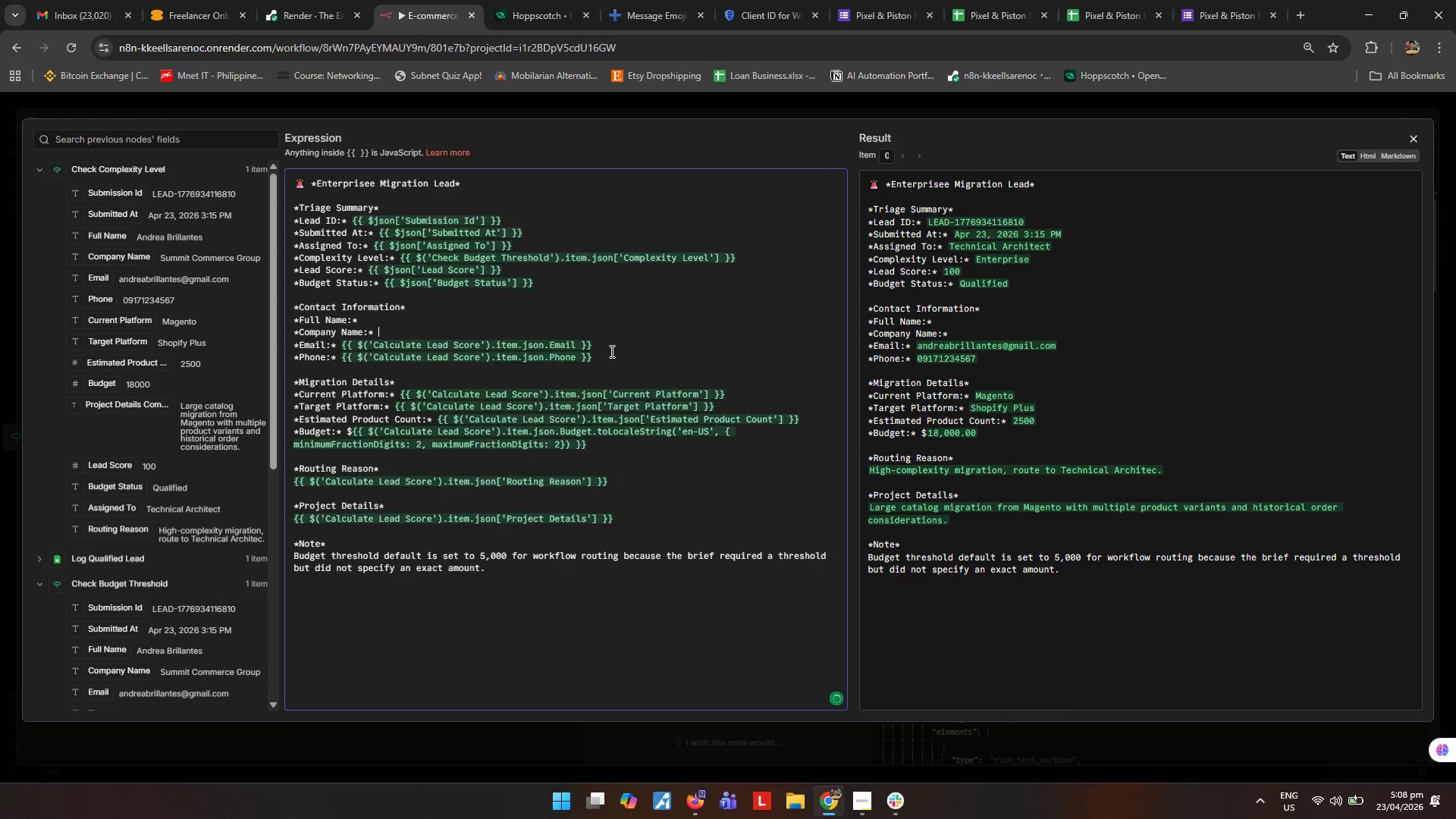 
left_click_drag(start_coordinate=[703, 335], to_coordinate=[379, 337])
 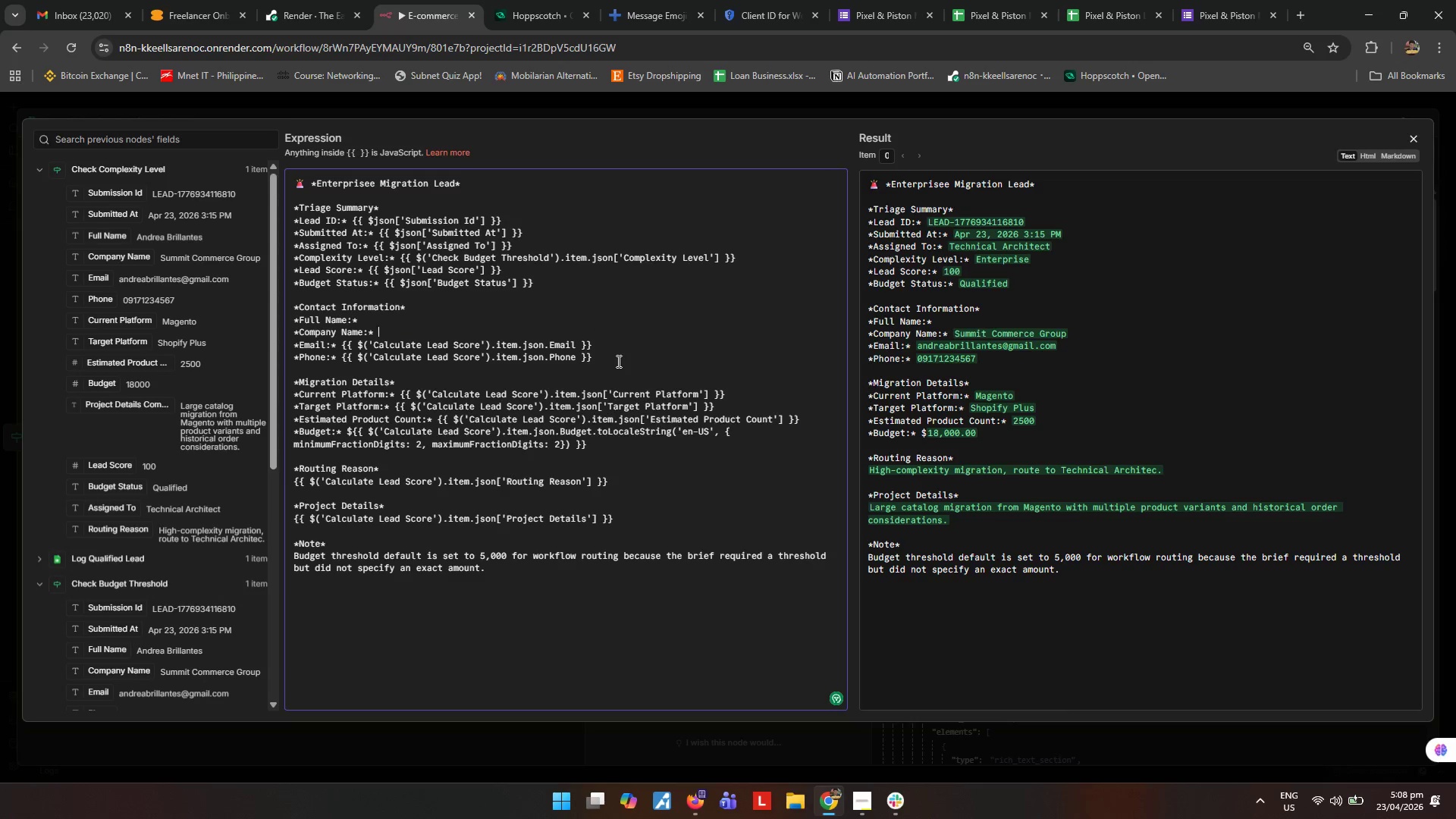 
left_click_drag(start_coordinate=[608, 347], to_coordinate=[342, 347])
 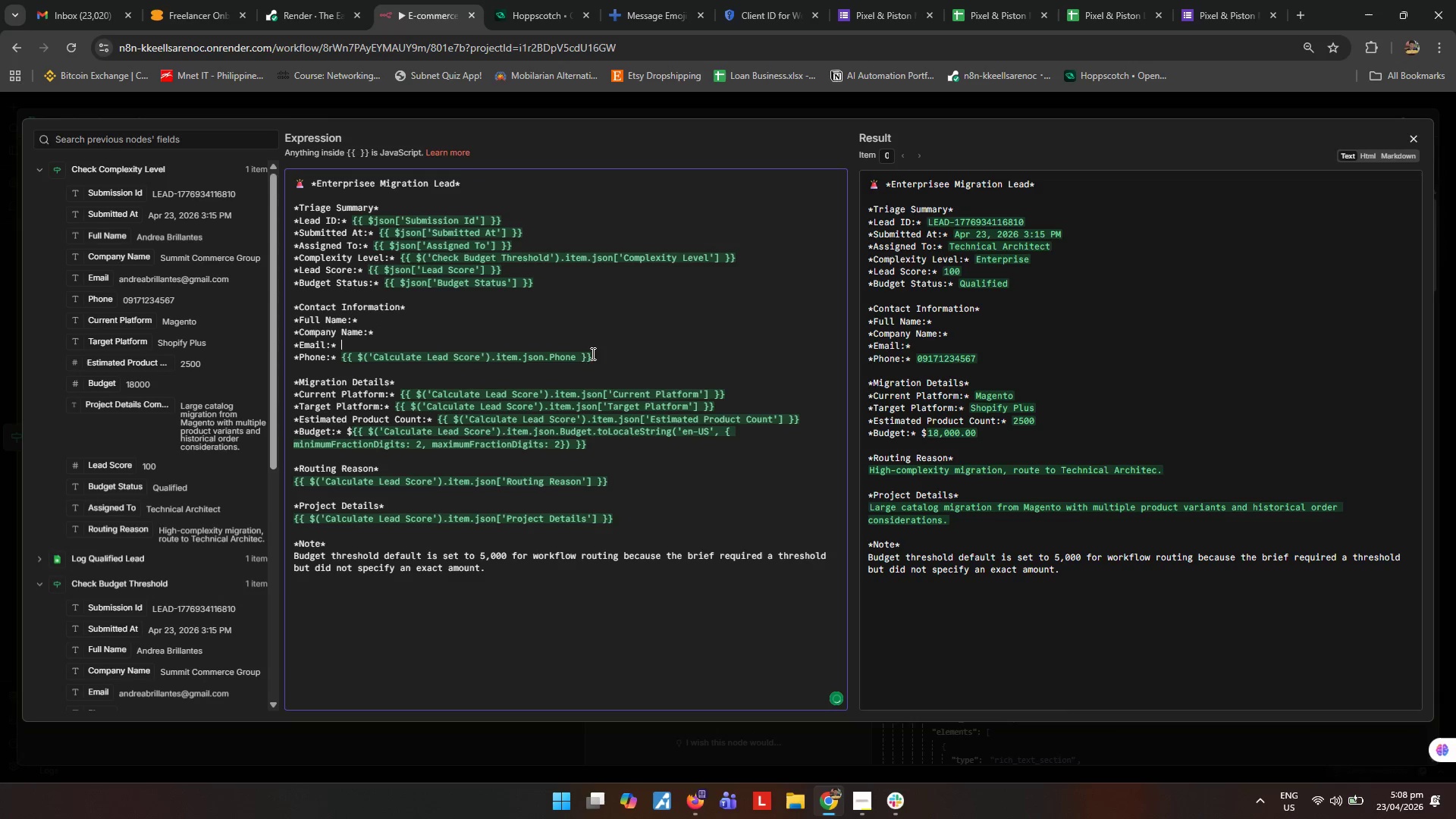 
key(Backspace)
 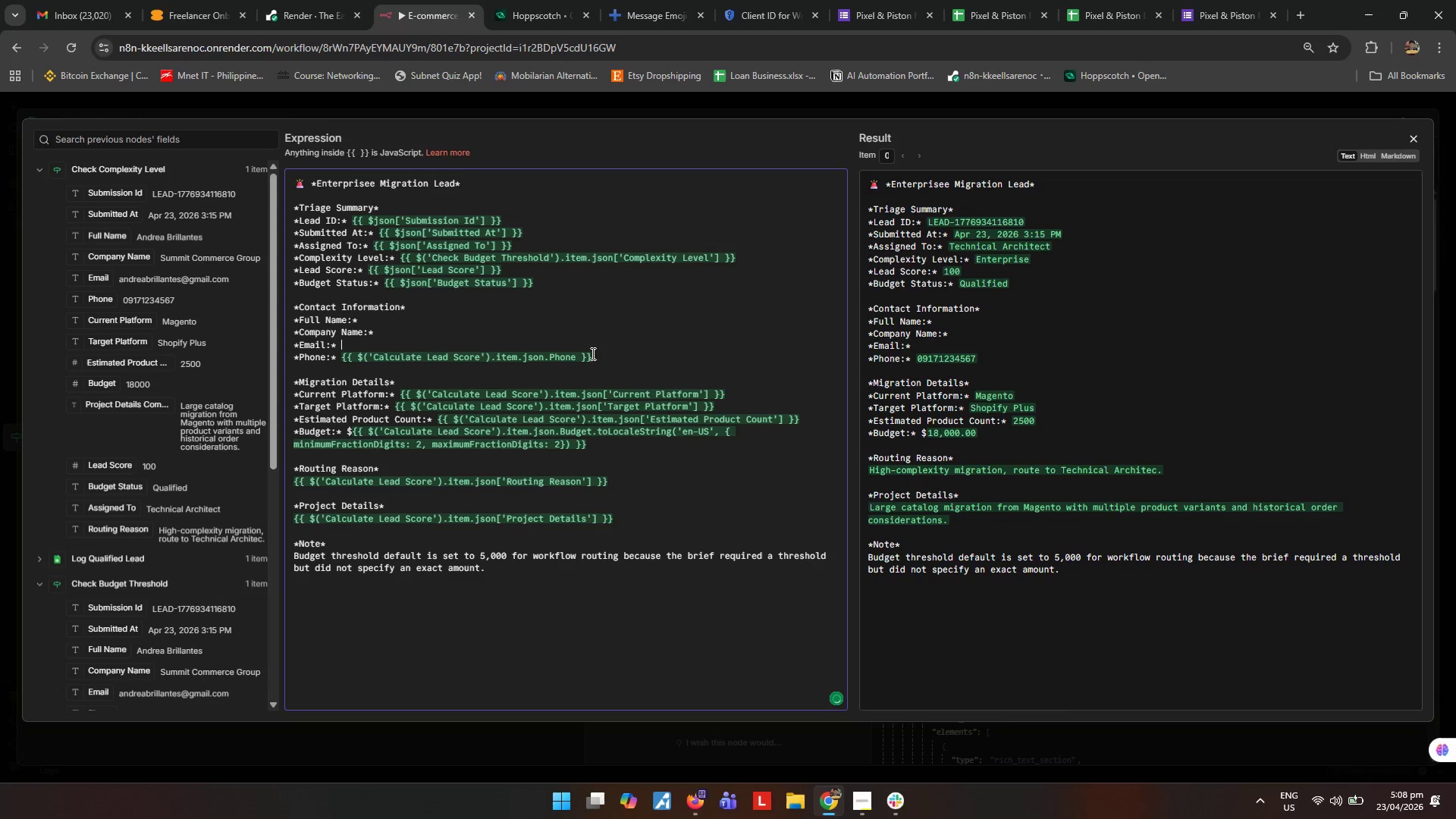 
left_click_drag(start_coordinate=[598, 354], to_coordinate=[344, 358])
 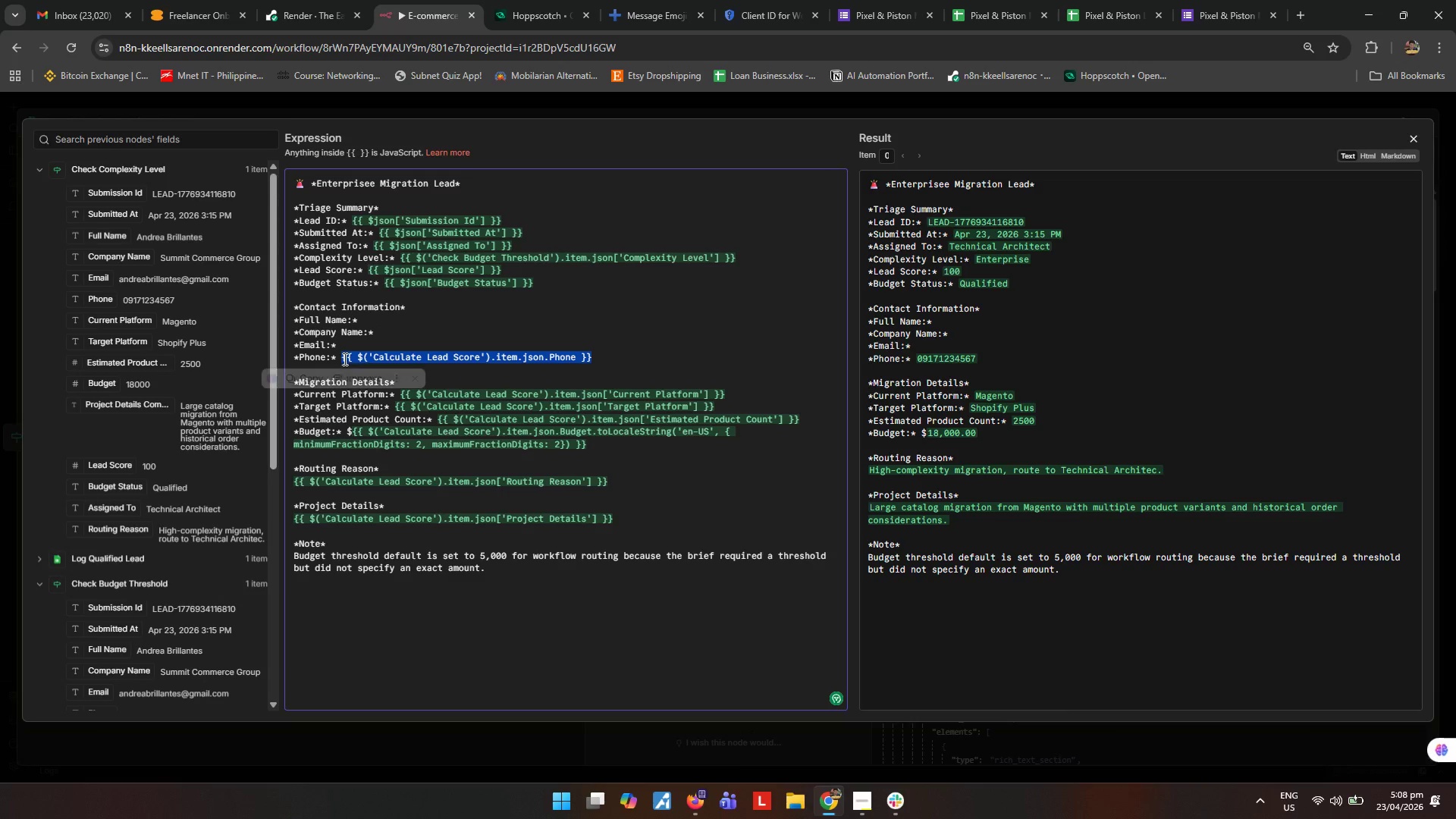 
key(Backspace)
 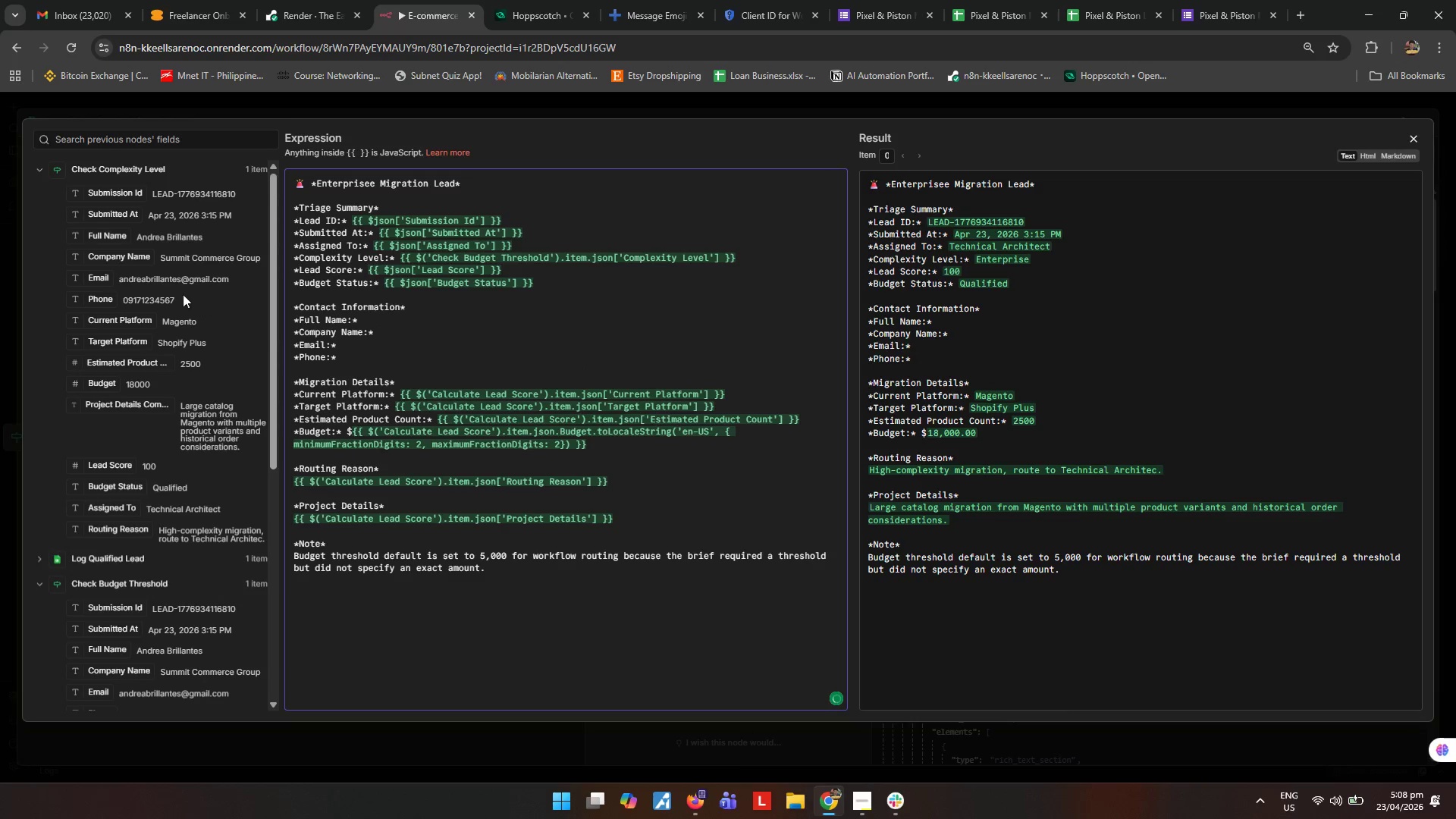 
scroll: coordinate [155, 328], scroll_direction: up, amount: 4.0
 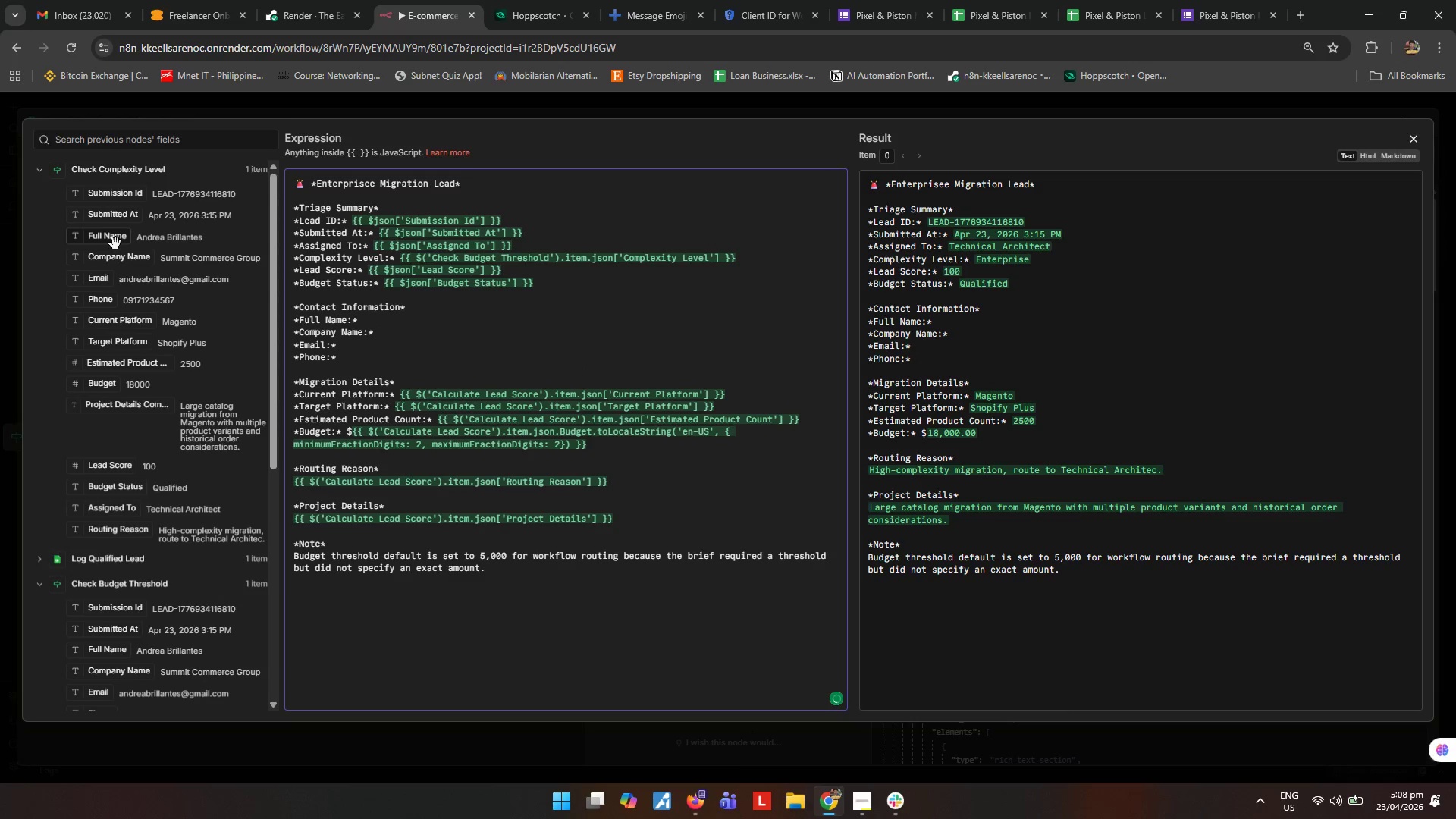 
left_click_drag(start_coordinate=[114, 242], to_coordinate=[422, 318])
 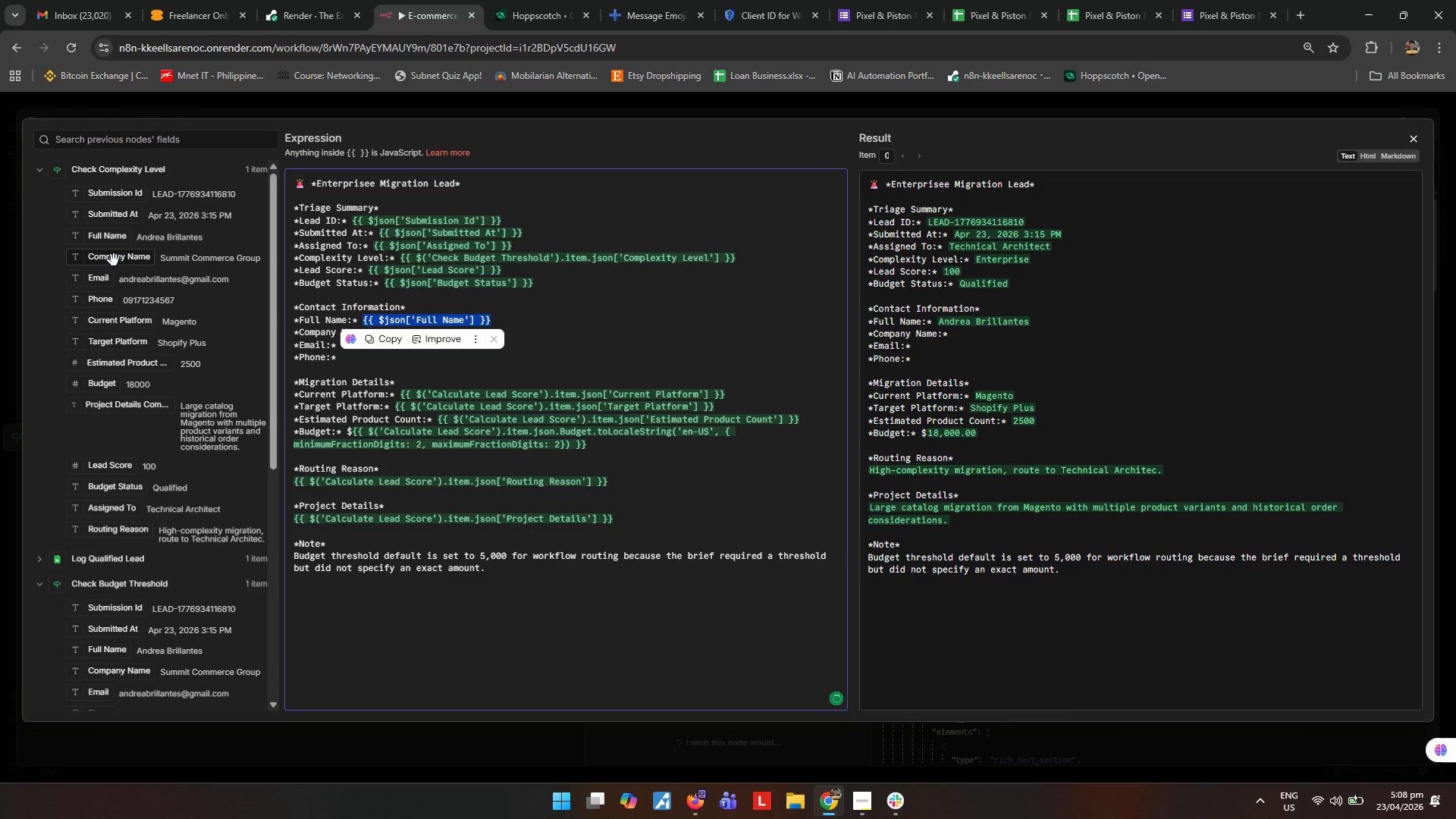 
left_click_drag(start_coordinate=[114, 260], to_coordinate=[544, 340])
 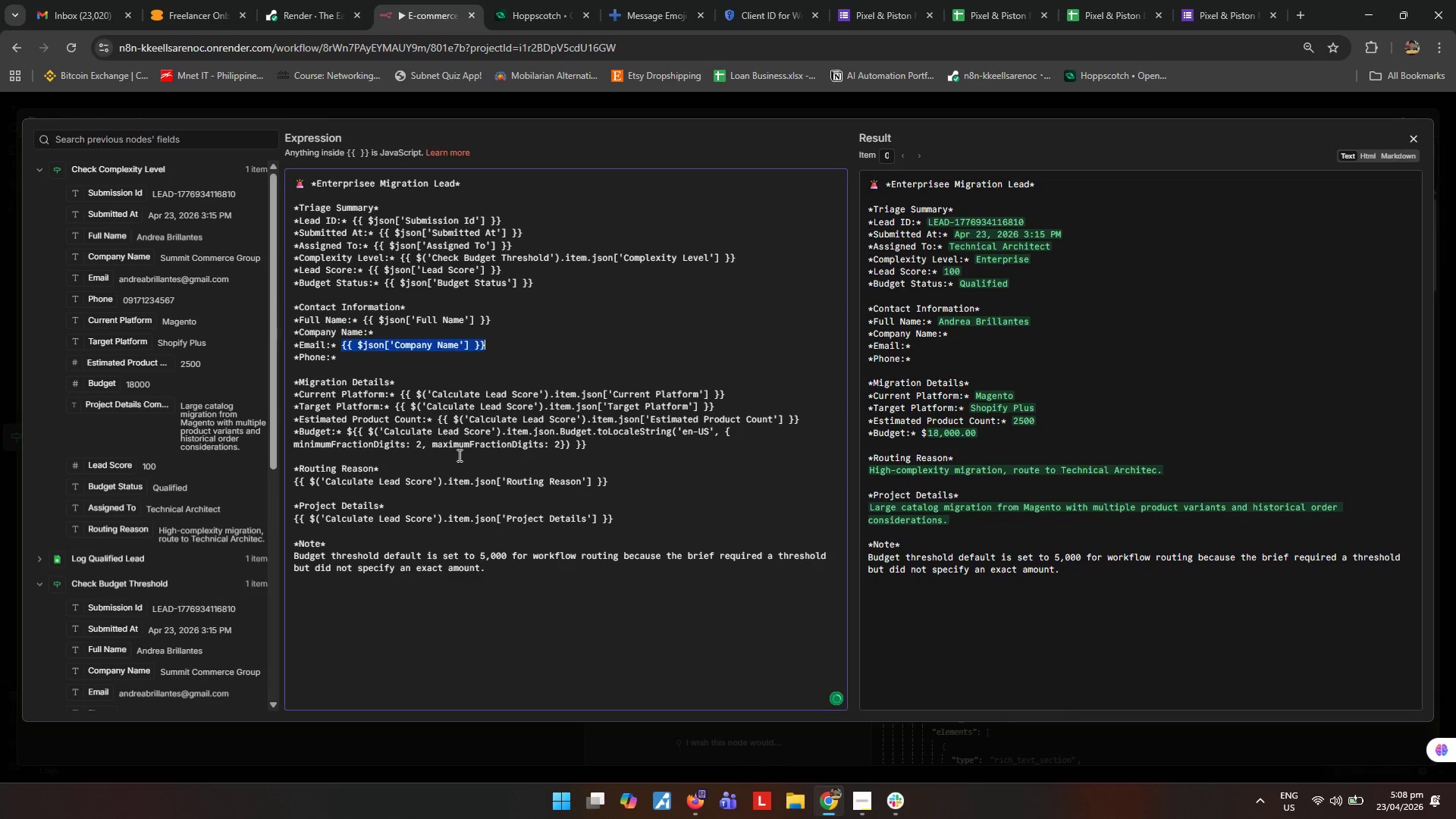 
left_click([456, 460])
 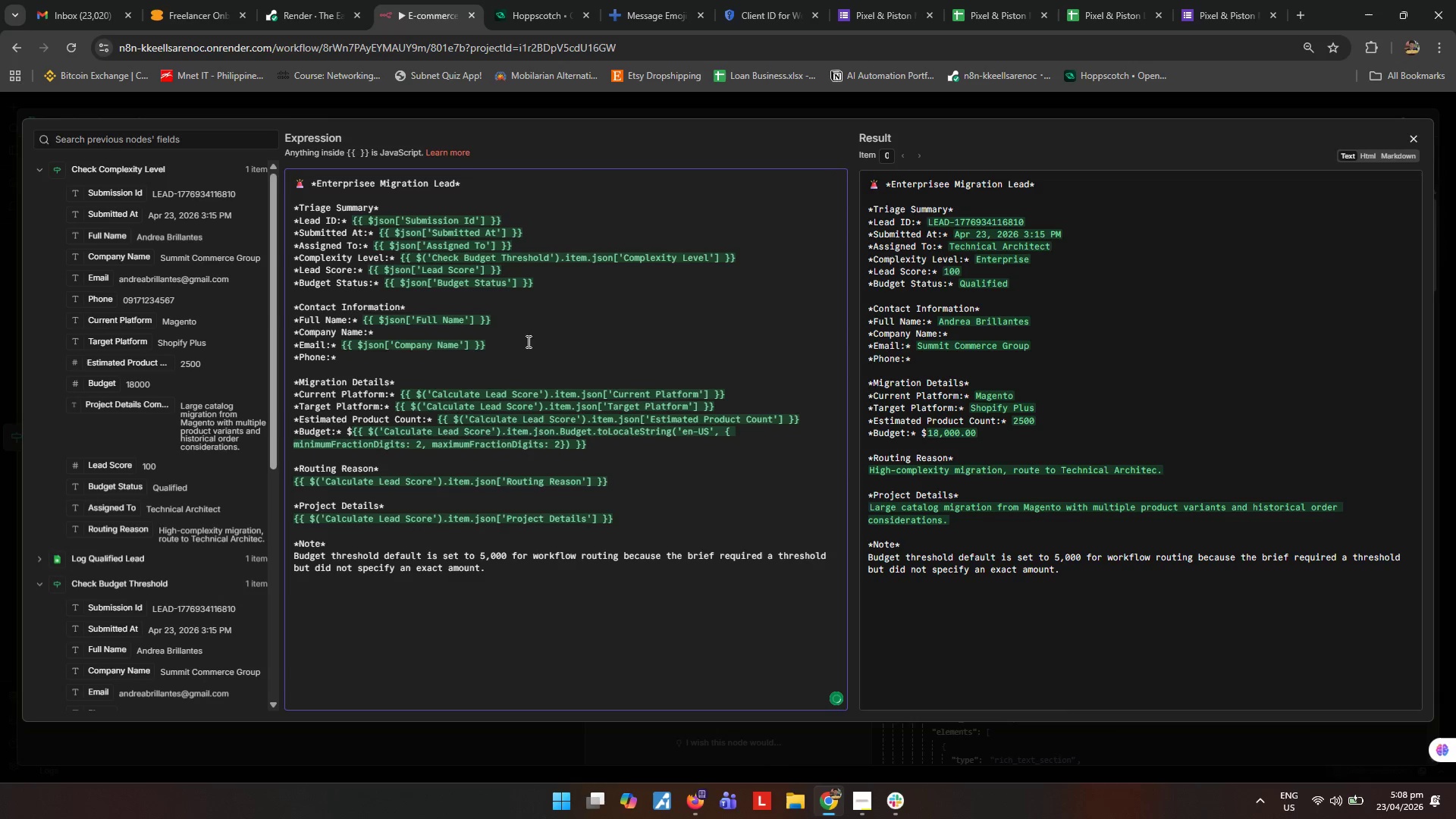 
key(Control+ControlLeft)
 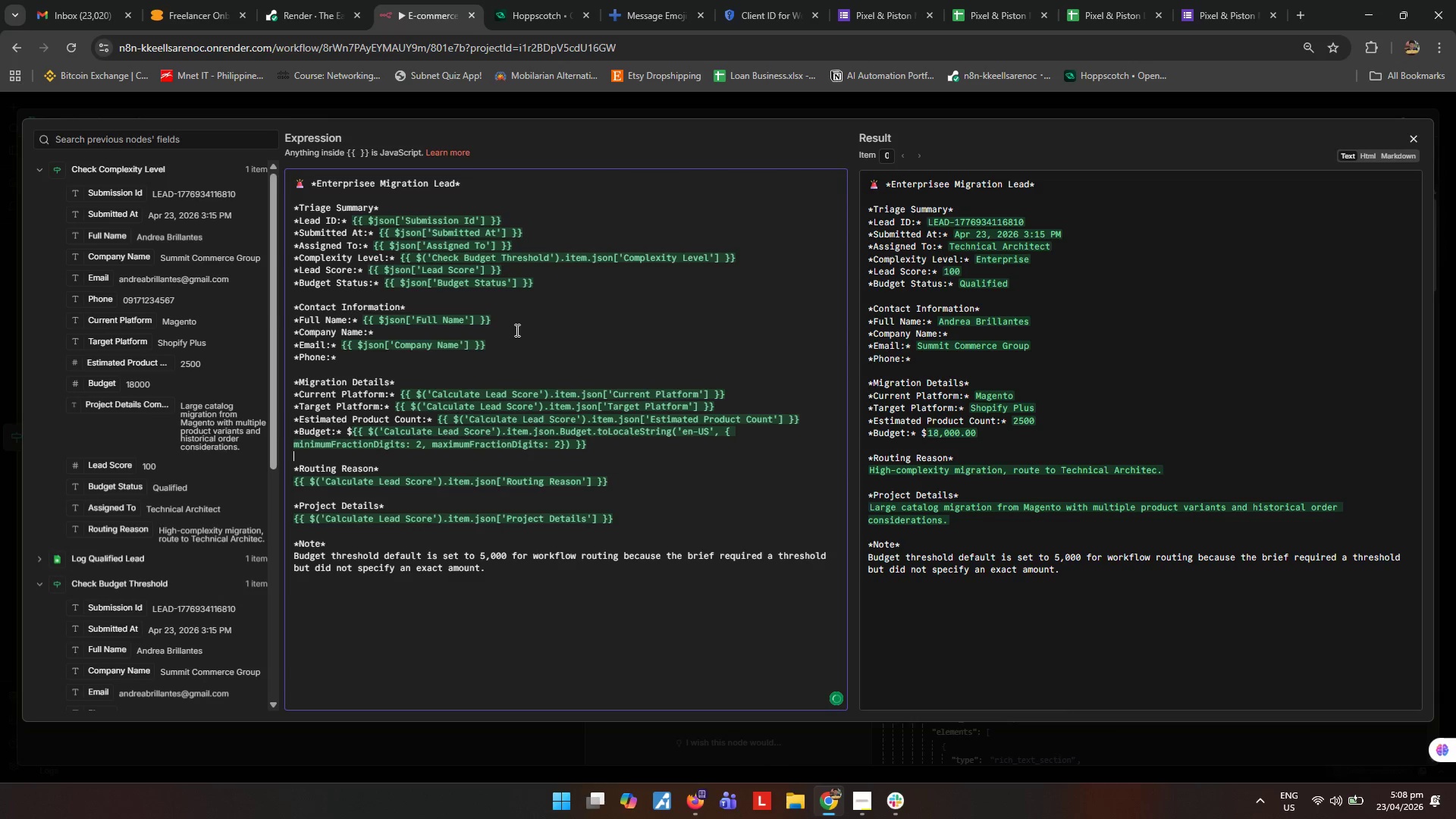 
key(Control+Z)
 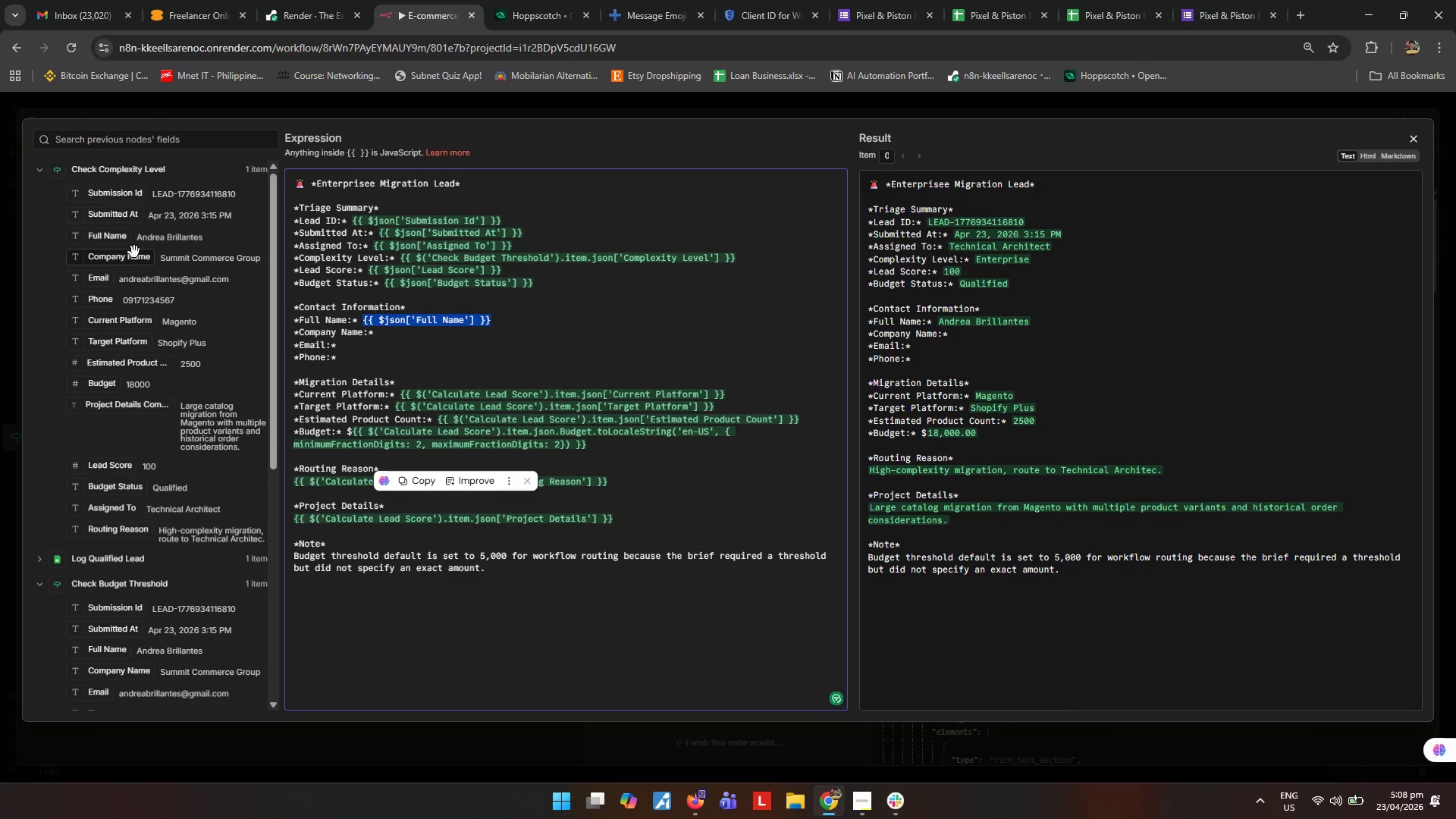 
left_click_drag(start_coordinate=[128, 263], to_coordinate=[417, 334])
 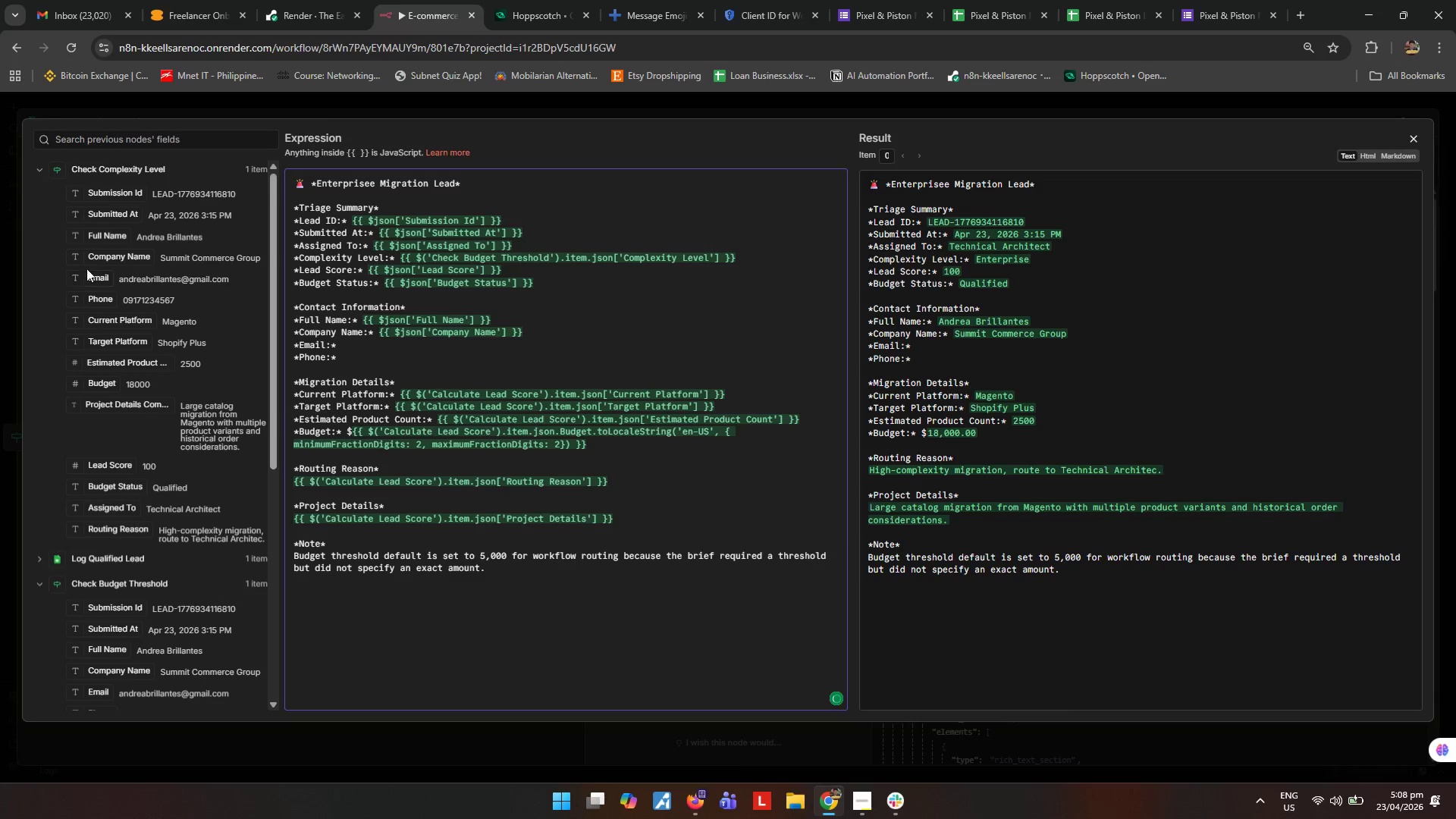 
left_click_drag(start_coordinate=[91, 275], to_coordinate=[372, 339])
 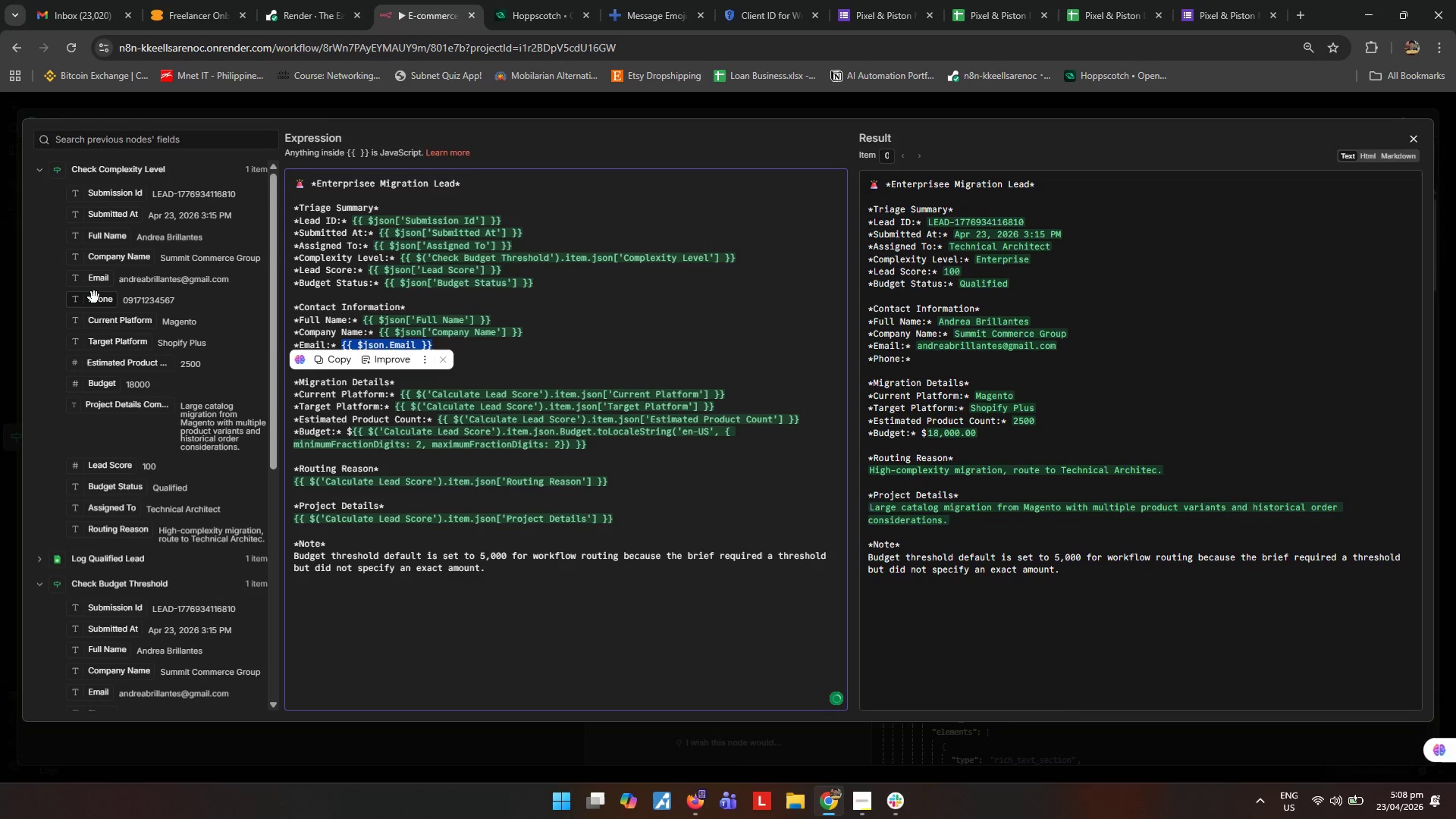 
left_click_drag(start_coordinate=[94, 297], to_coordinate=[487, 360])
 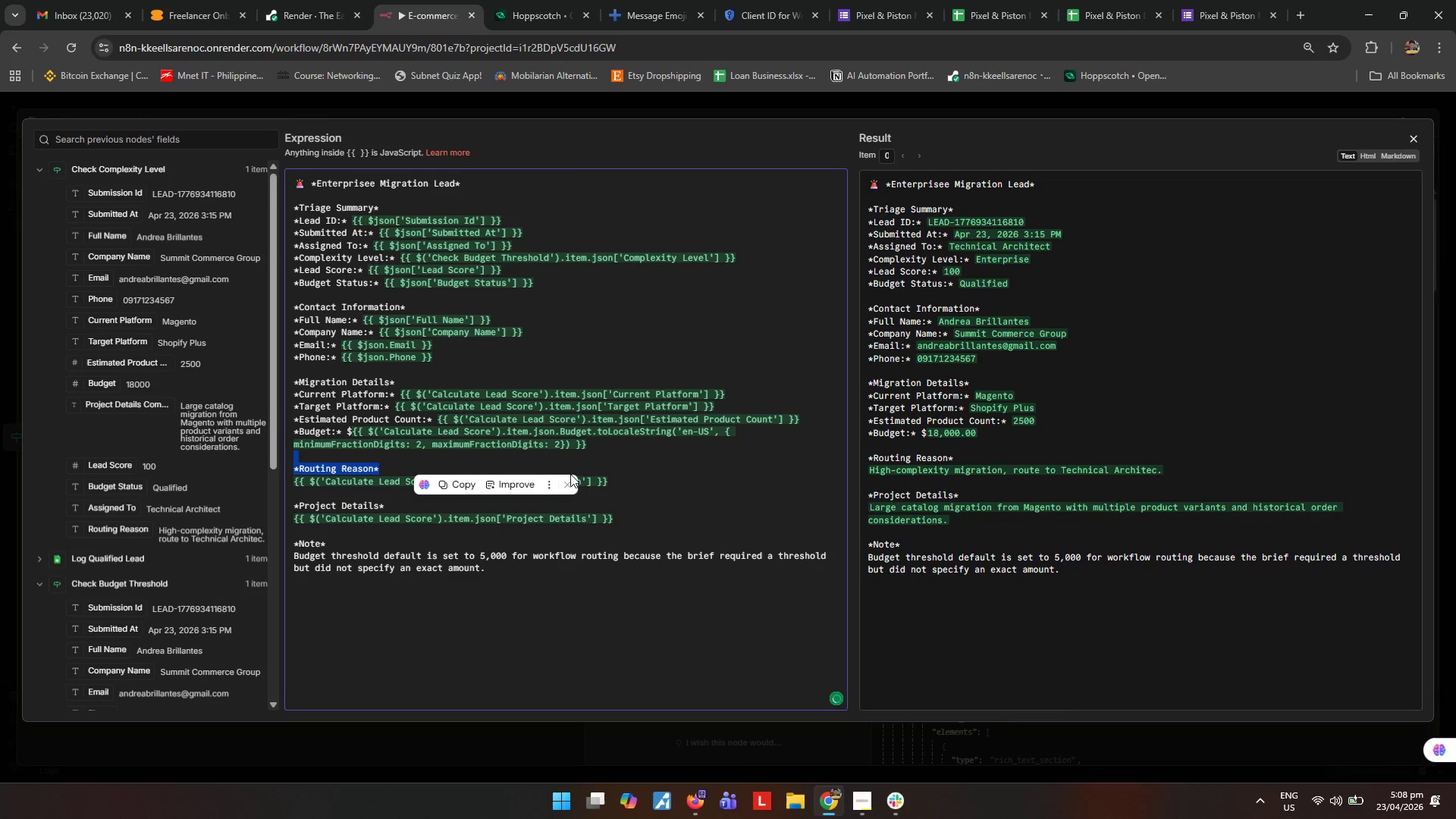 
left_click([689, 487])
 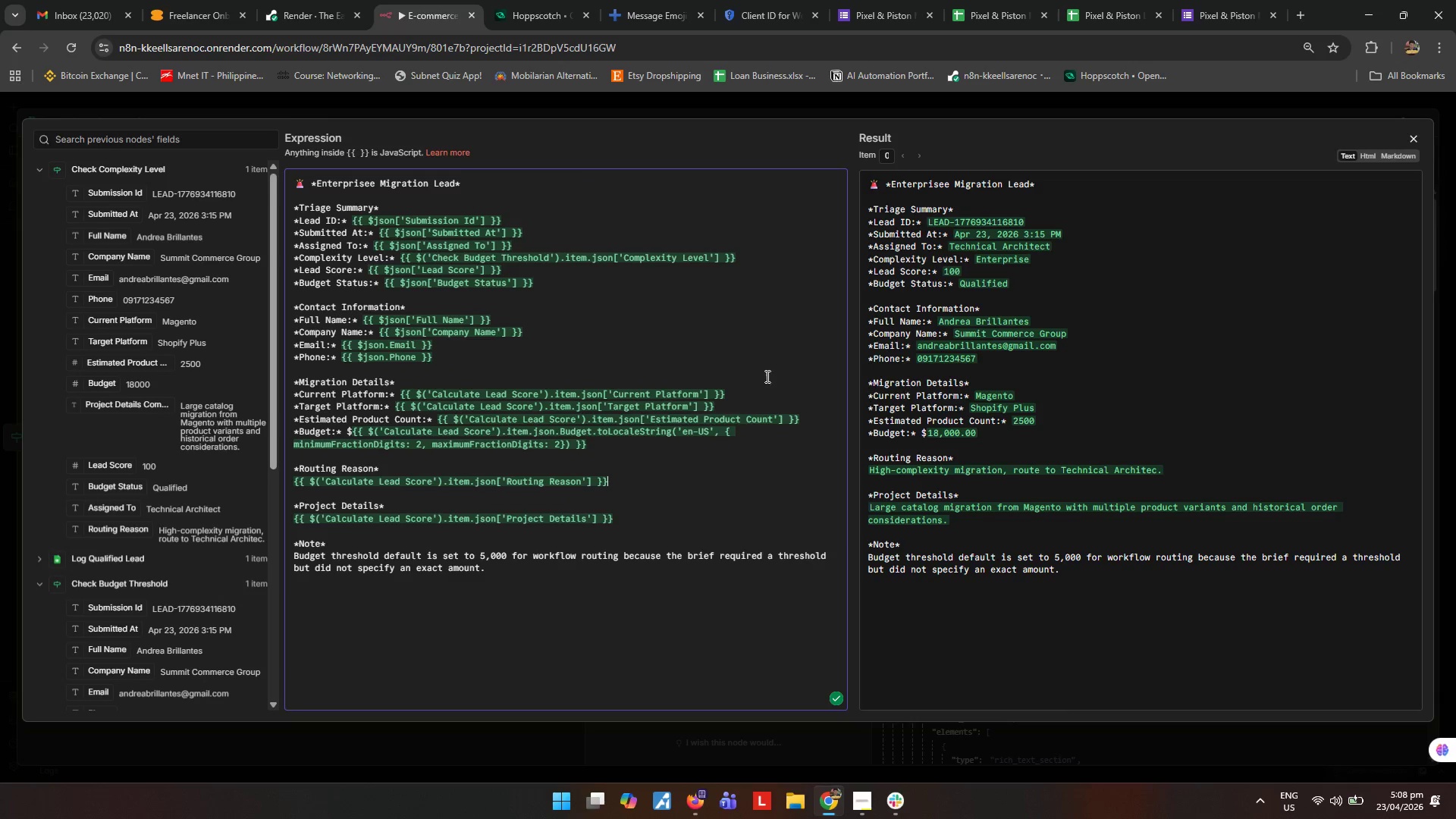 
left_click_drag(start_coordinate=[741, 394], to_coordinate=[402, 394])
 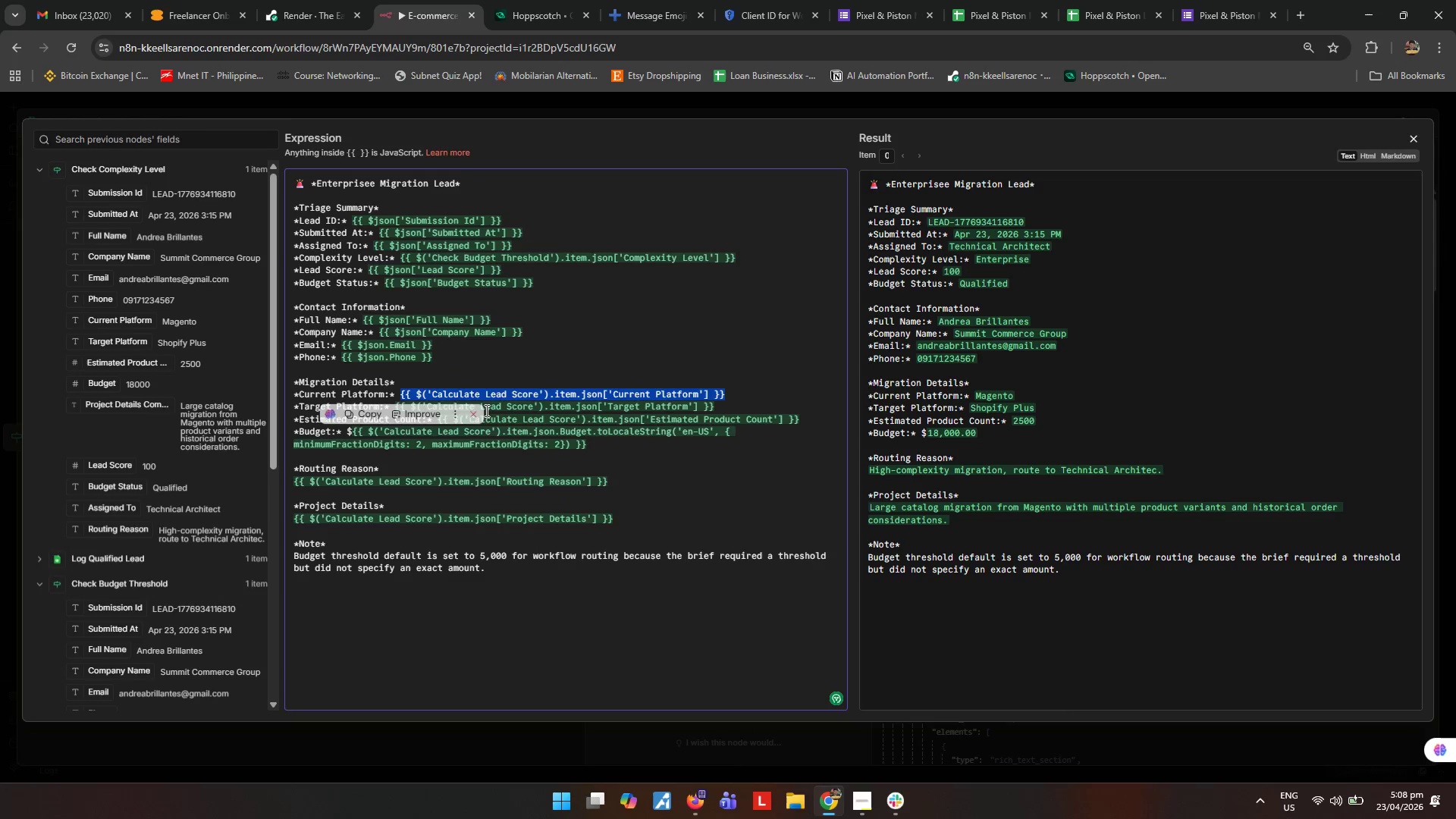 
key(Backspace)
 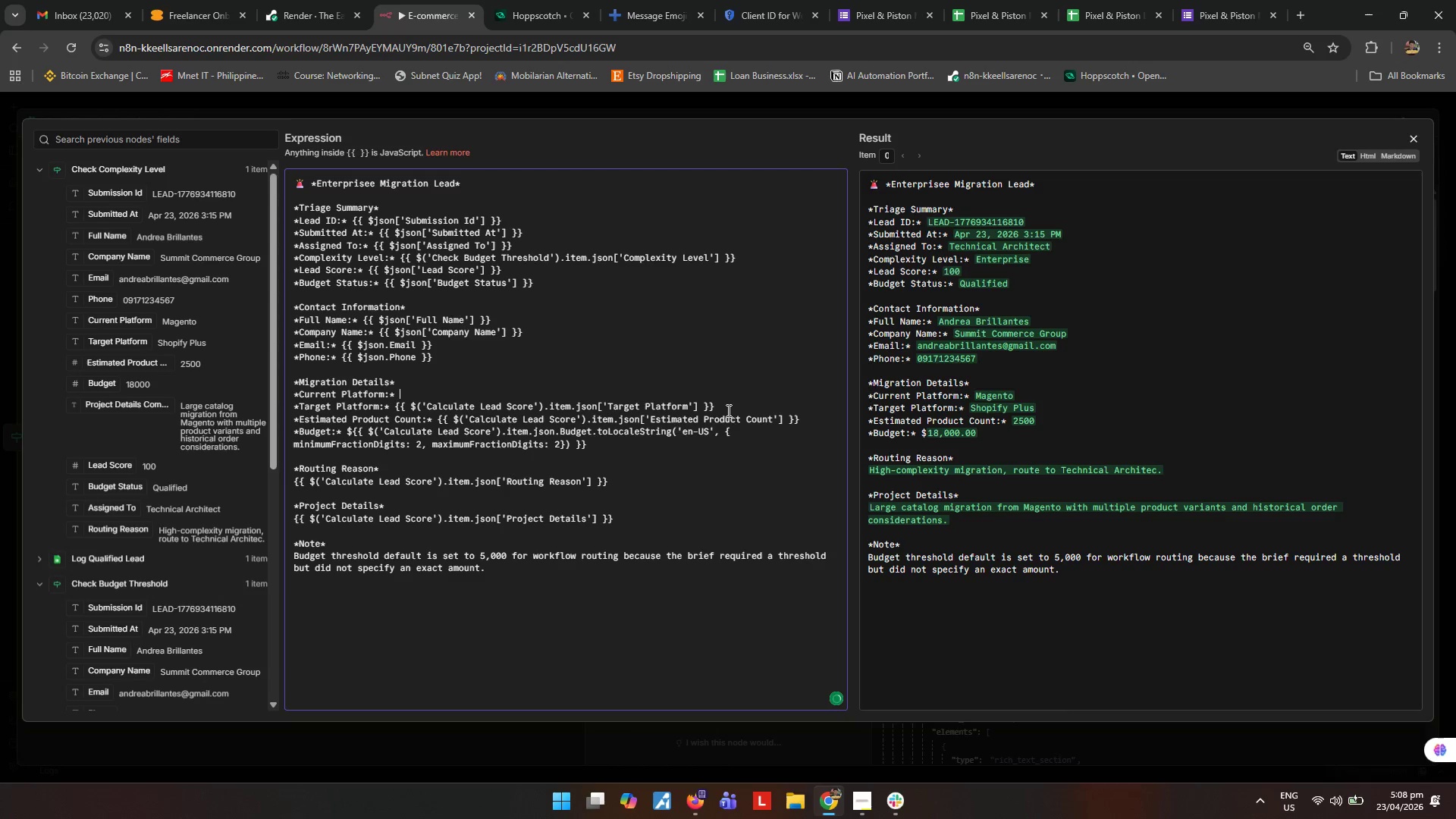 
left_click_drag(start_coordinate=[727, 408], to_coordinate=[394, 407])
 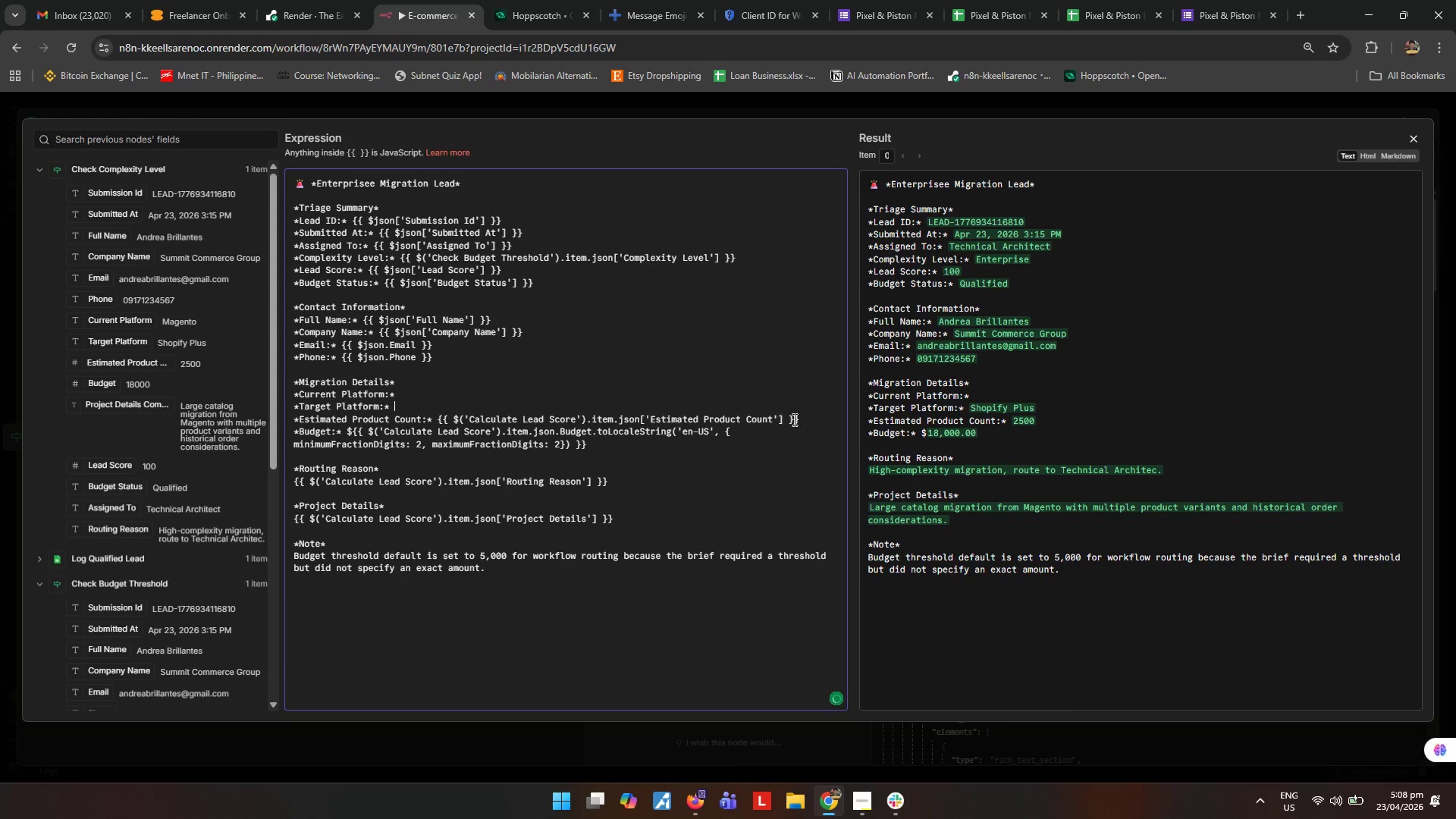 
key(Backspace)
 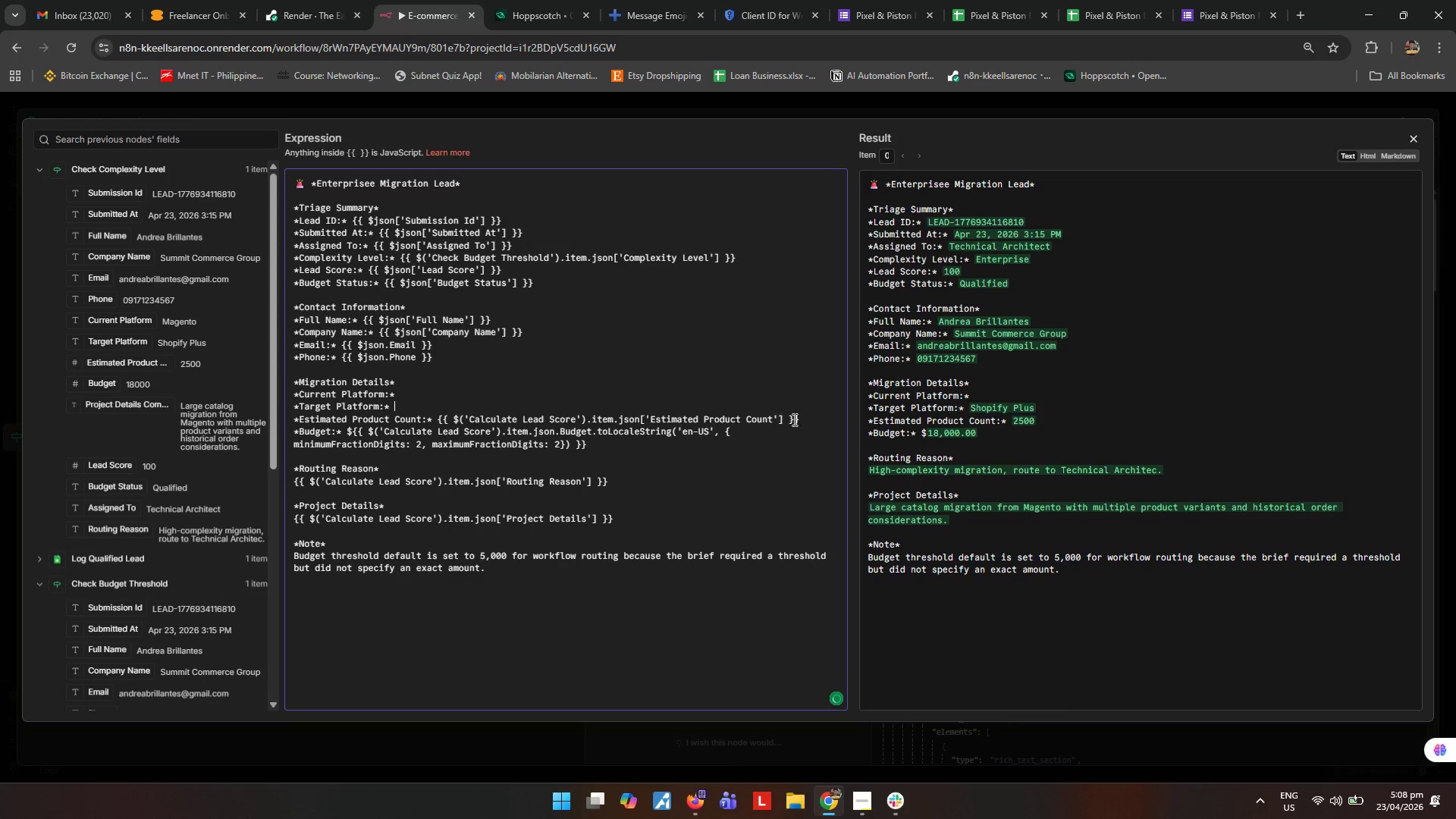 
left_click_drag(start_coordinate=[805, 420], to_coordinate=[438, 422])
 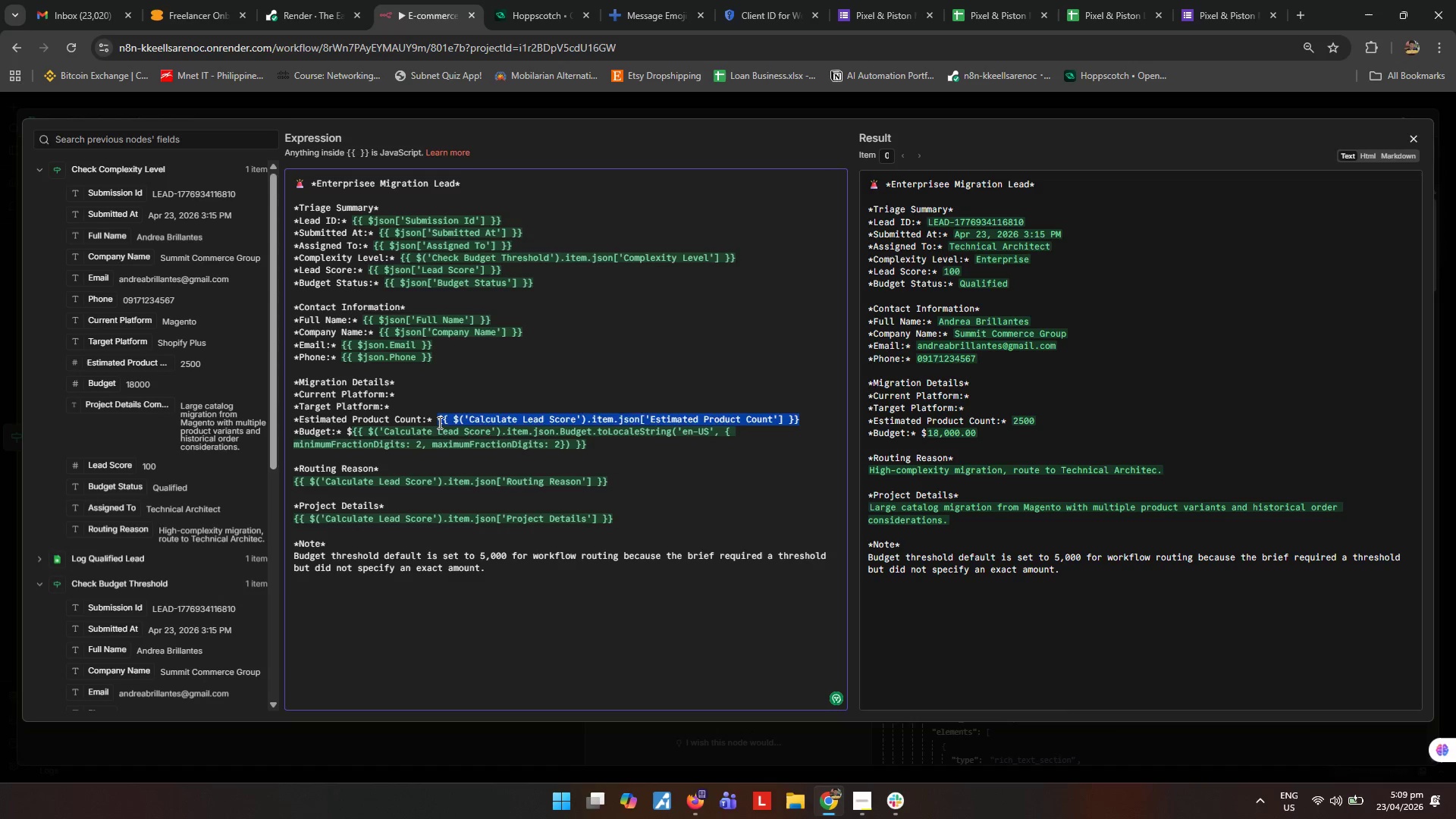 
key(Backspace)
 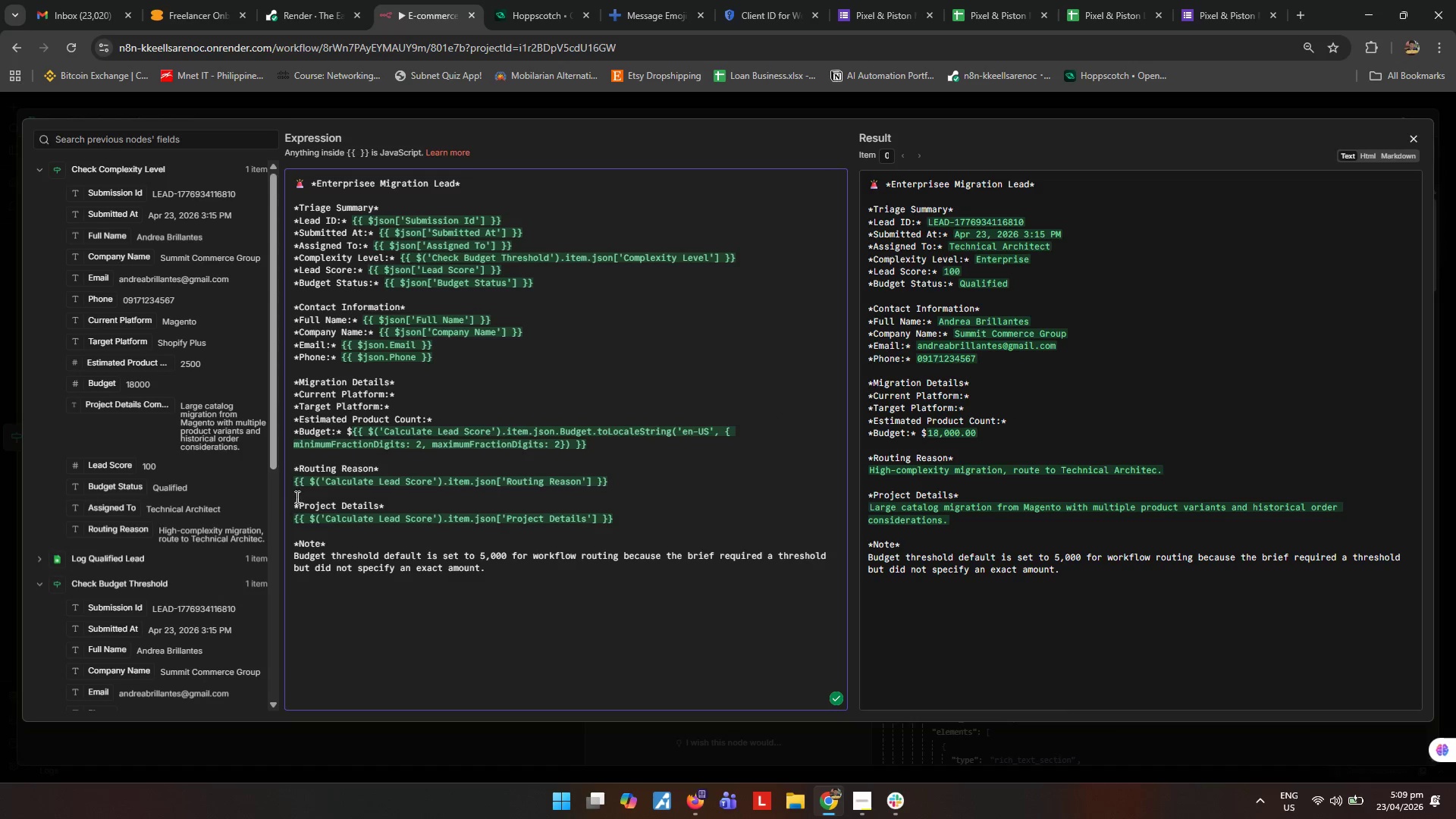 
scroll: coordinate [134, 462], scroll_direction: up, amount: 2.0
 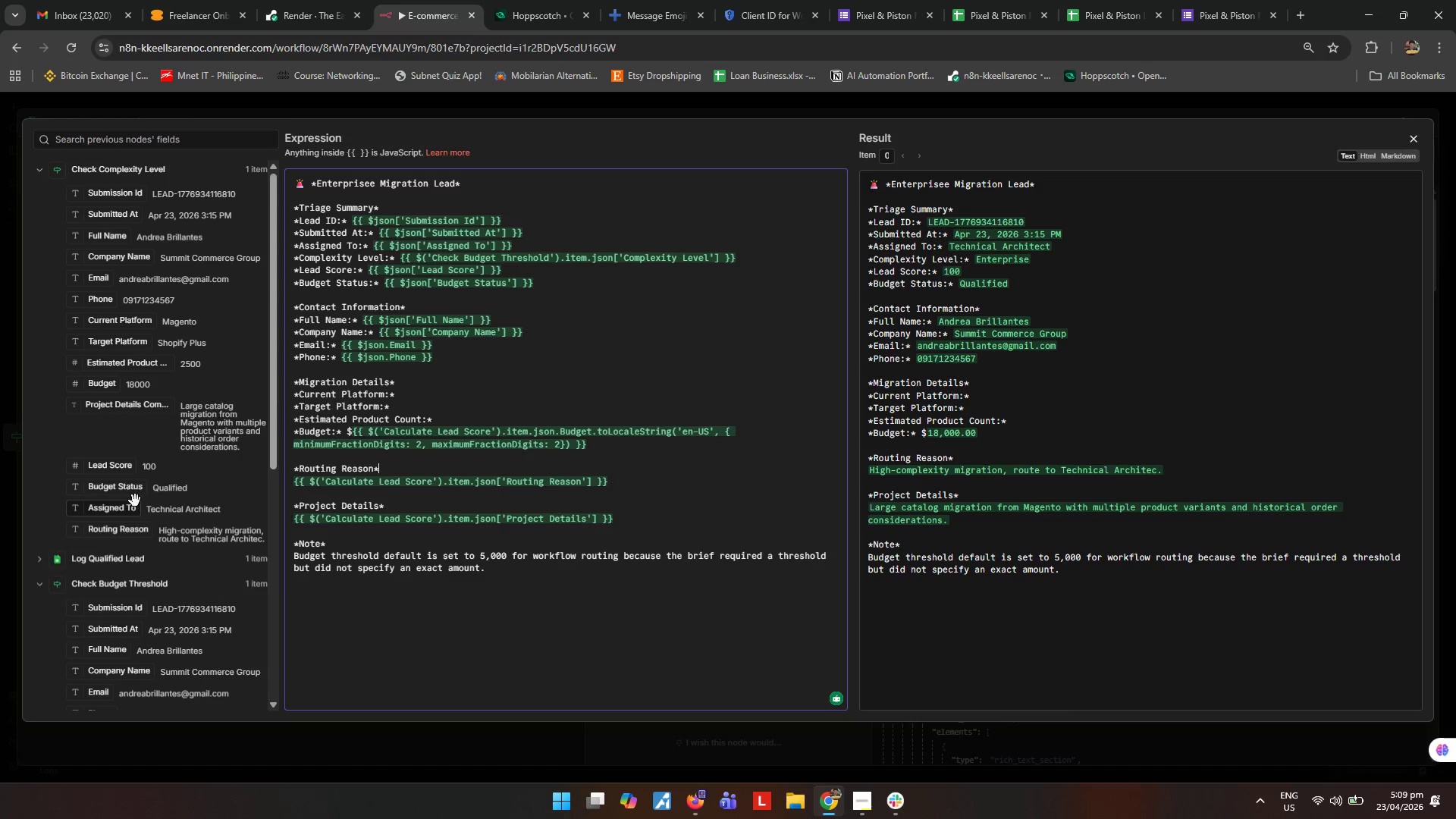 
scroll: coordinate [129, 519], scroll_direction: down, amount: 7.0
 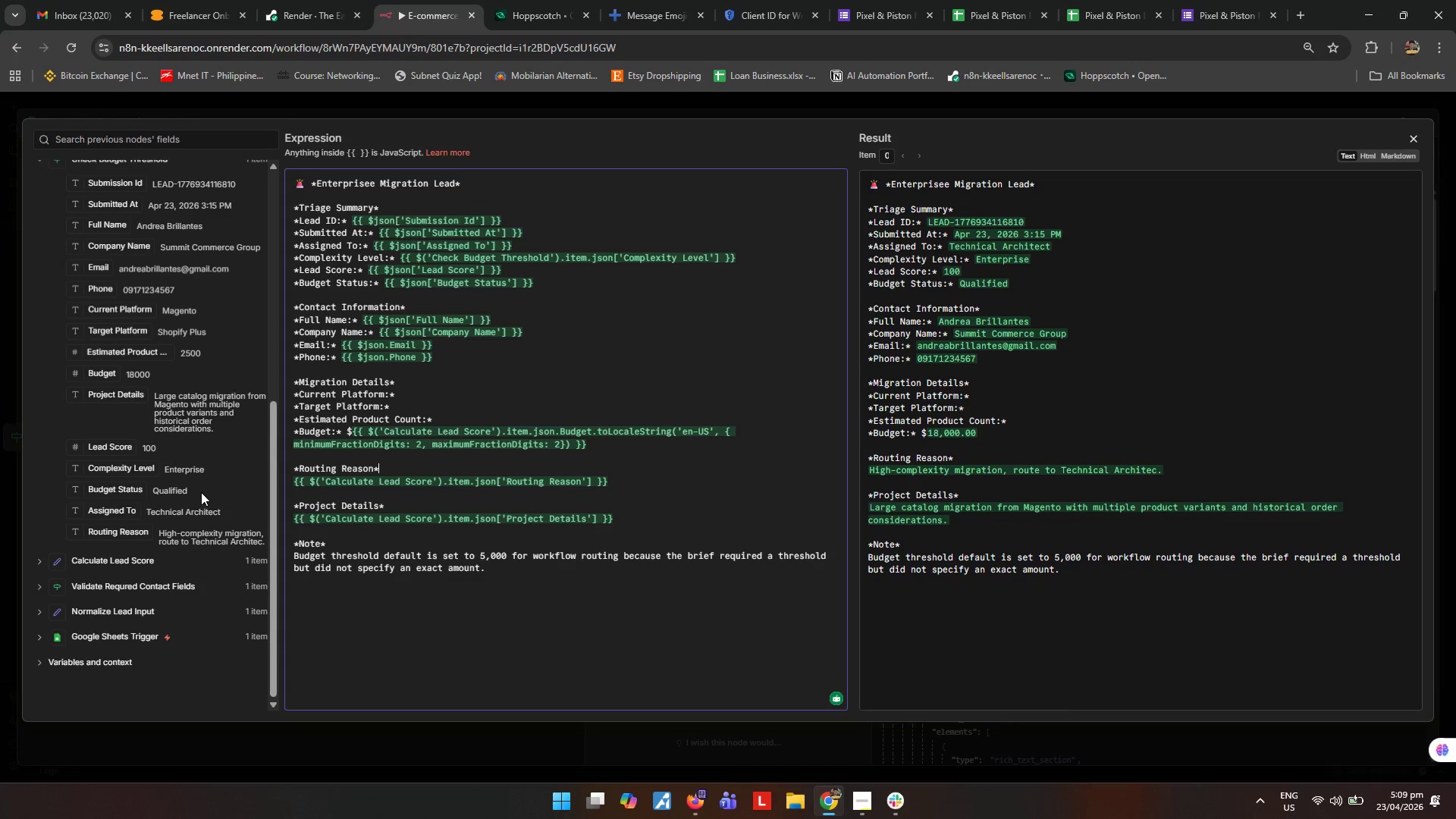 
scroll: coordinate [177, 485], scroll_direction: up, amount: 9.0
 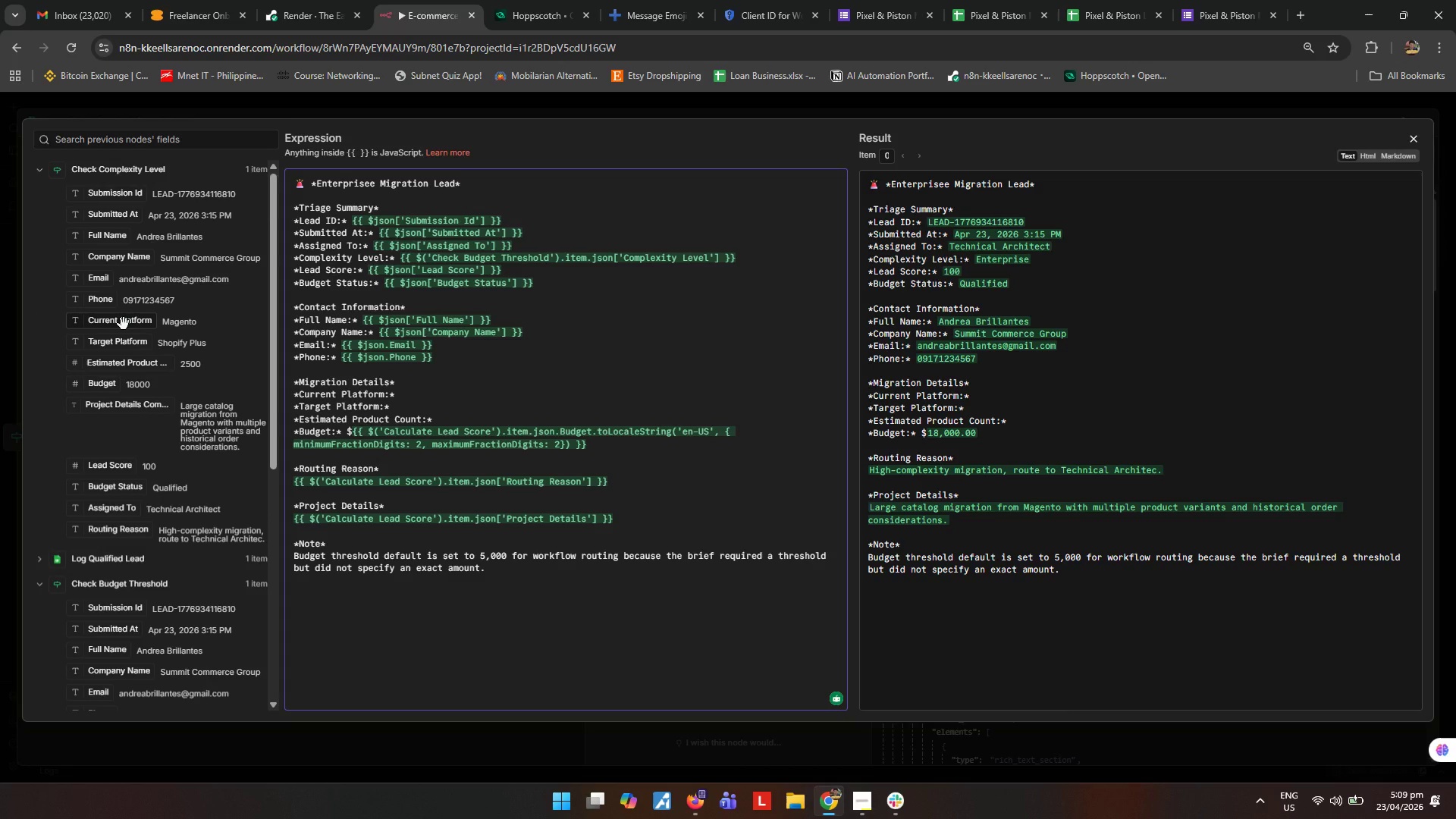 
left_click_drag(start_coordinate=[124, 324], to_coordinate=[466, 400])
 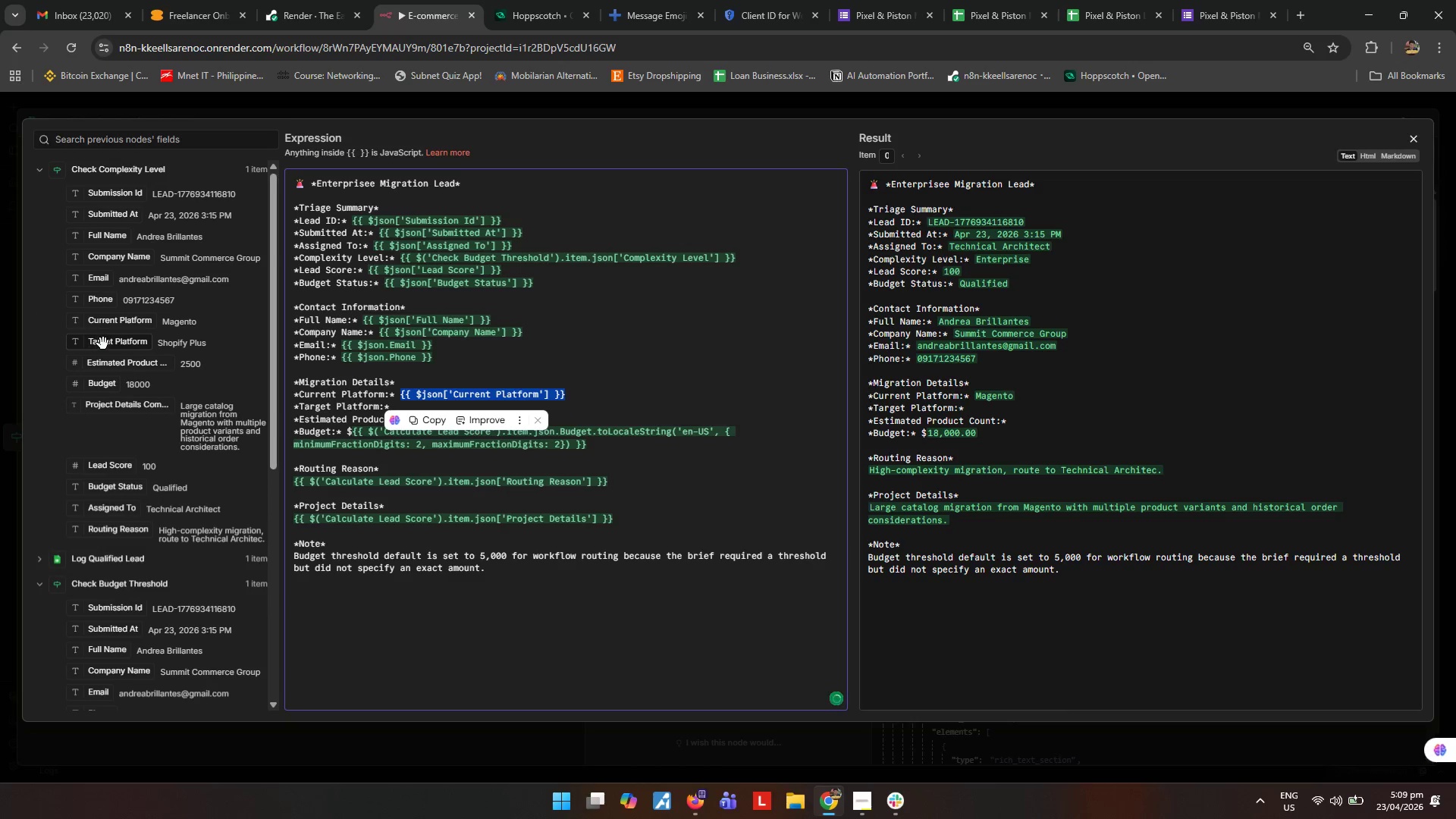 
left_click_drag(start_coordinate=[103, 344], to_coordinate=[597, 408])
 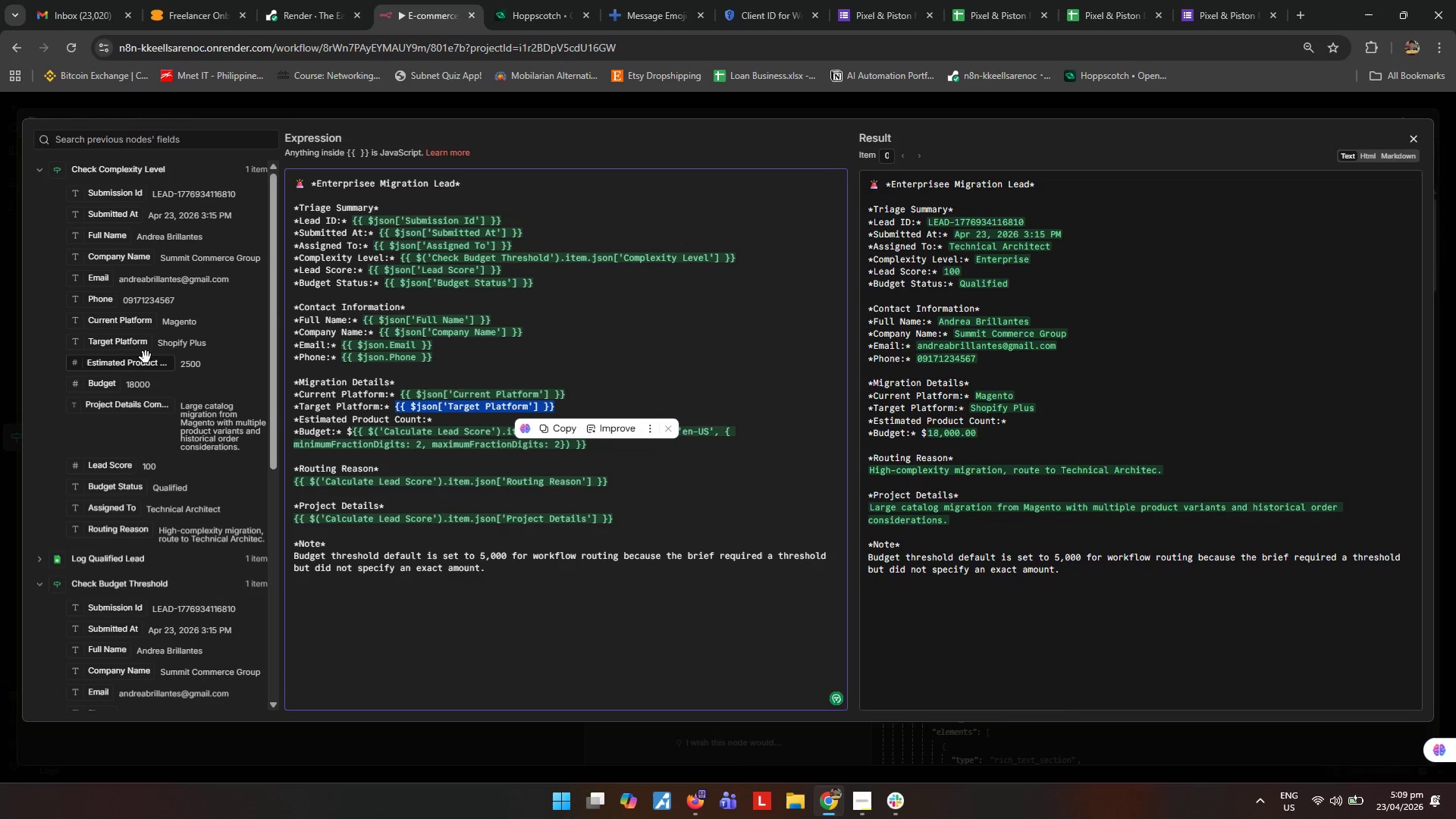 
left_click_drag(start_coordinate=[119, 366], to_coordinate=[466, 425])
 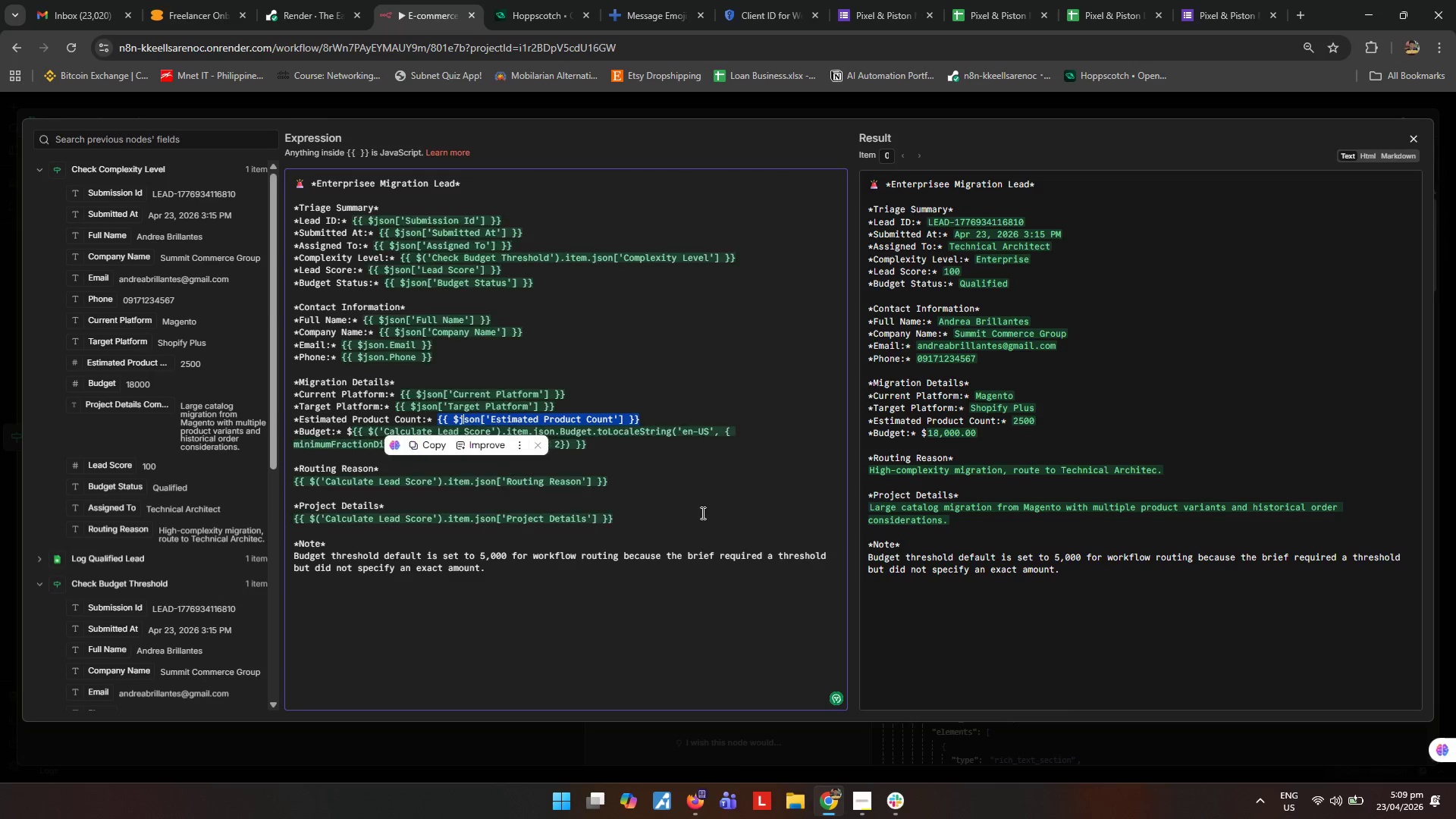 
left_click([704, 511])
 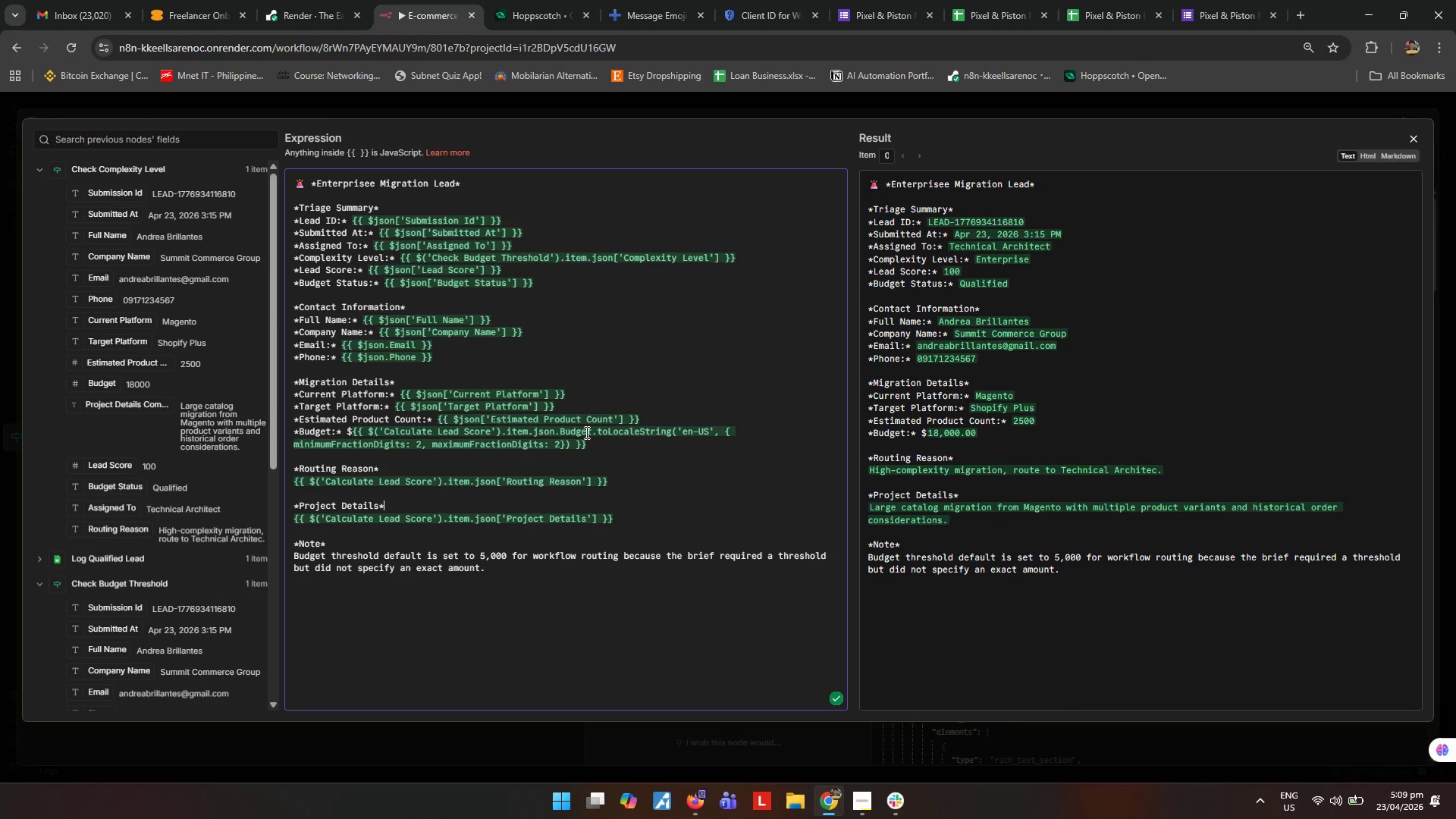 
left_click_drag(start_coordinate=[592, 431], to_coordinate=[370, 436])
 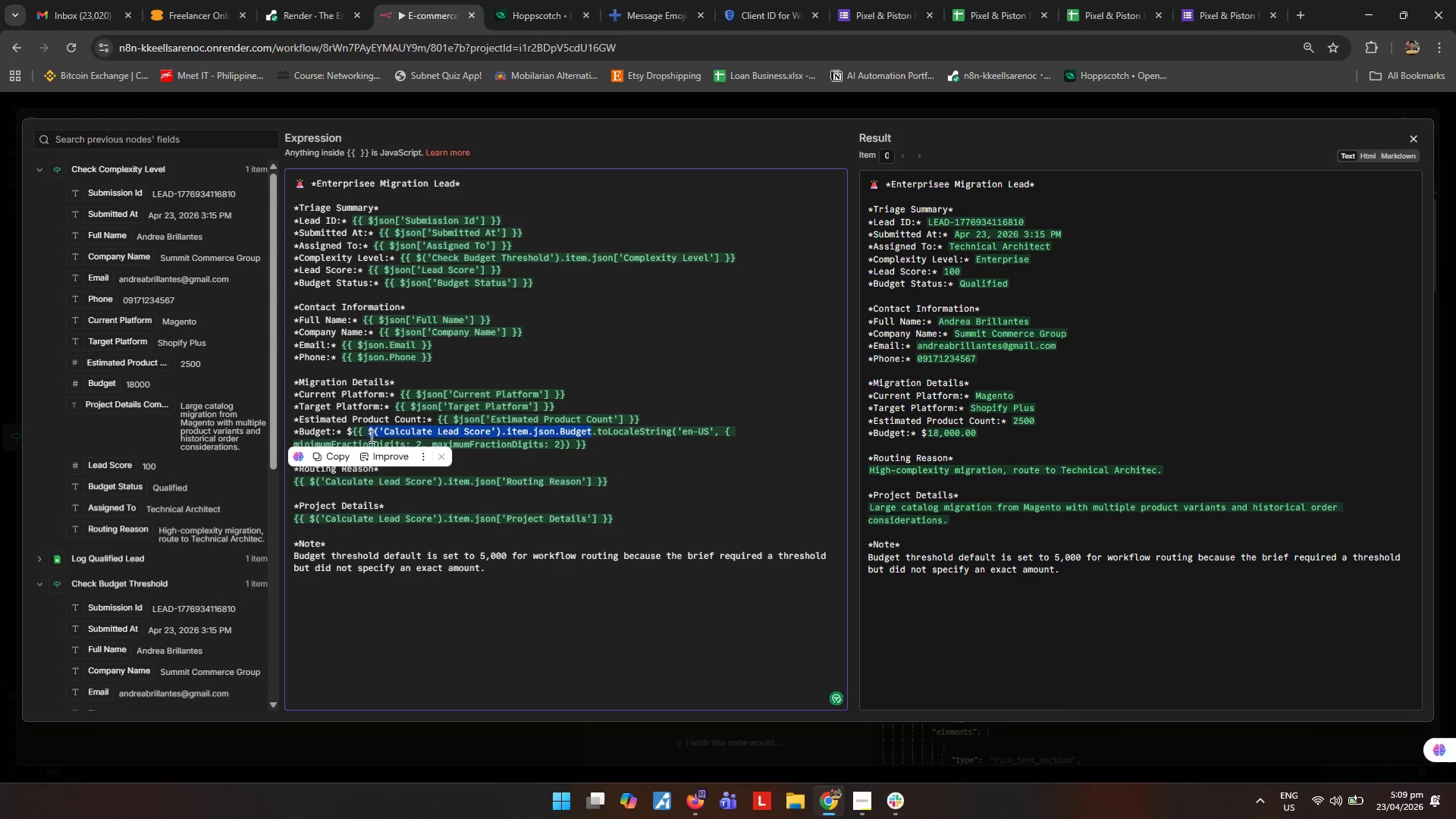 
hold_key(key=Backspace, duration=10.77)
 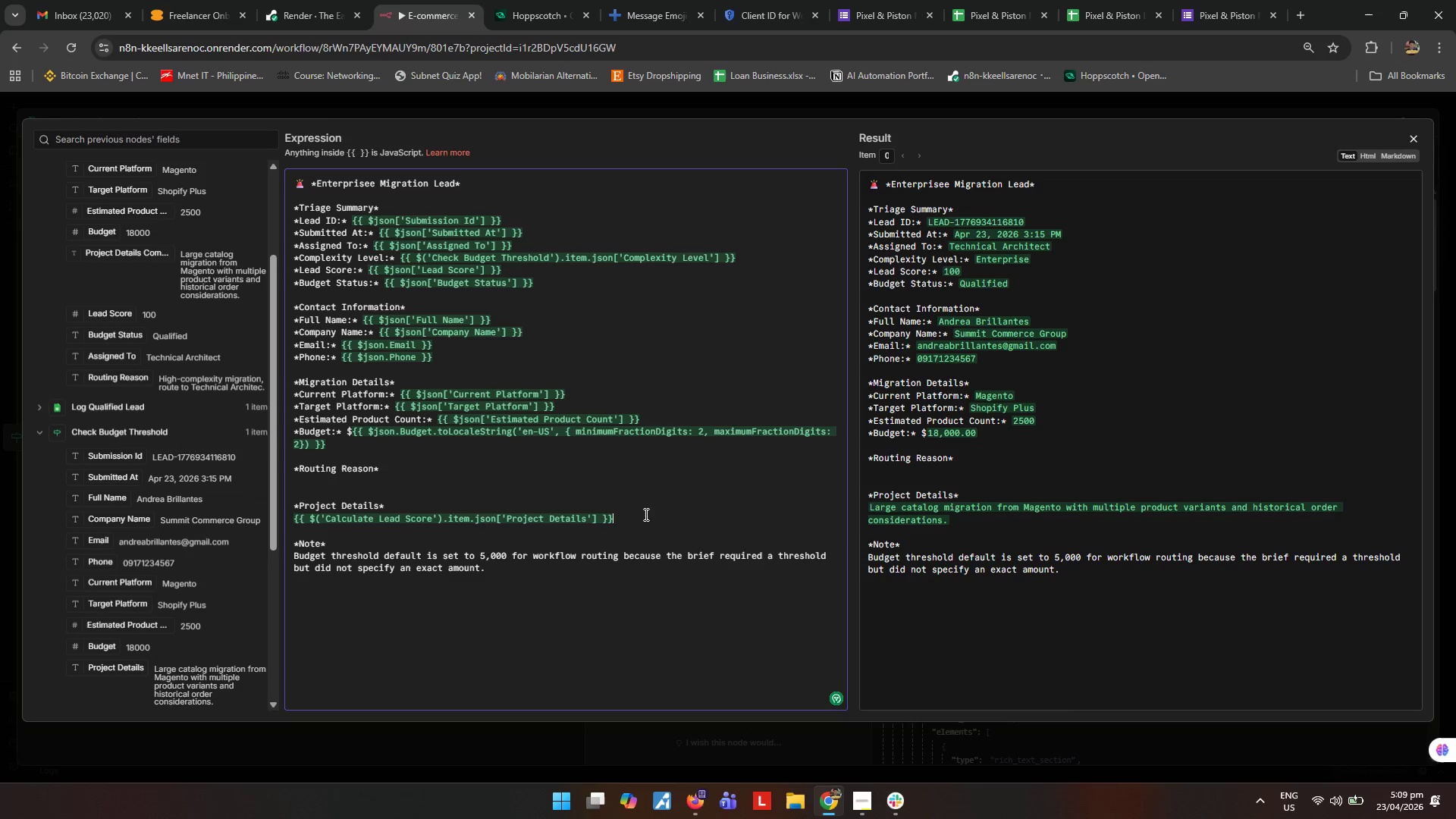 
left_click_drag(start_coordinate=[103, 382], to_coordinate=[369, 438])
 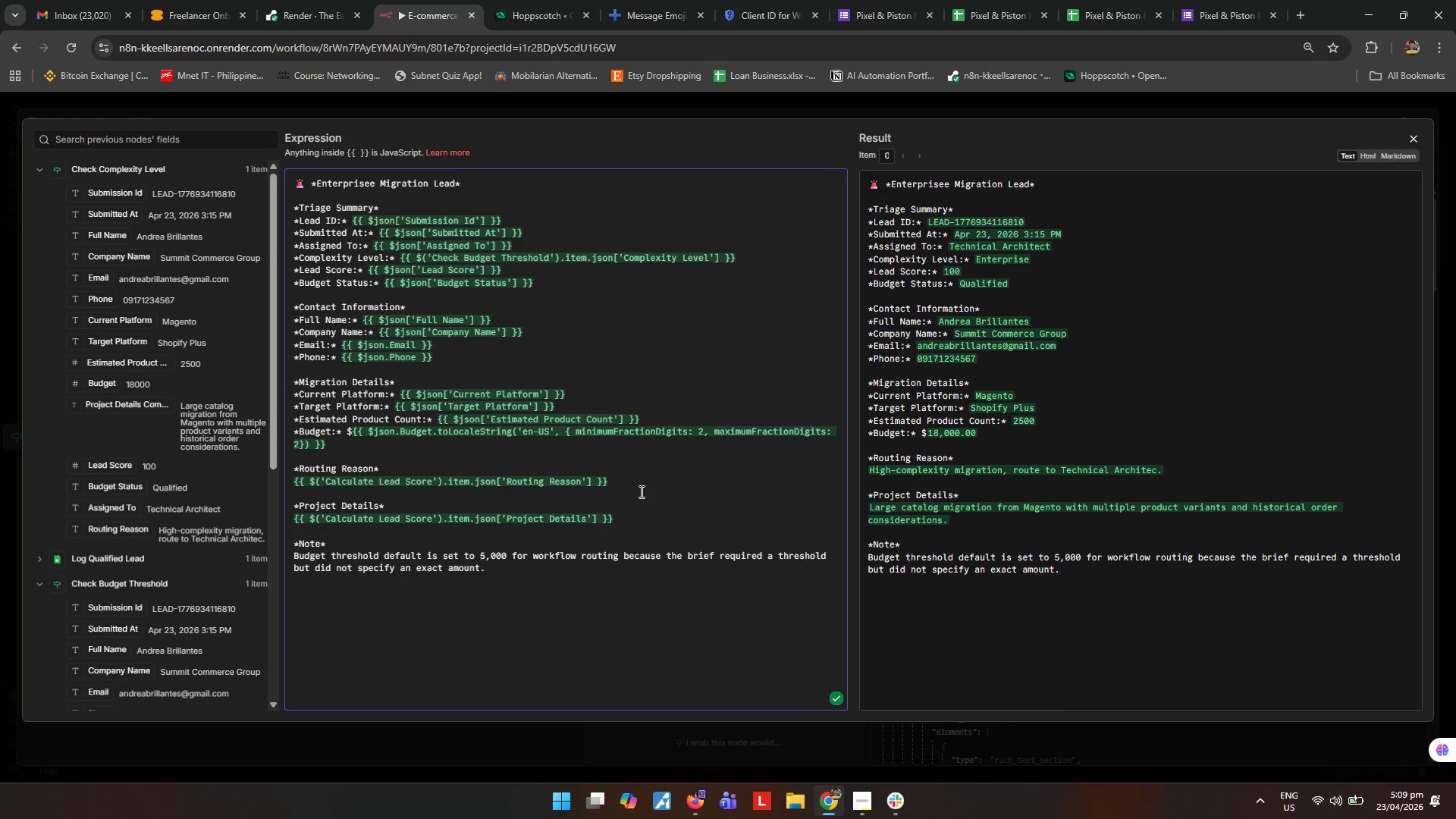 
scroll: coordinate [637, 496], scroll_direction: down, amount: 2.0
 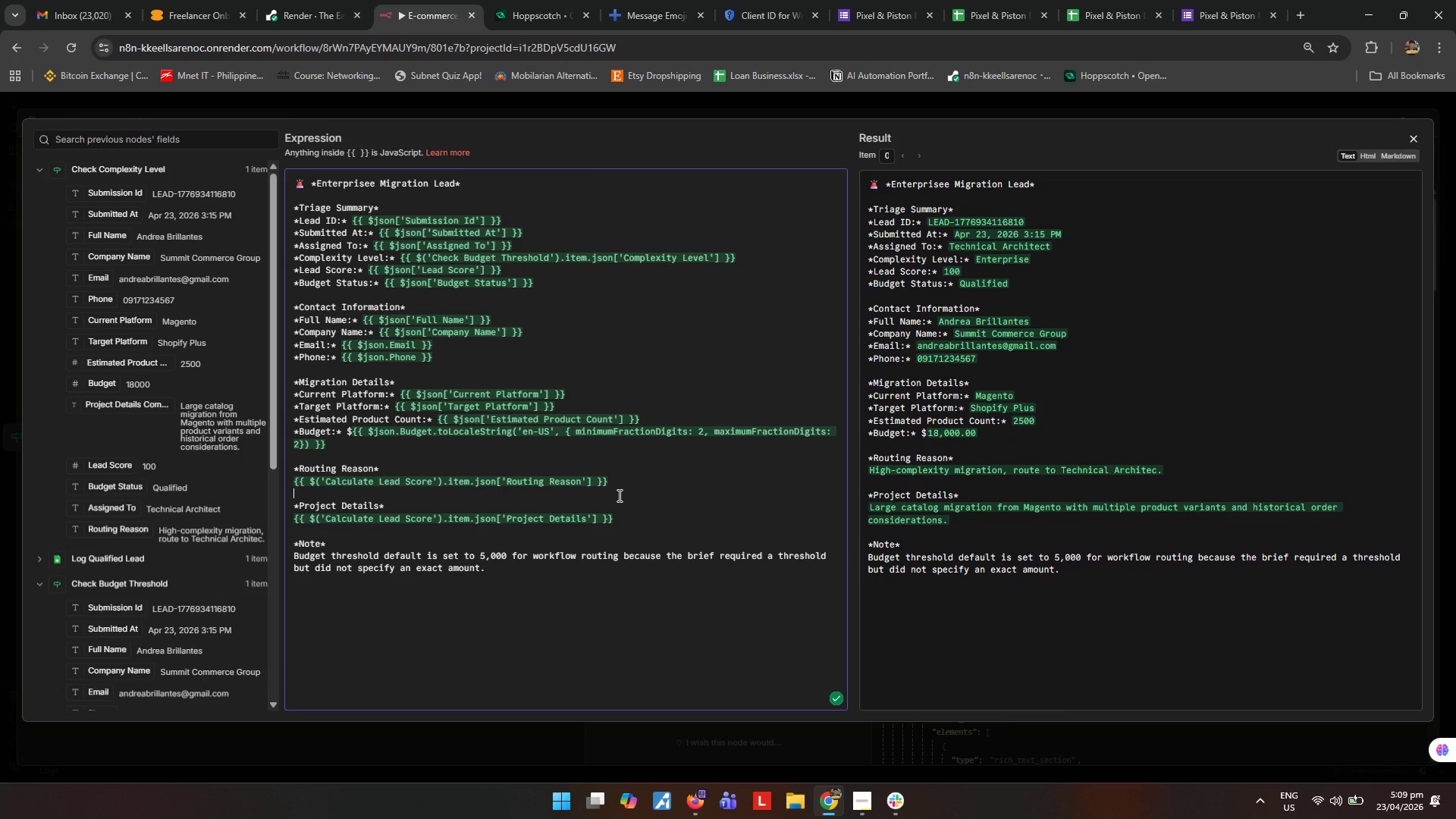 
left_click_drag(start_coordinate=[621, 485], to_coordinate=[272, 487])
 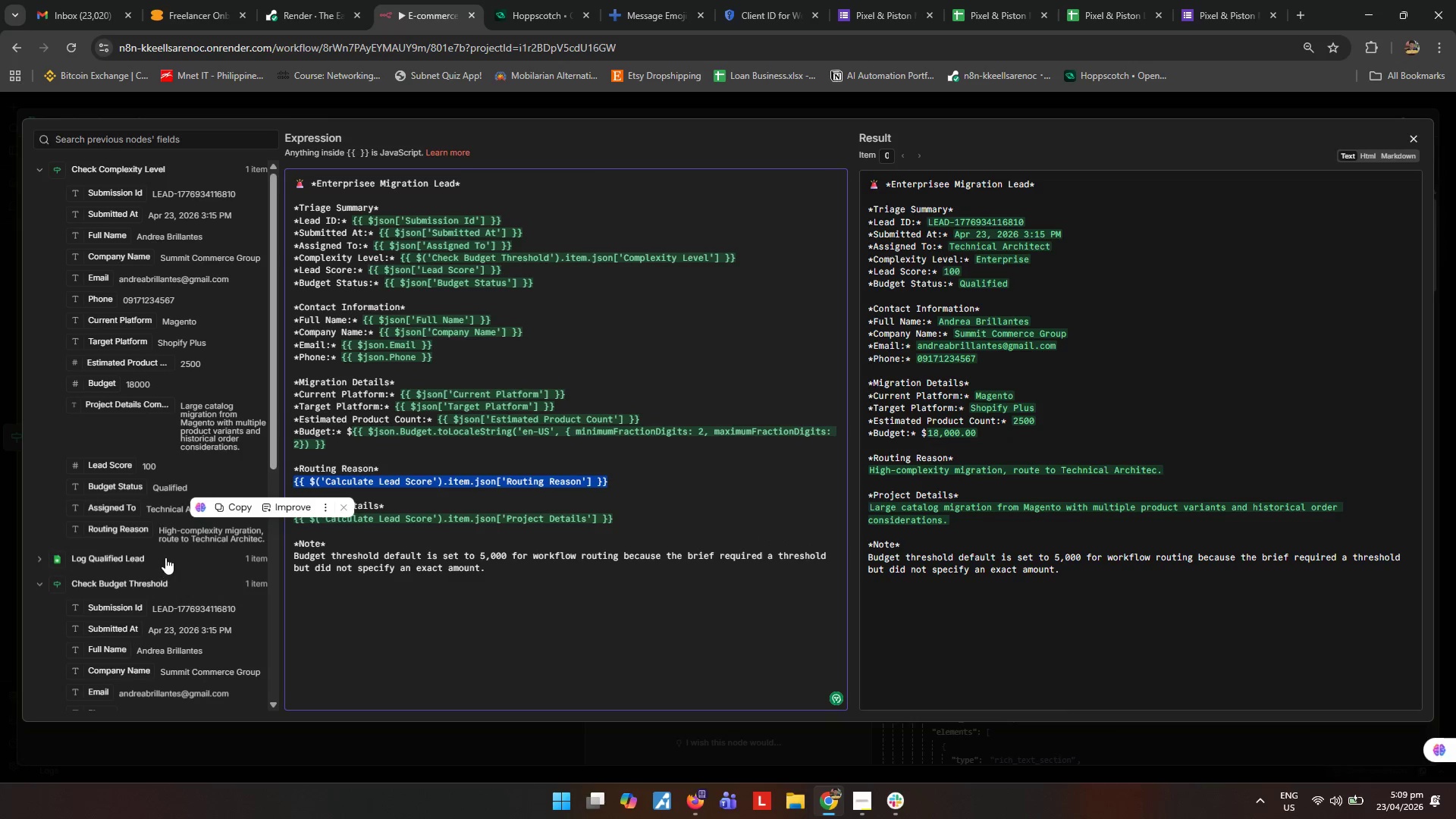 
scroll: coordinate [149, 513], scroll_direction: down, amount: 2.0
 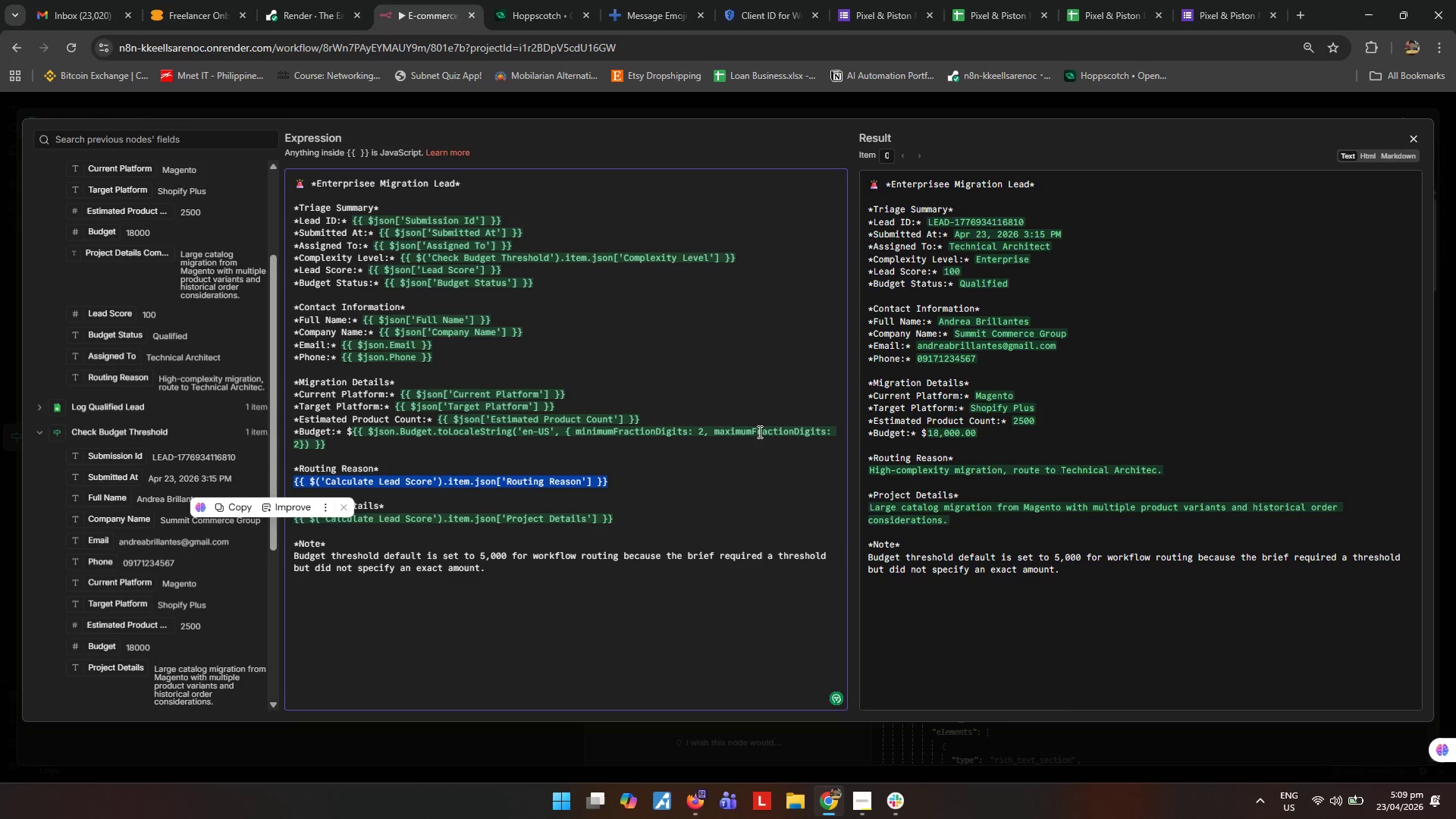 
left_click_drag(start_coordinate=[645, 514], to_coordinate=[257, 521])
 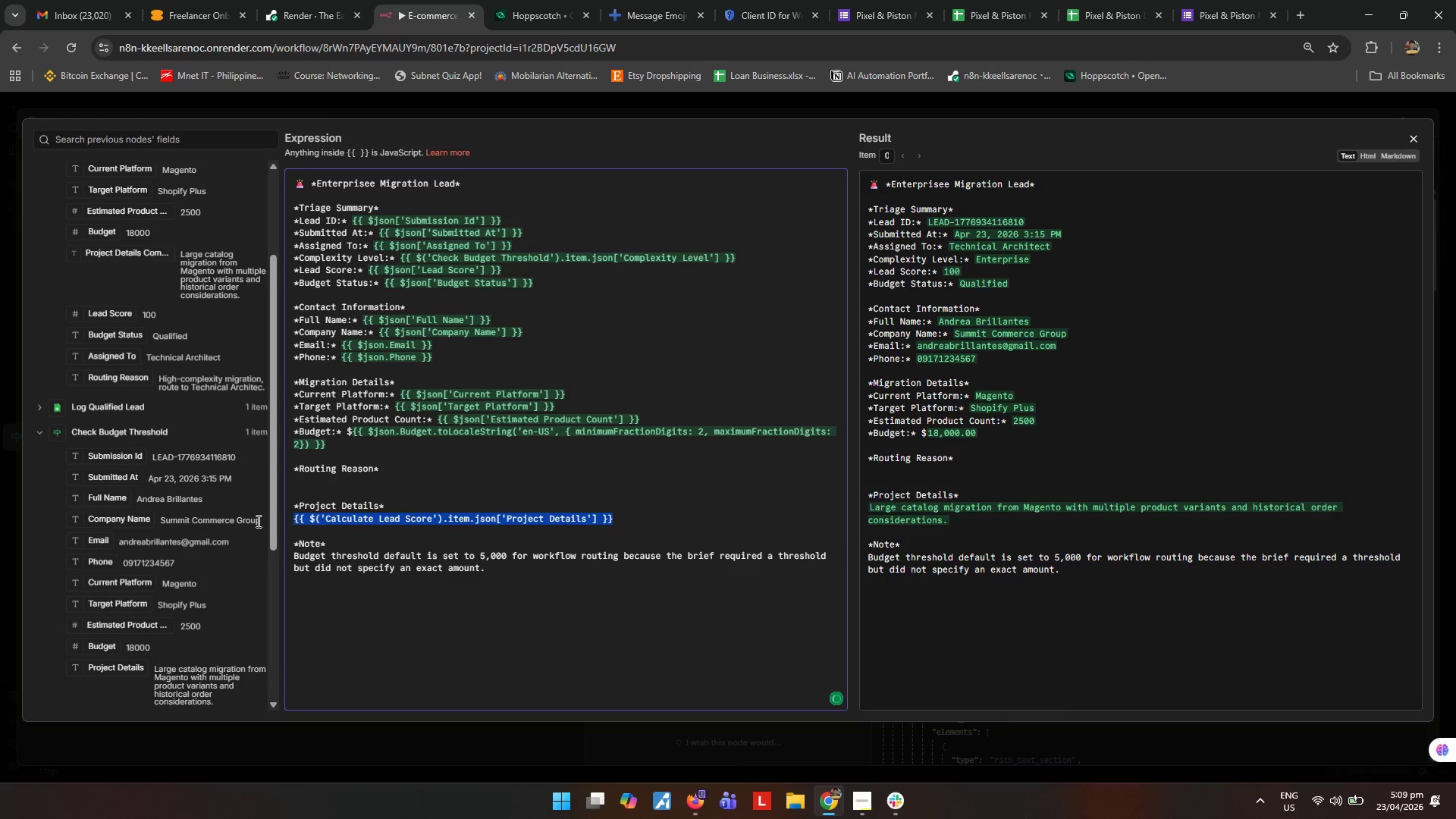 
key(Backspace)
 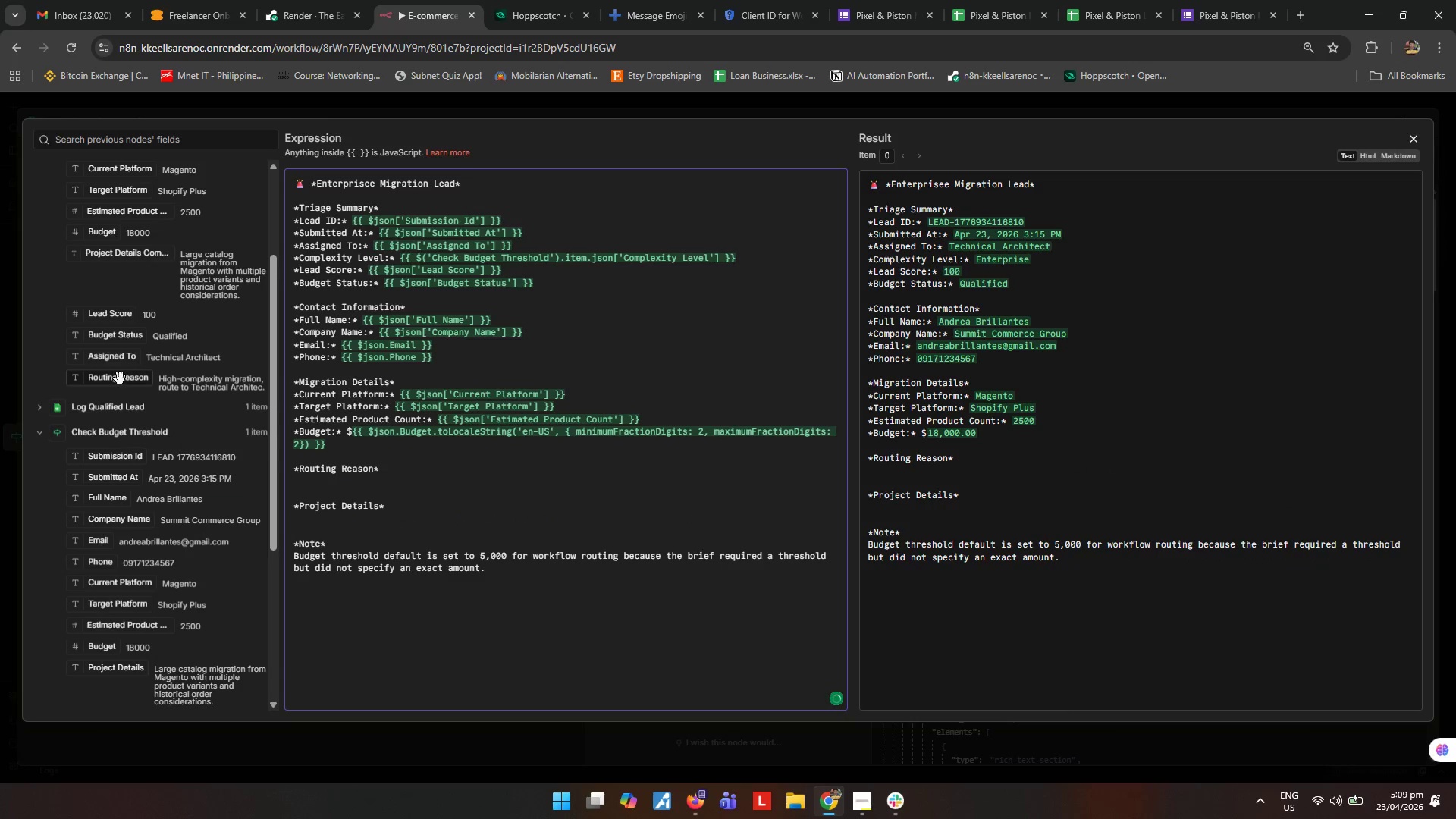 
left_click_drag(start_coordinate=[120, 378], to_coordinate=[305, 486])
 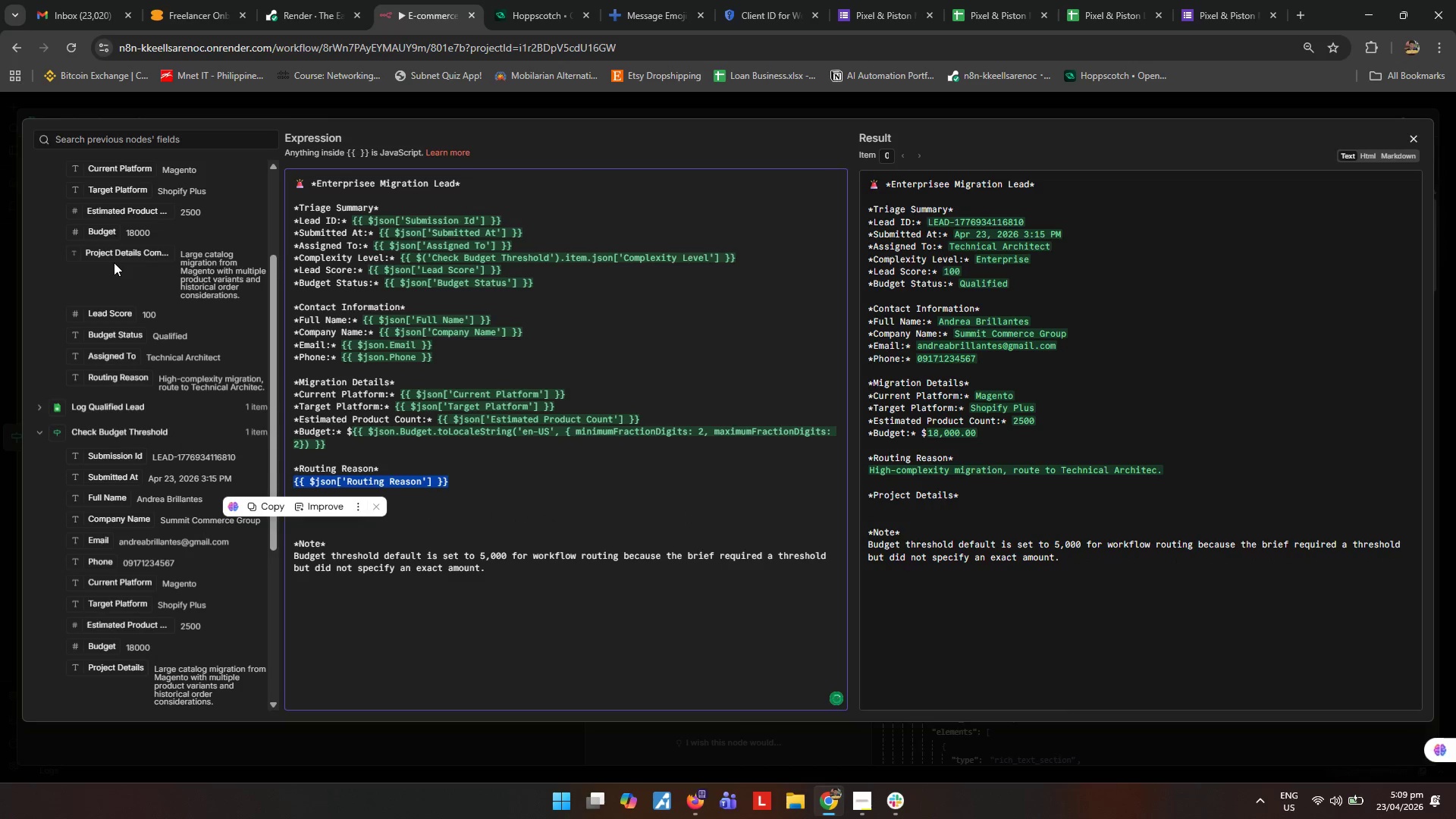 
left_click_drag(start_coordinate=[115, 258], to_coordinate=[406, 522])
 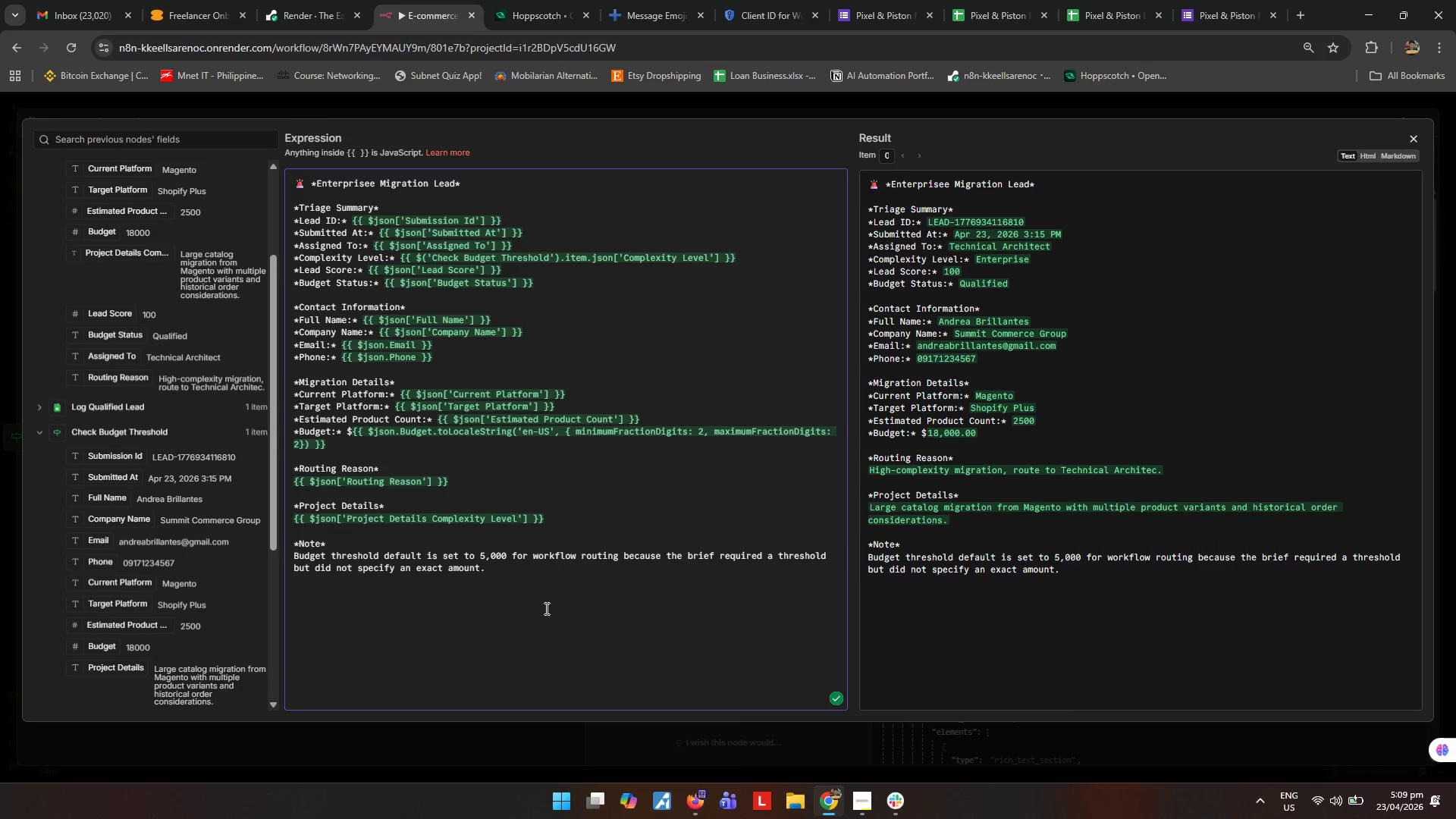 
scroll: coordinate [639, 598], scroll_direction: up, amount: 1.0
 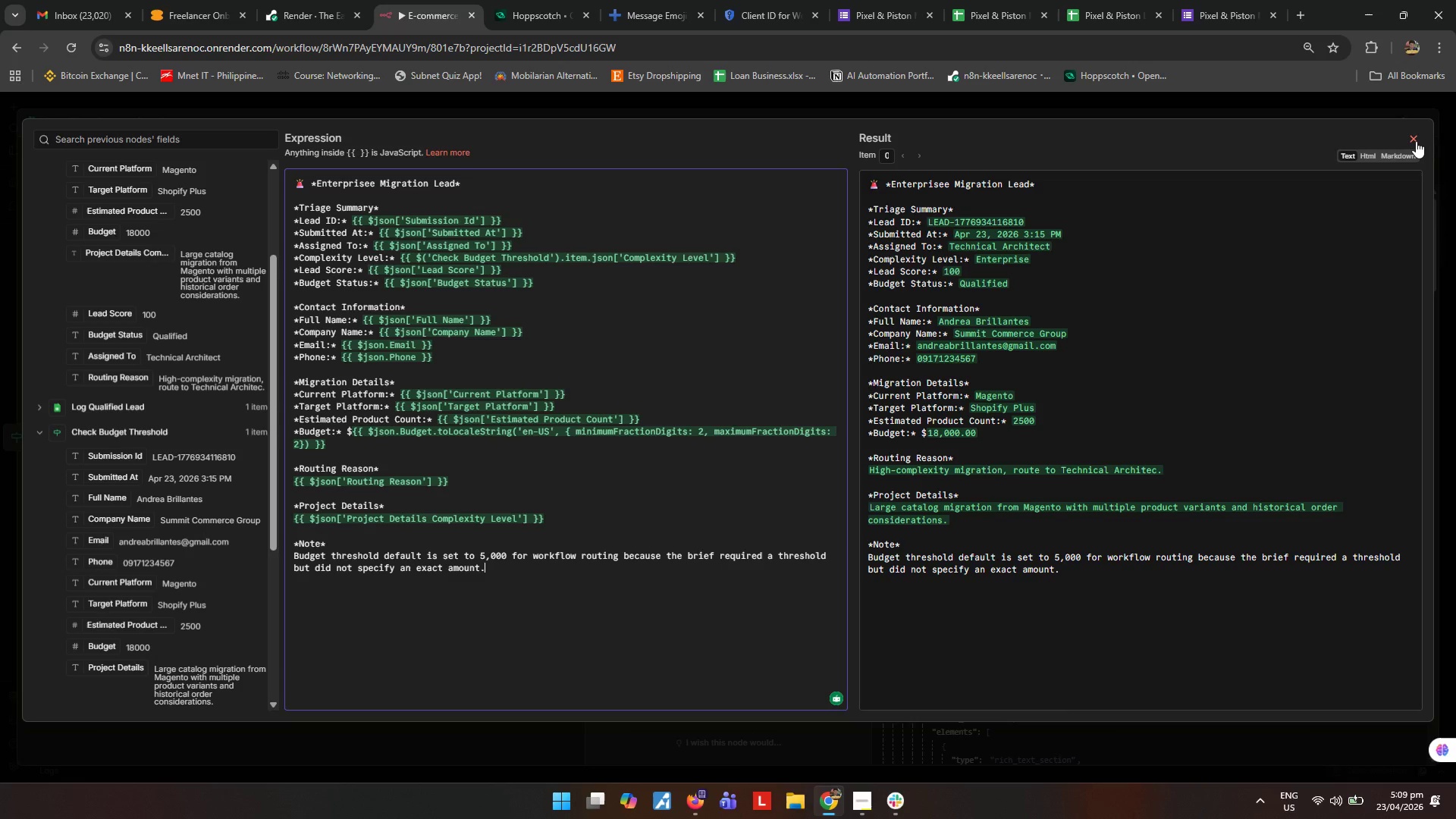 
left_click([1416, 141])
 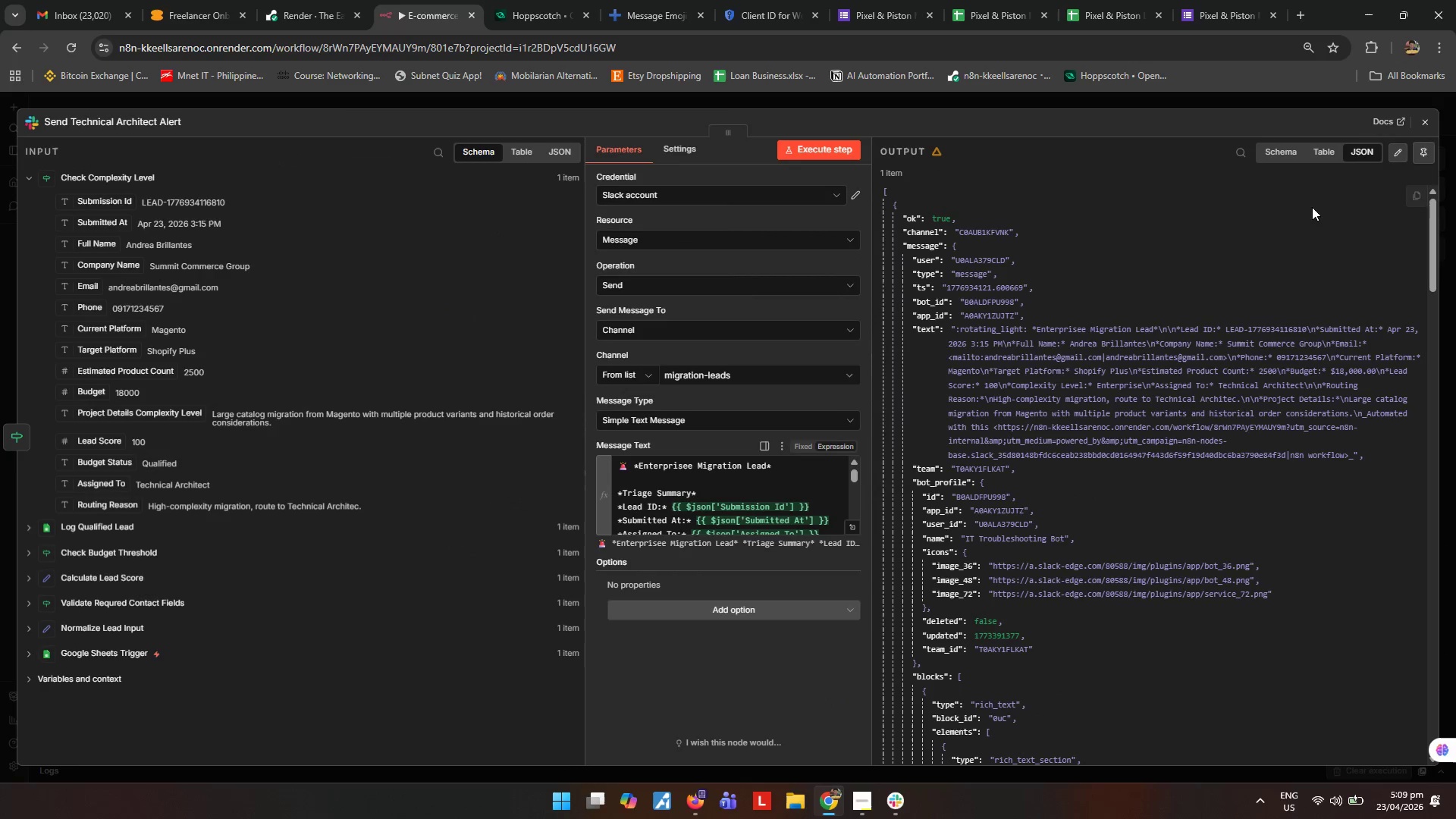 
mouse_move([1417, 121])
 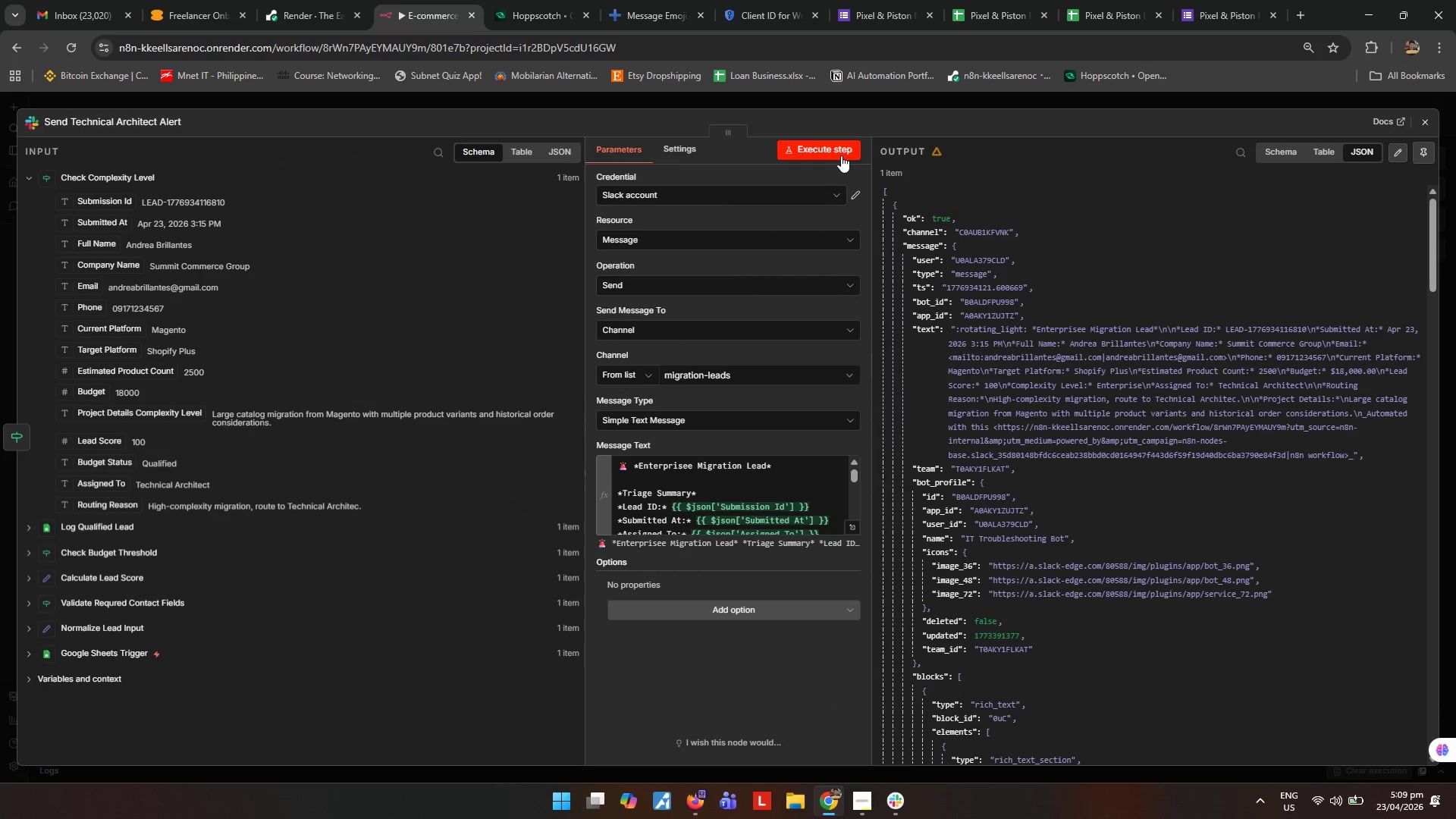 
left_click([840, 156])
 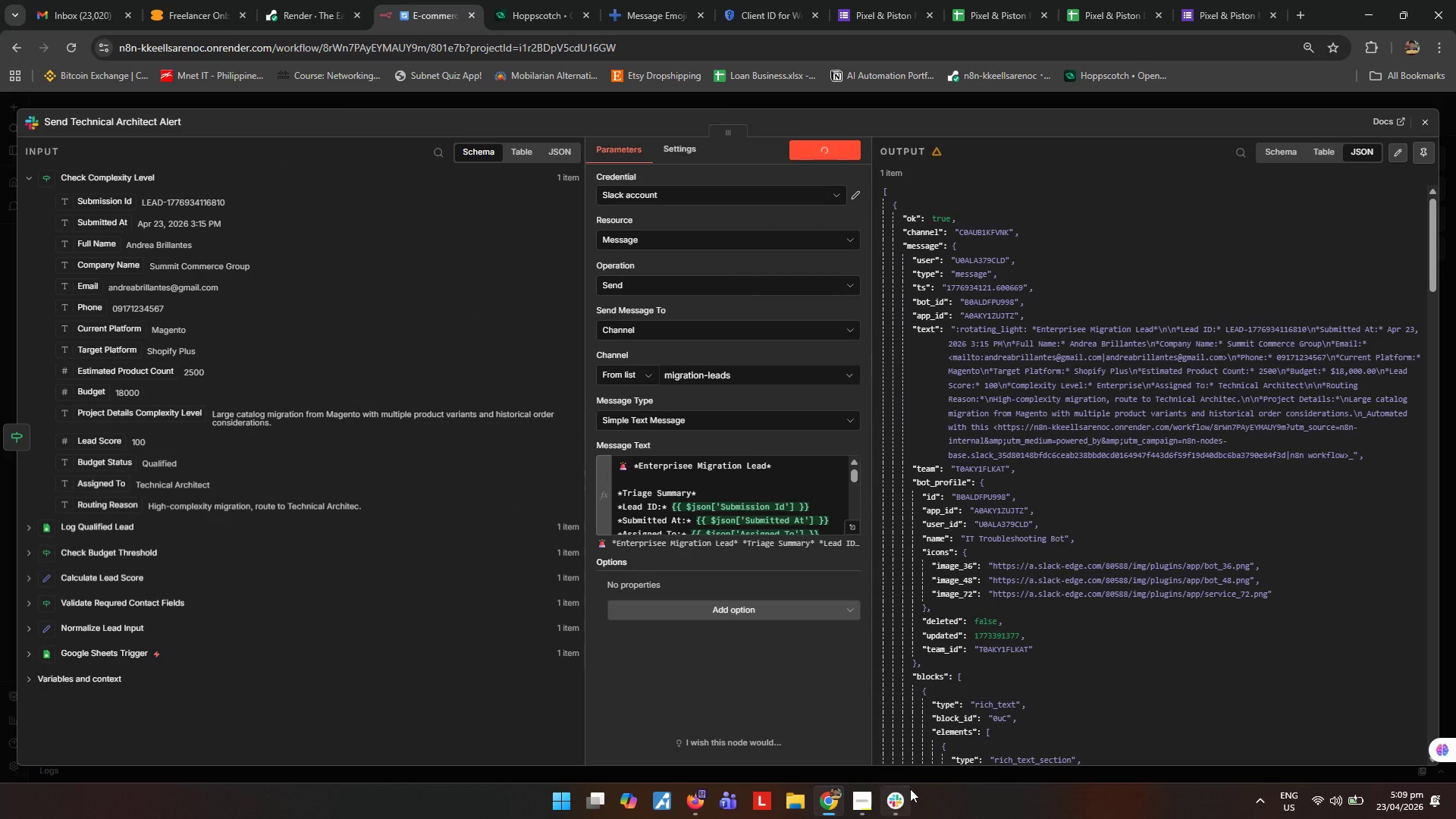 
left_click([891, 811])
 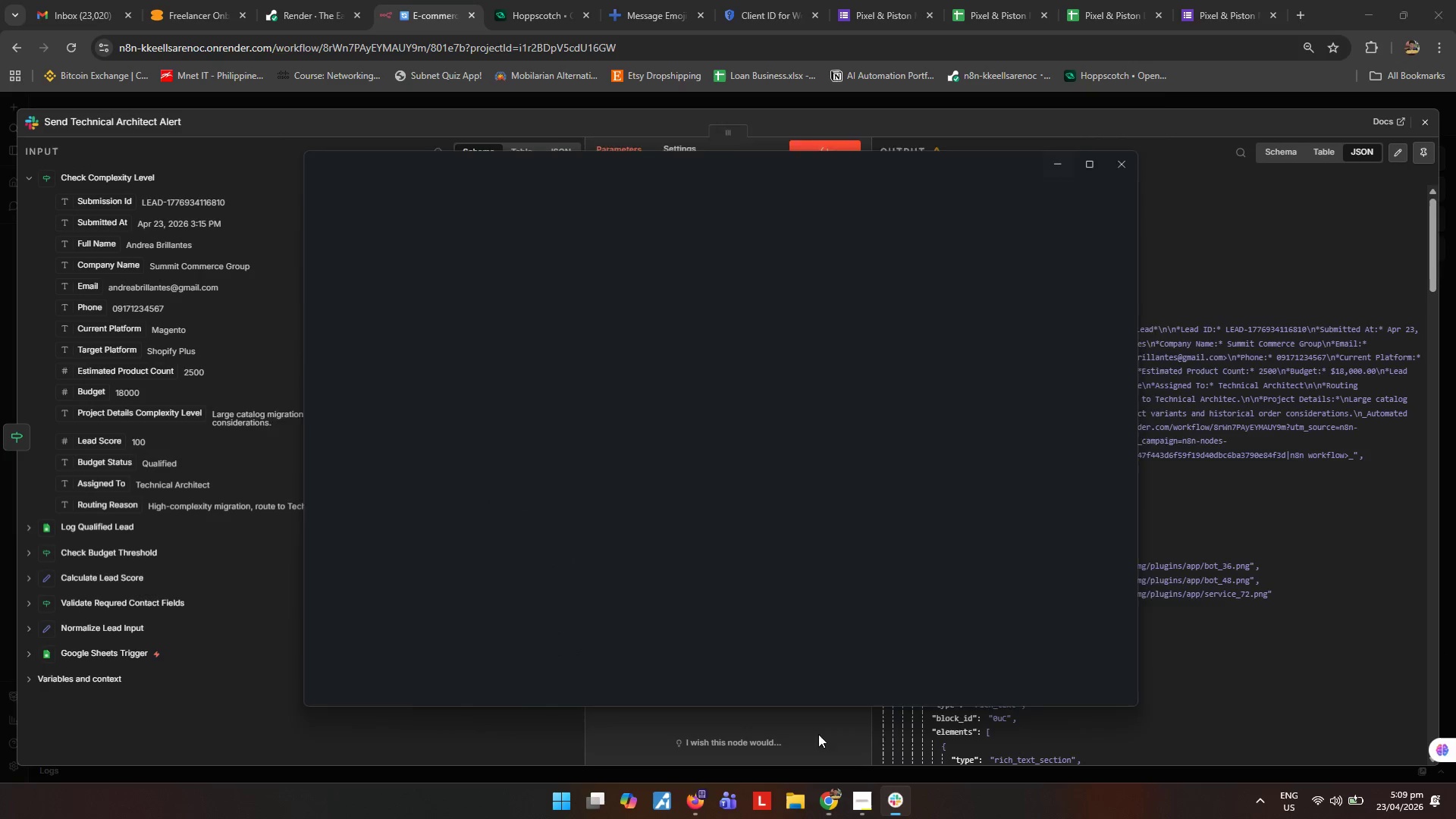 
mouse_move([560, 551])
 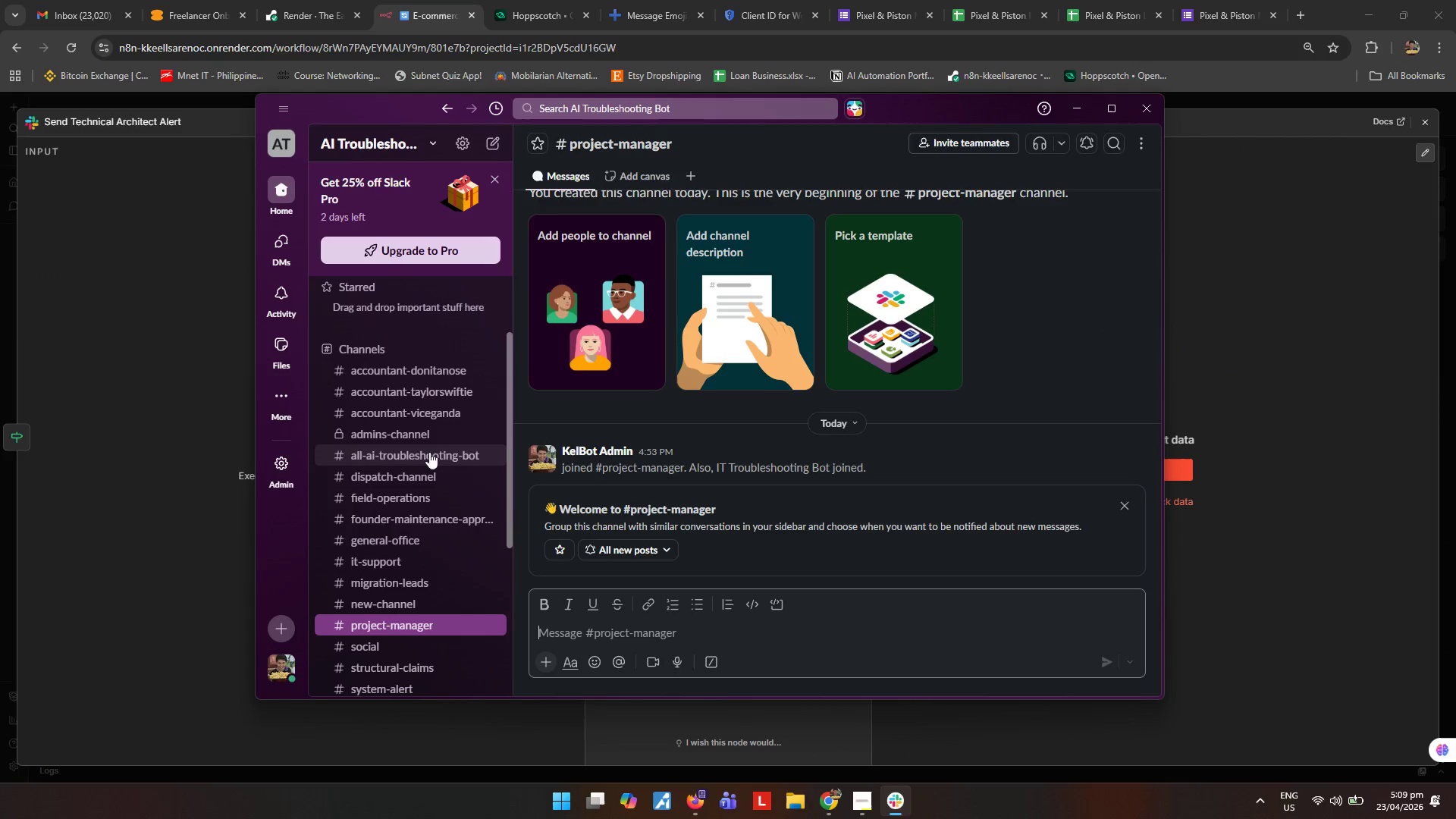 
scroll: coordinate [458, 460], scroll_direction: down, amount: 3.0
 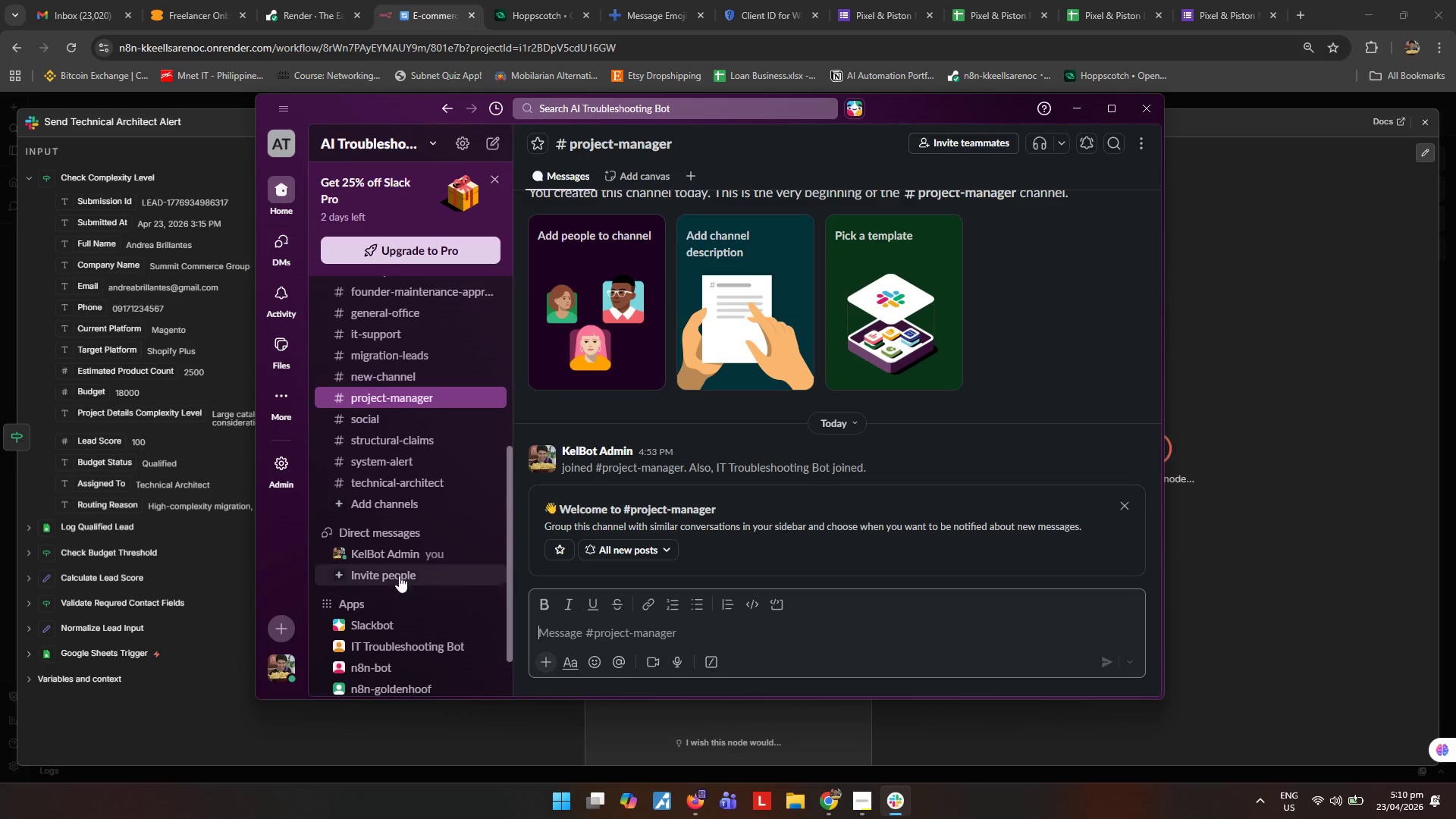 
scroll: coordinate [423, 607], scroll_direction: up, amount: 4.0
 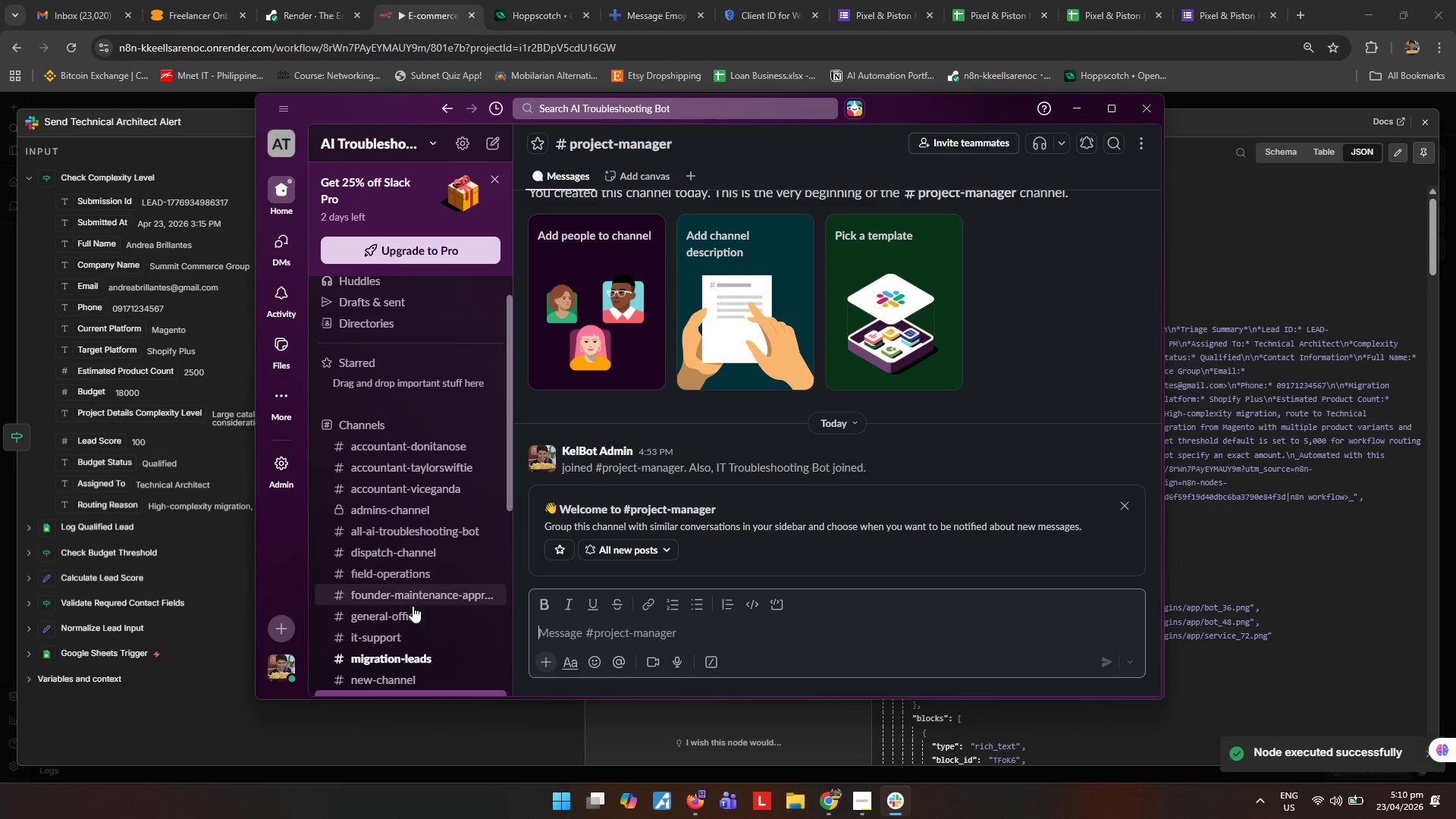 
left_click([409, 654])
 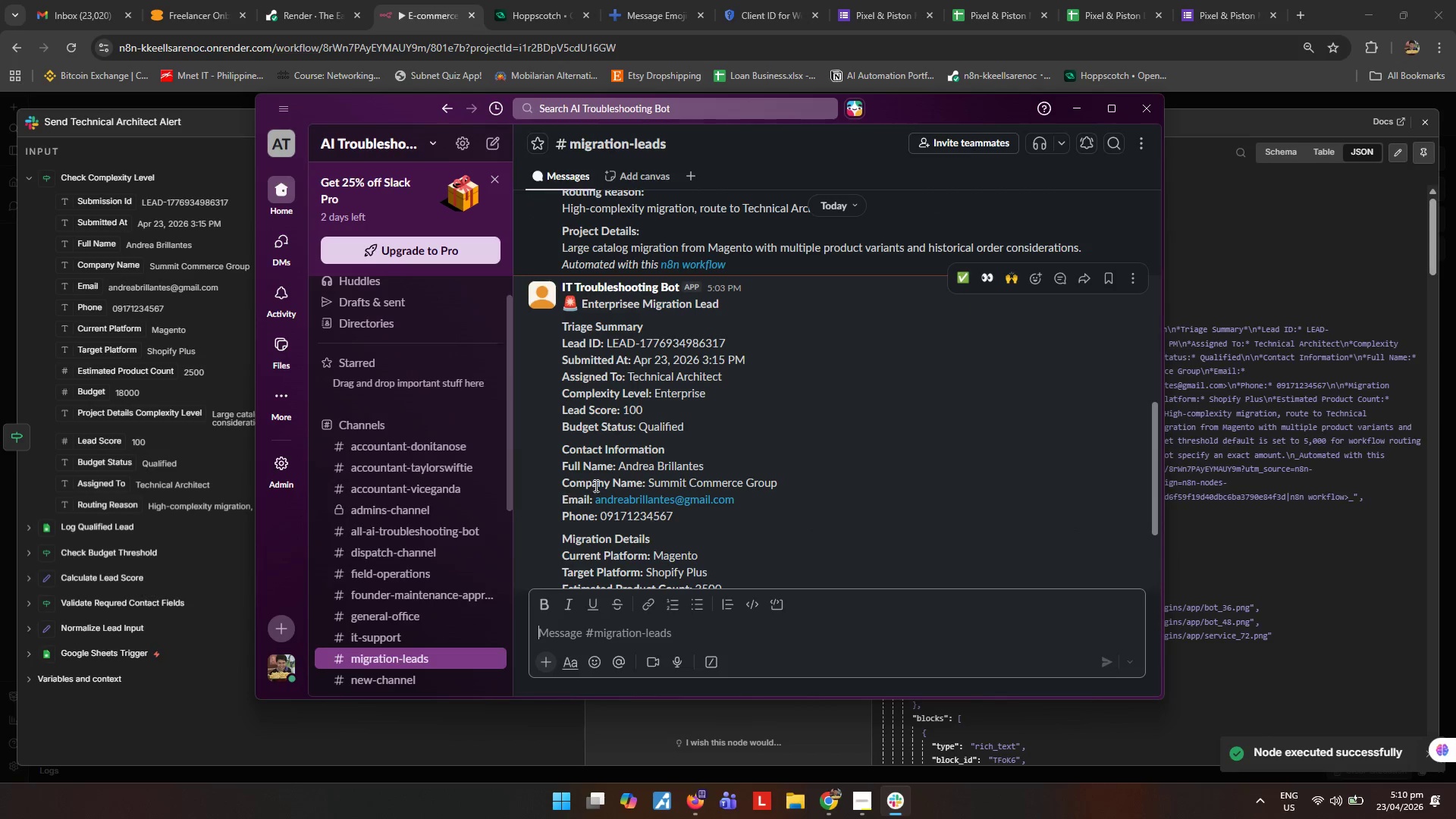 
scroll: coordinate [764, 459], scroll_direction: down, amount: 2.0
 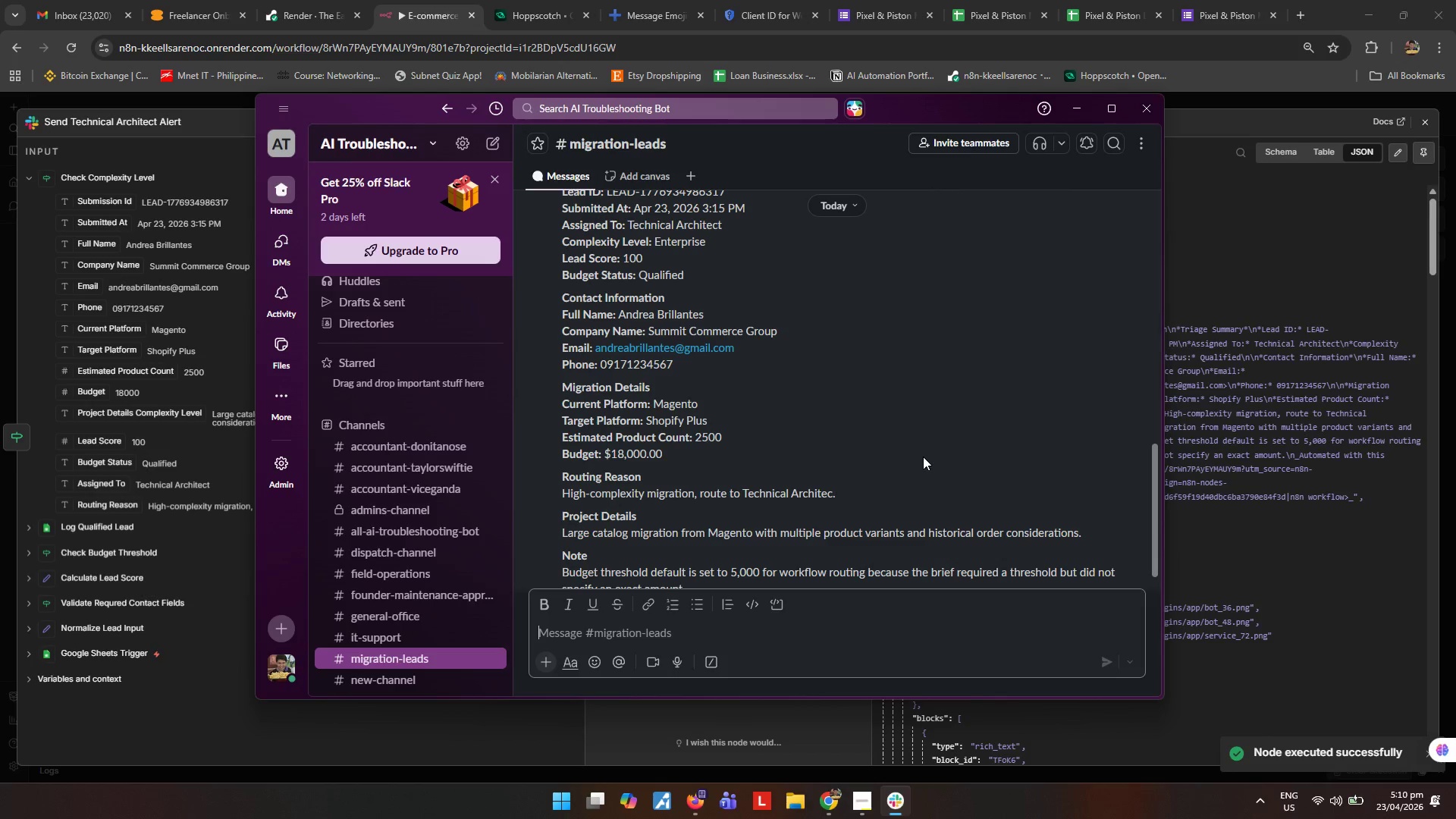 
scroll: coordinate [924, 453], scroll_direction: up, amount: 1.0
 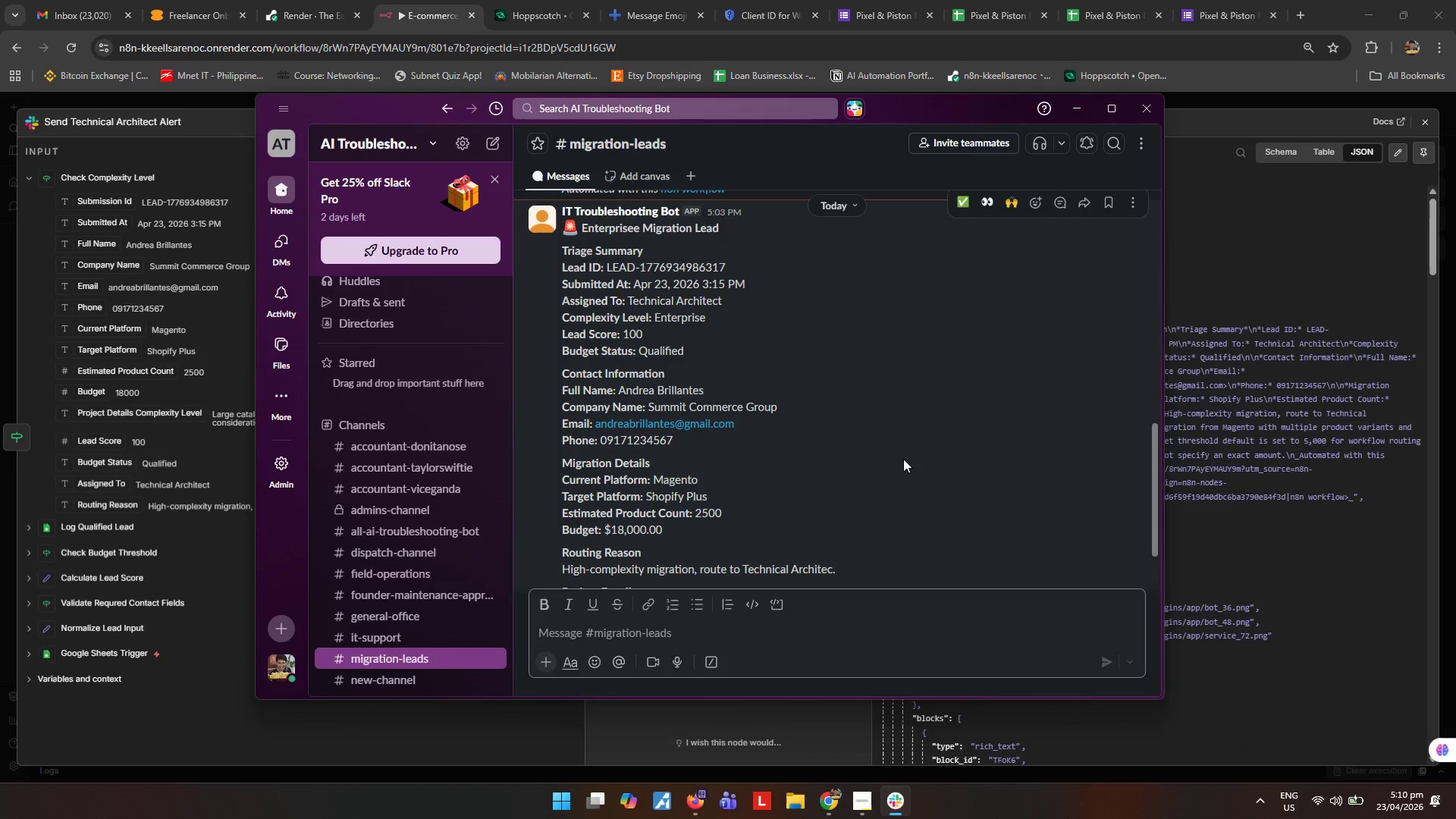 
scroll: coordinate [902, 450], scroll_direction: down, amount: 2.0
 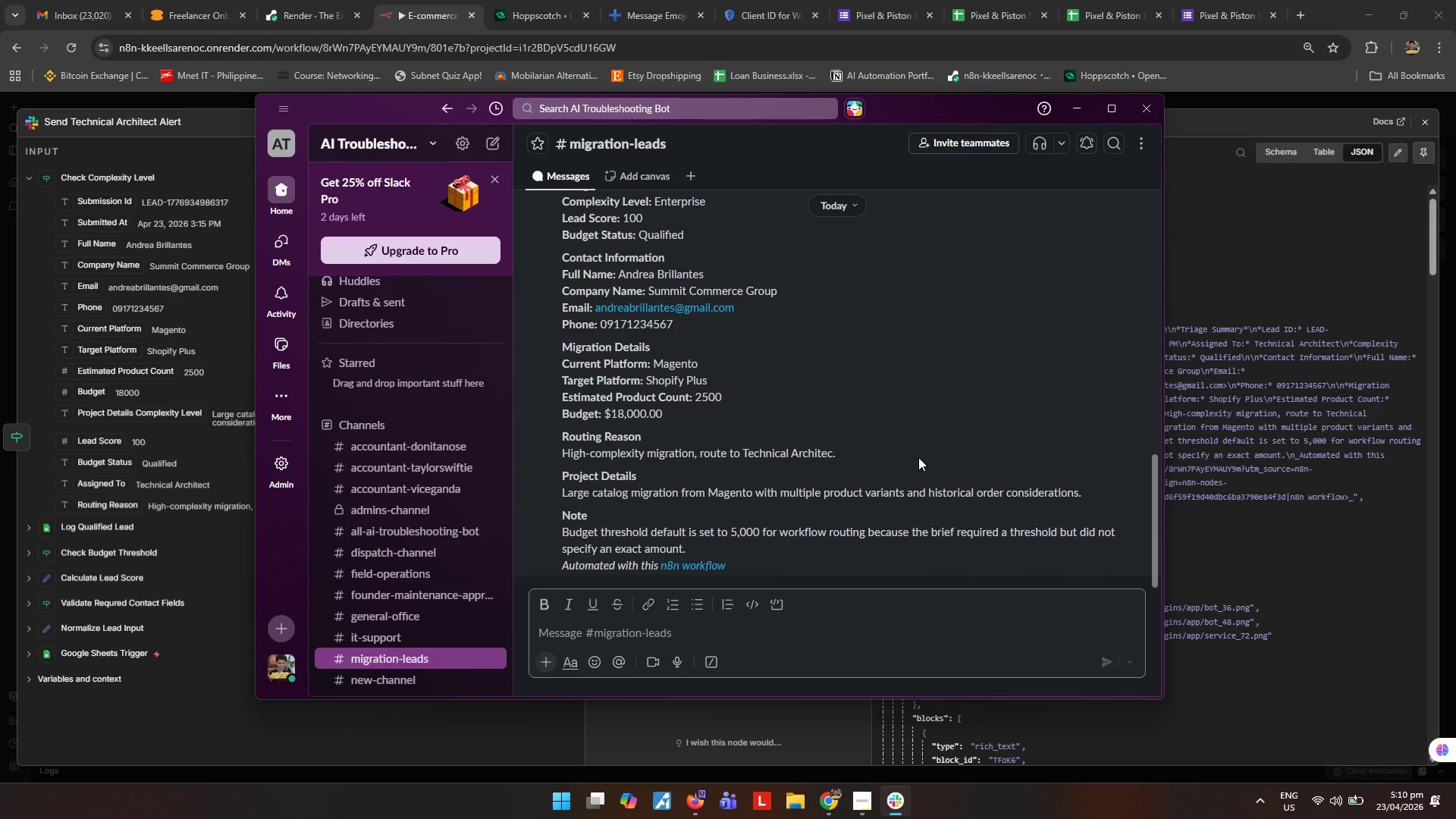 
wait(17.52)
 